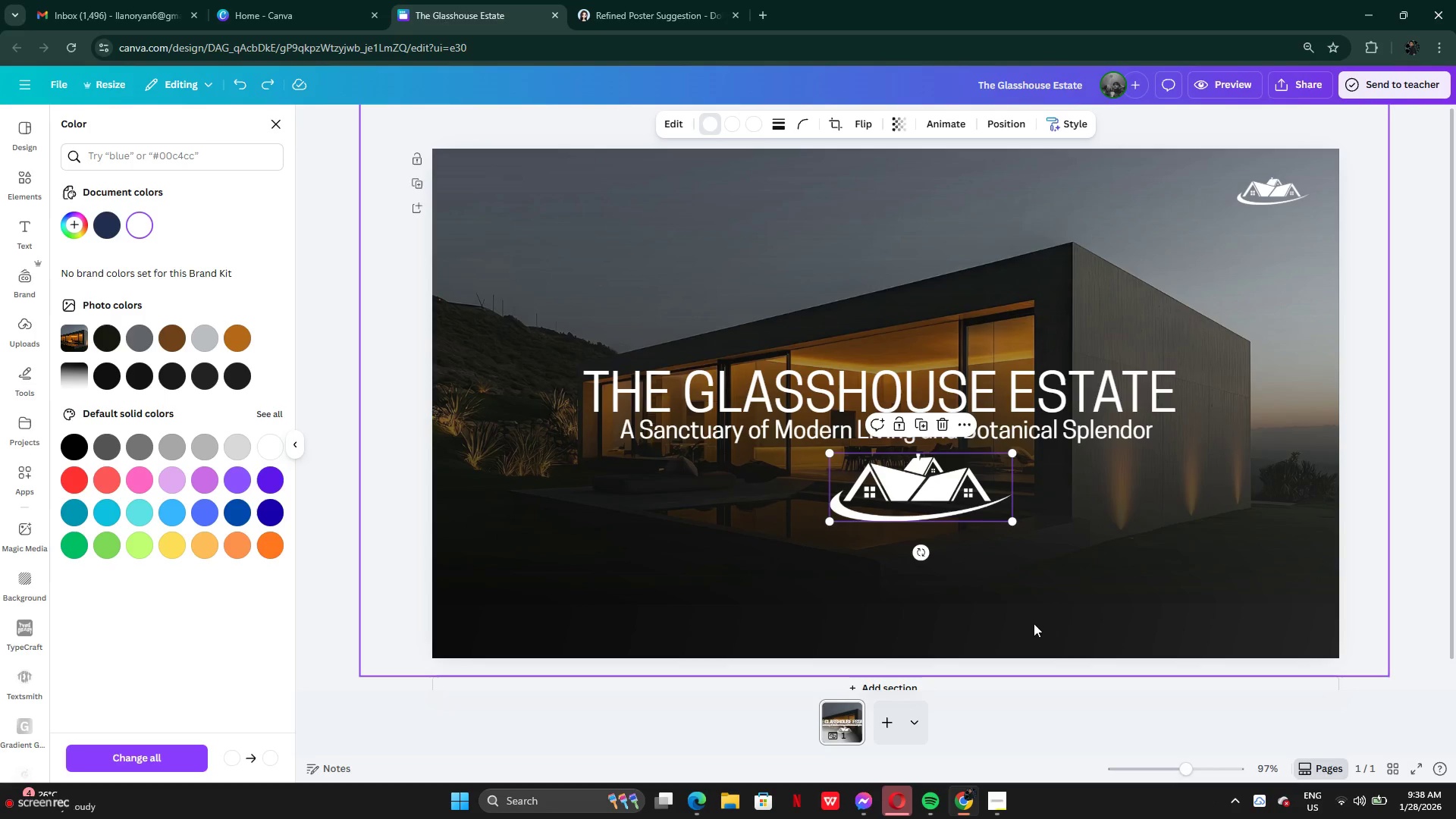 
key(Control+Z)
 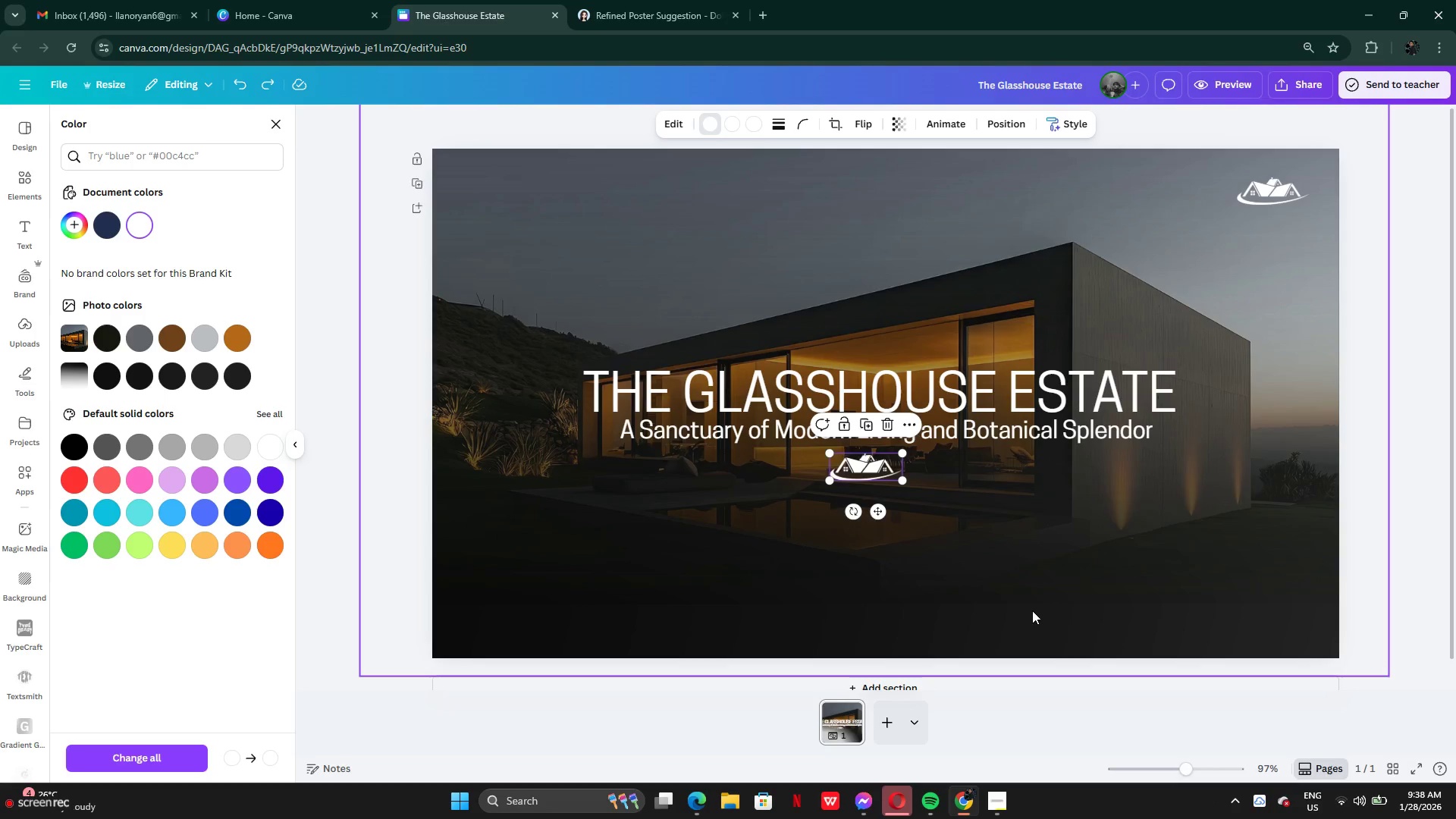 
key(Control+Z)
 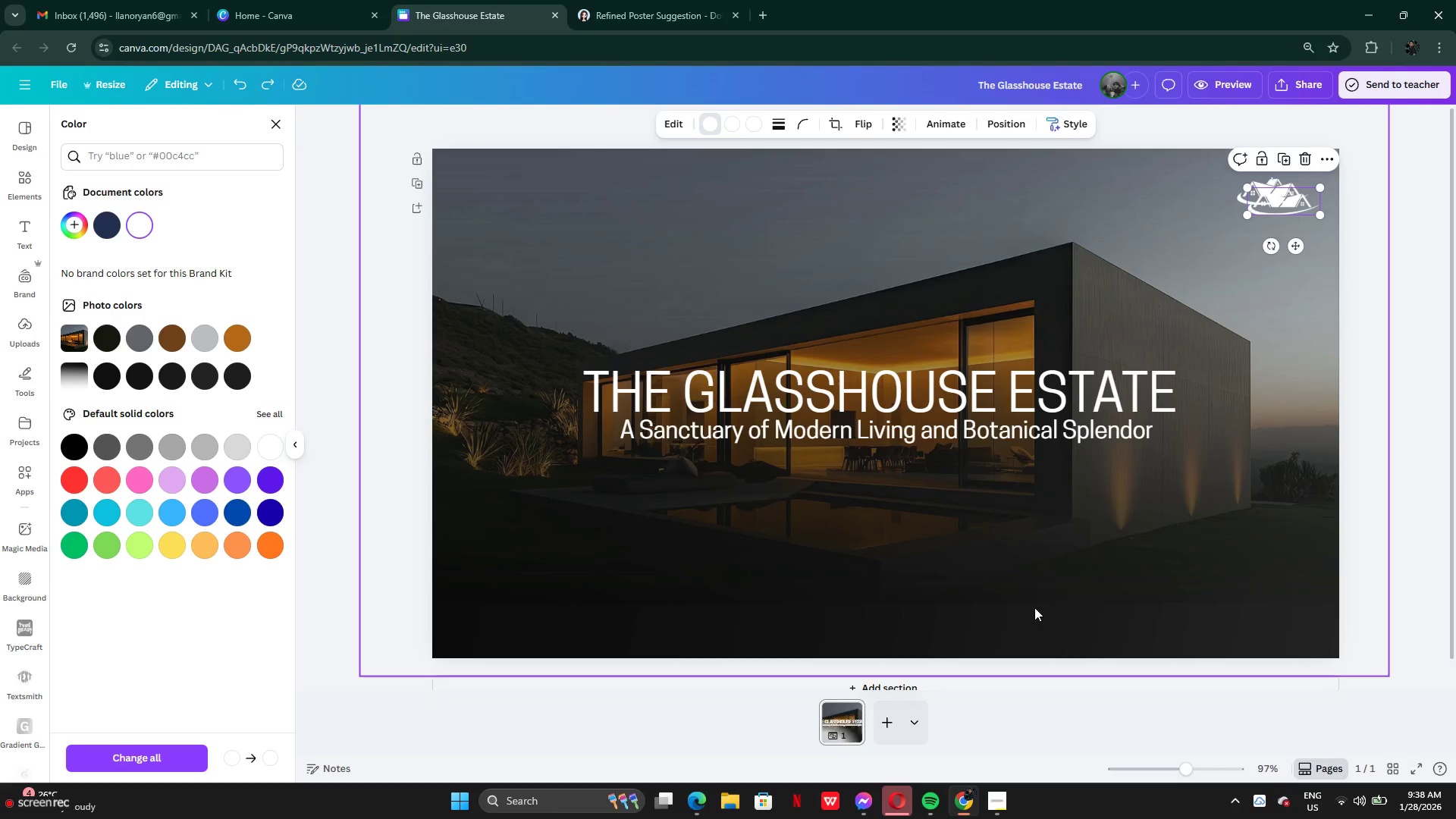 
key(Control+Z)
 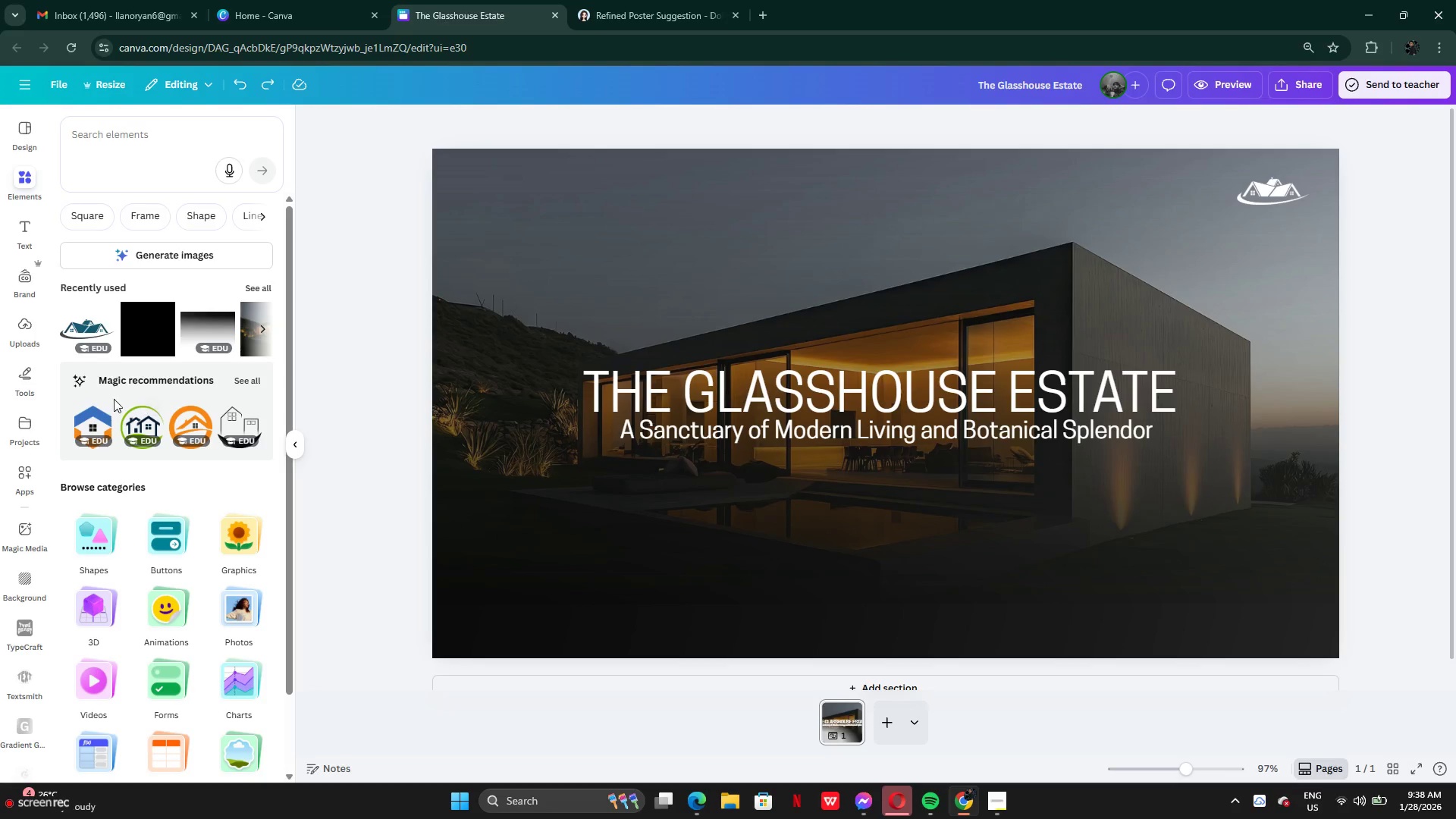 
left_click([78, 332])
 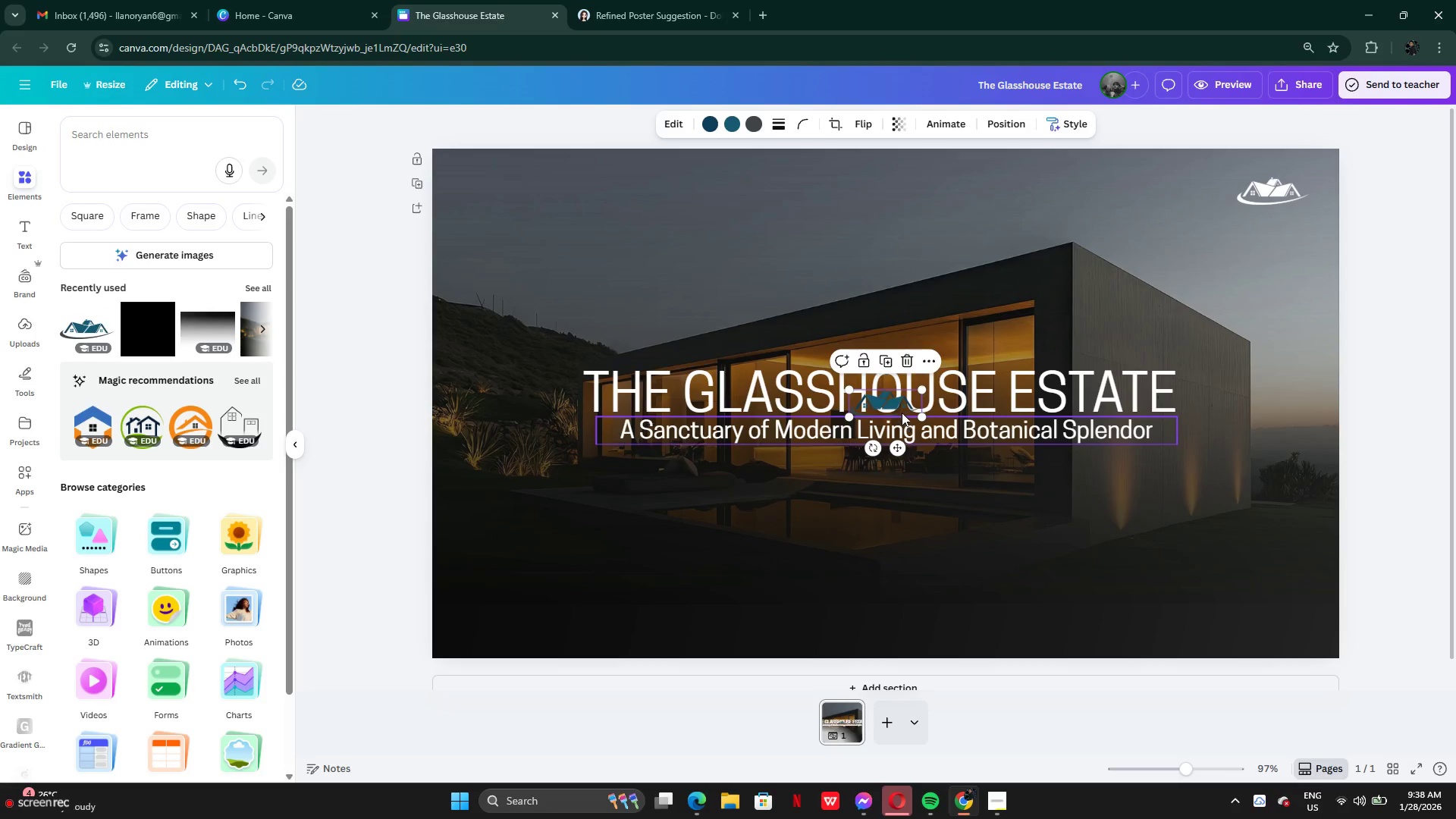 
left_click_drag(start_coordinate=[895, 411], to_coordinate=[767, 243])
 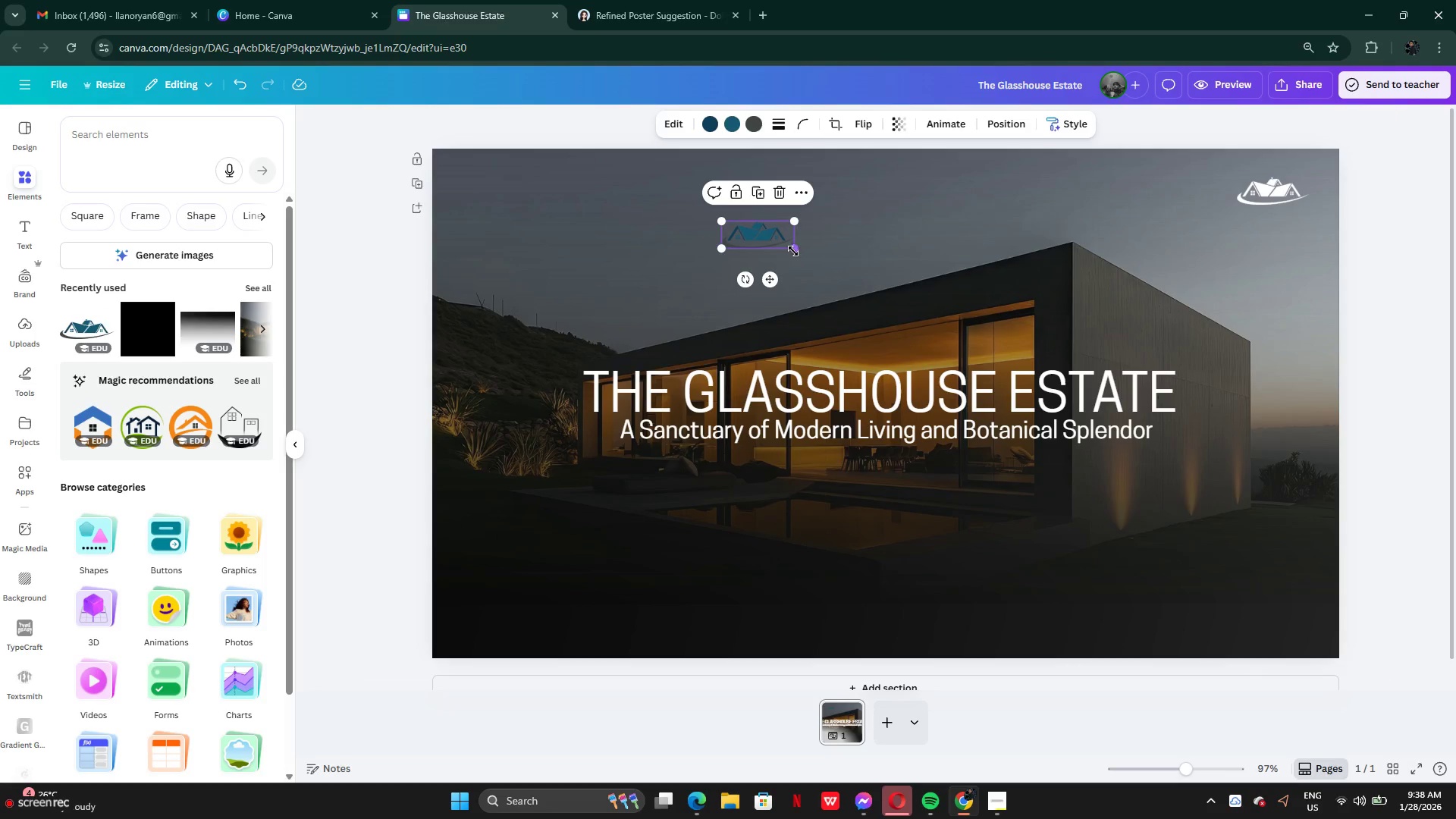 
left_click_drag(start_coordinate=[793, 250], to_coordinate=[969, 332])
 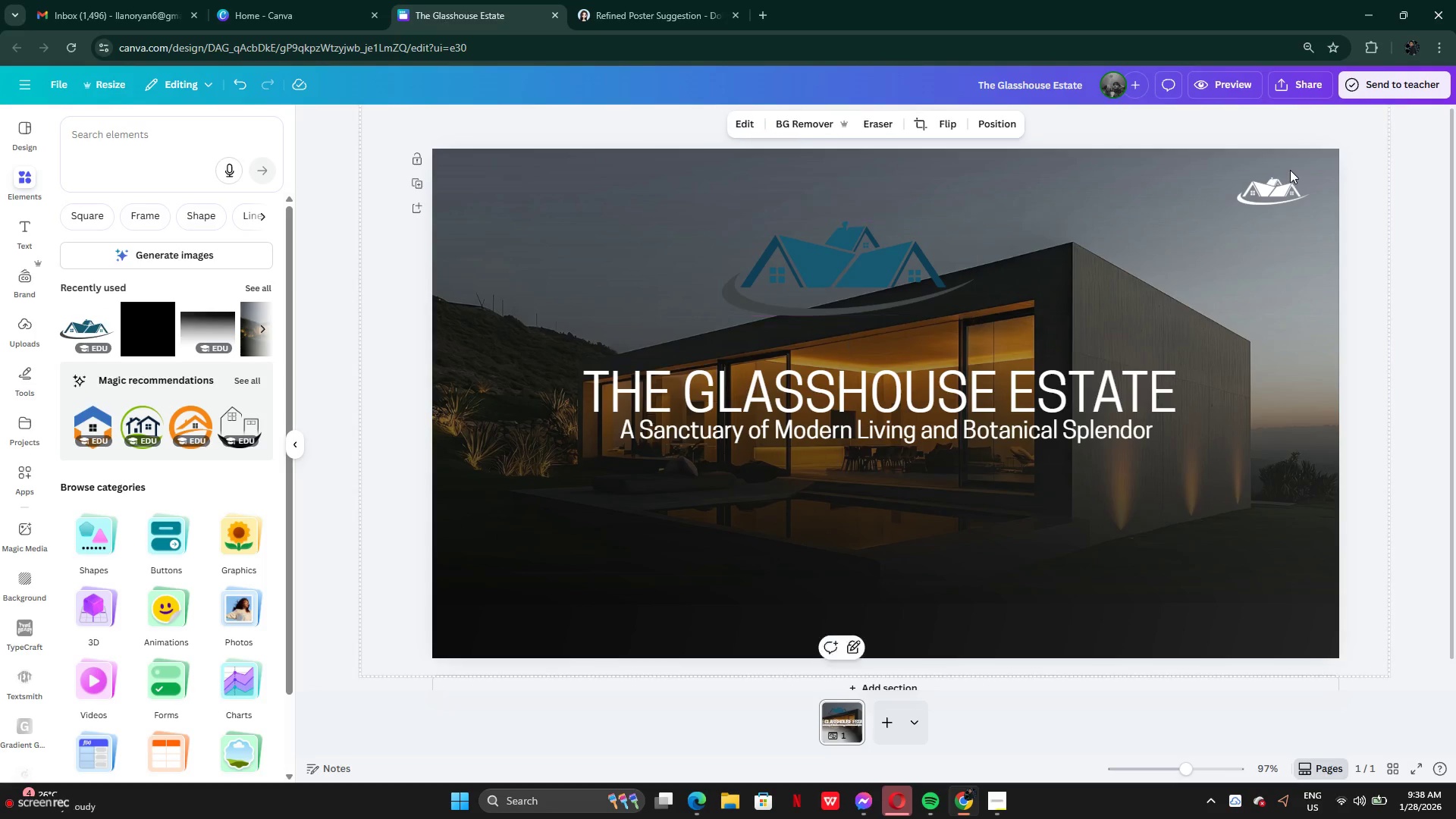 
double_click([1271, 194])
 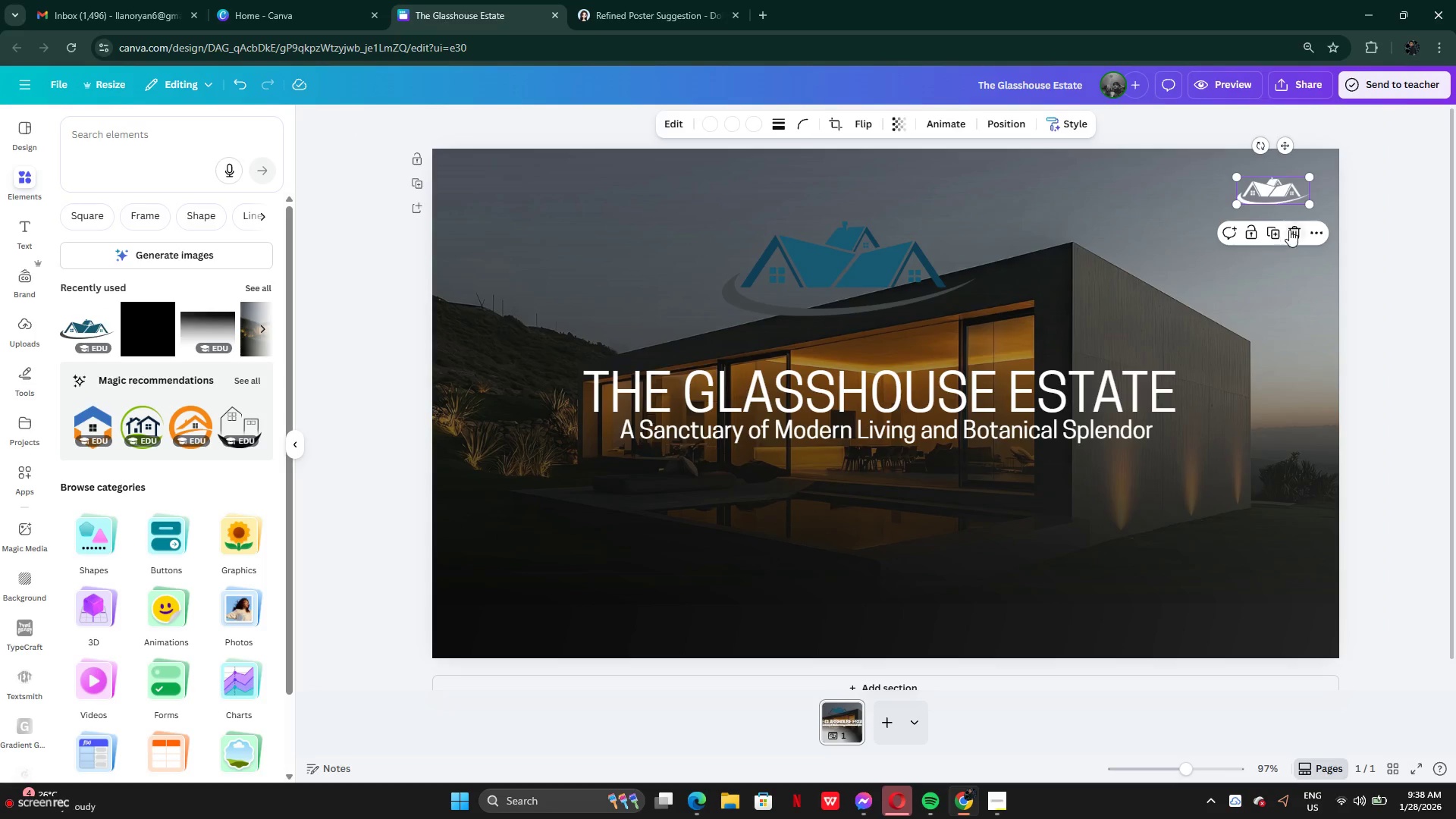 
left_click([1291, 238])
 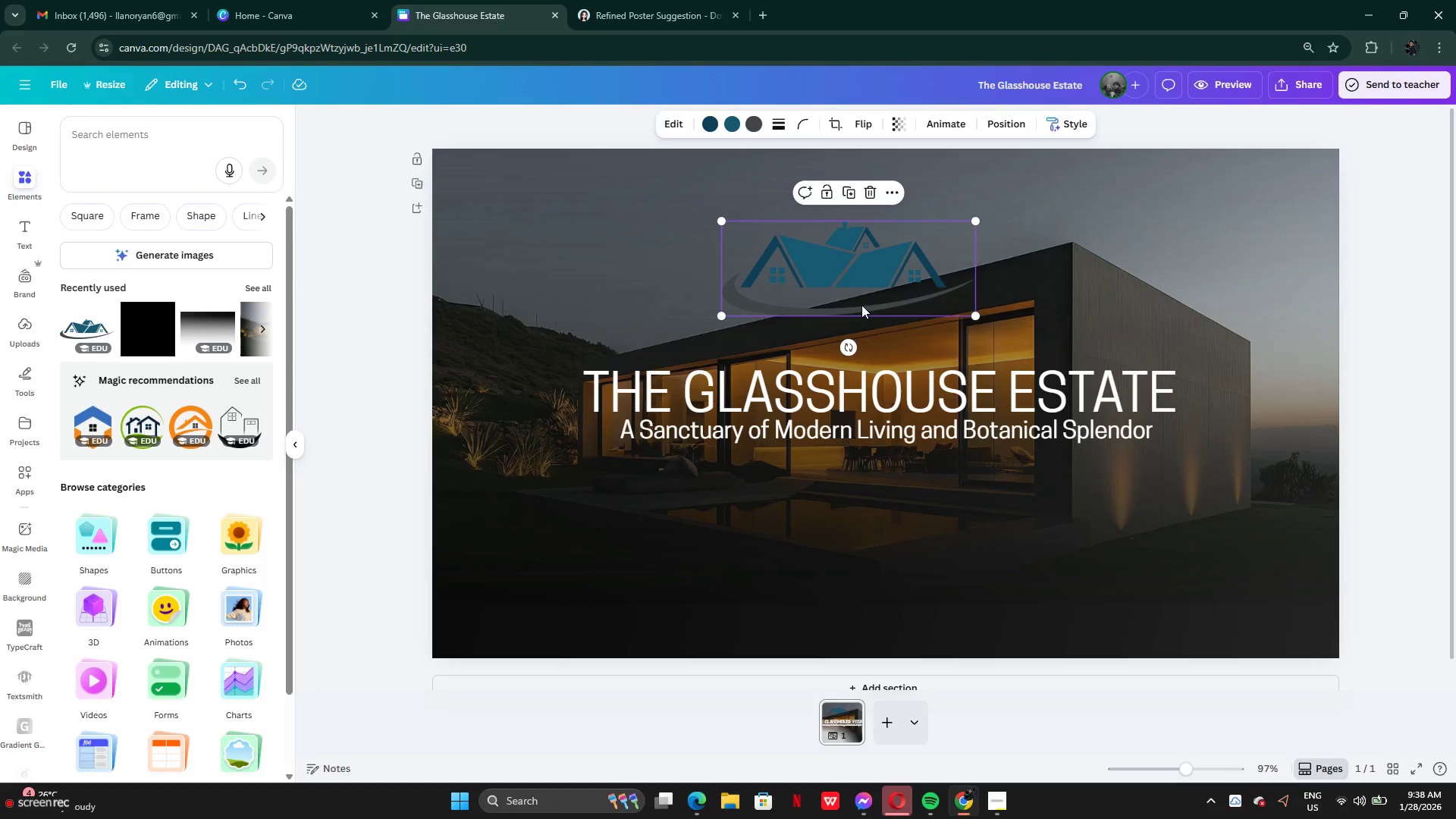 
left_click_drag(start_coordinate=[864, 305], to_coordinate=[736, 283])
 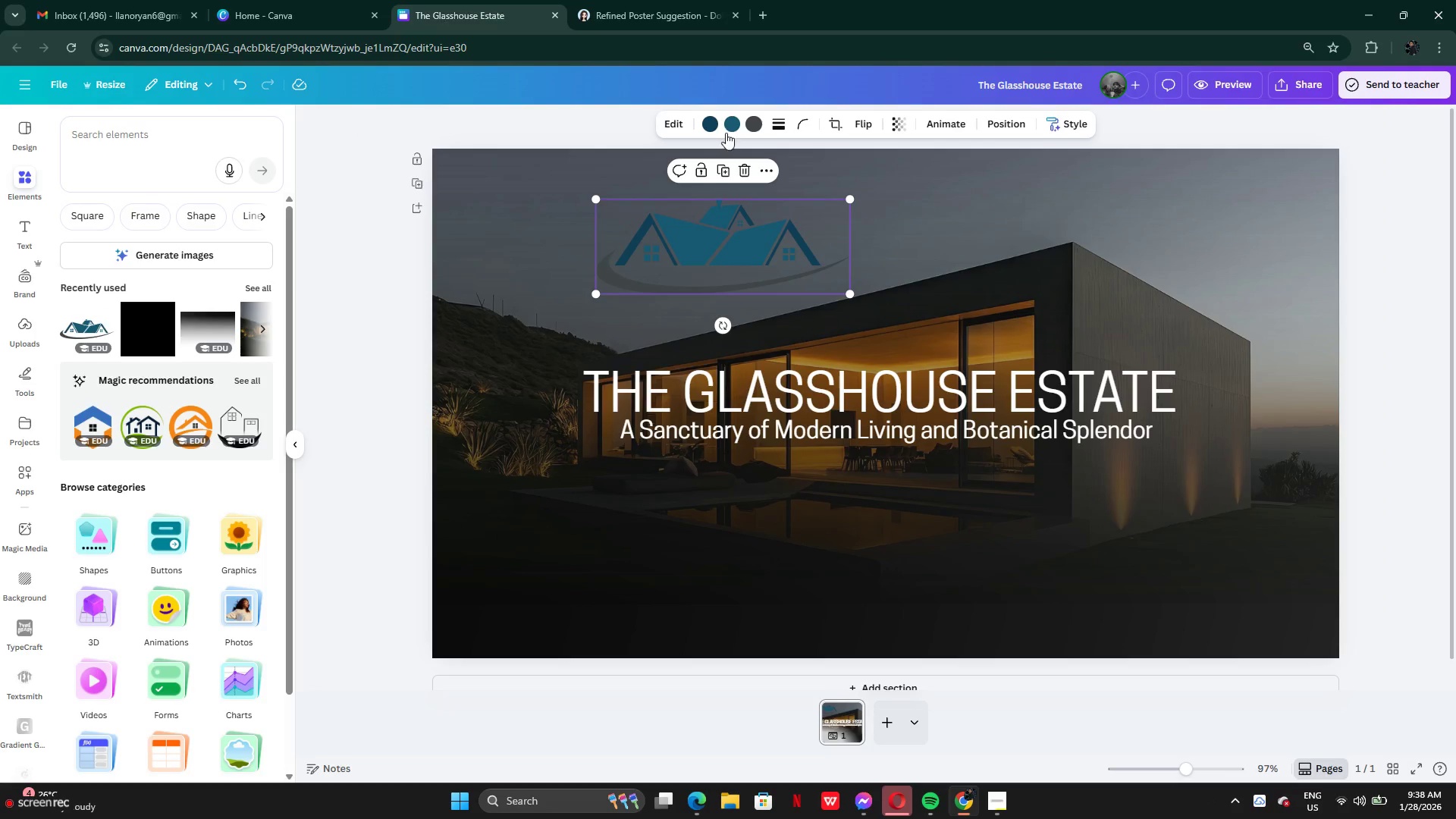 
left_click([727, 127])
 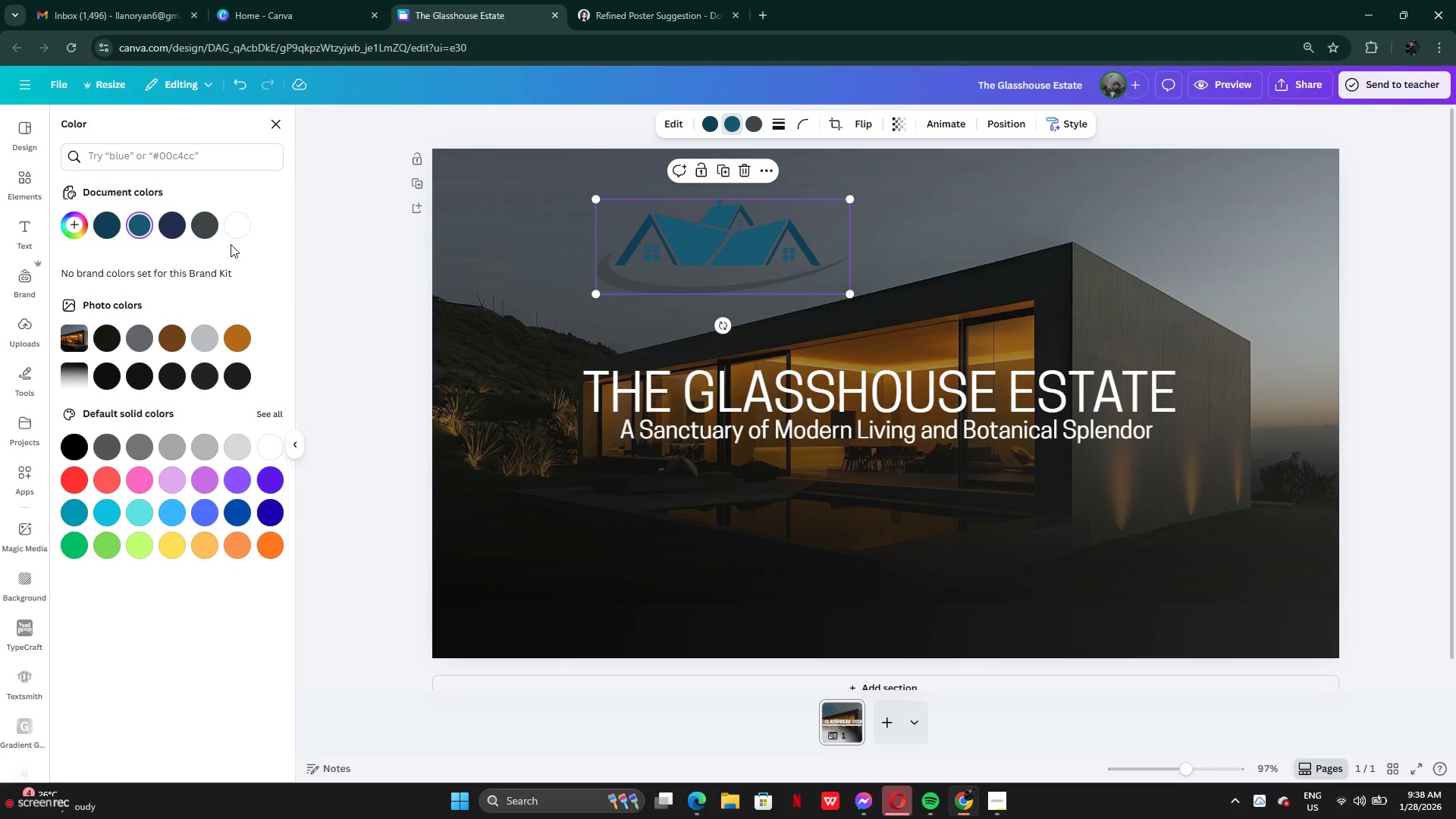 
left_click([232, 229])
 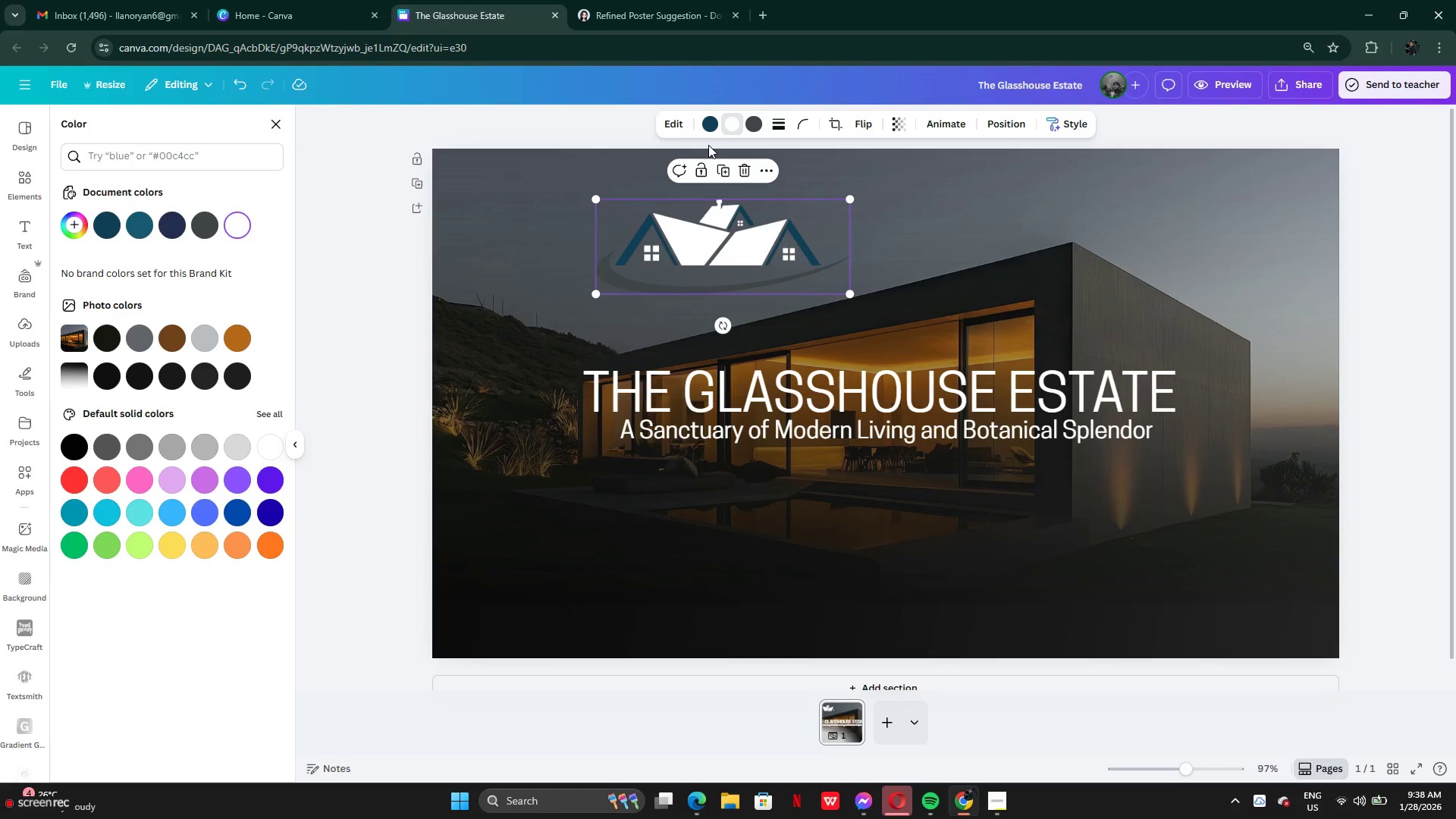 
left_click([761, 124])
 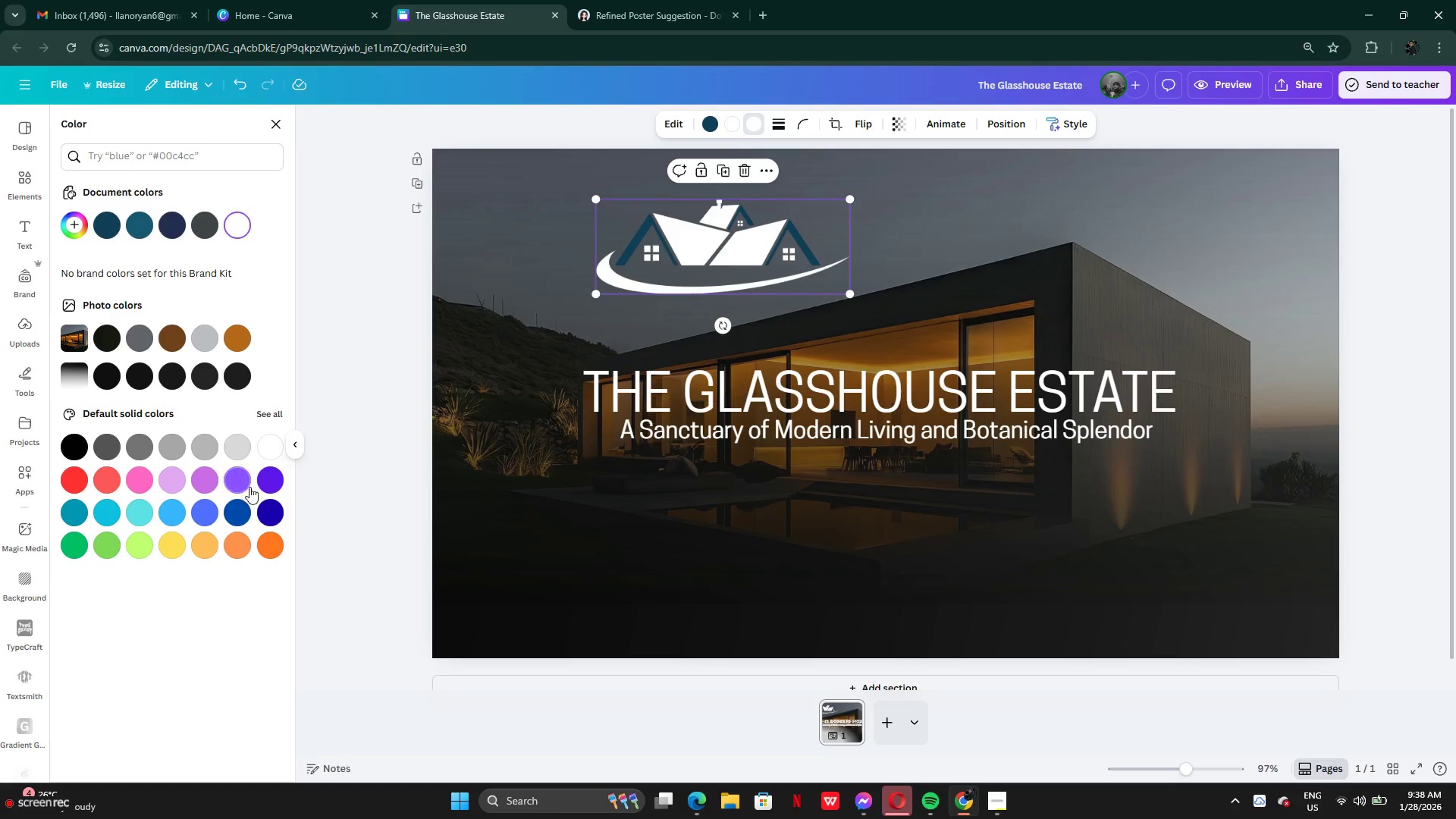 
left_click([170, 516])
 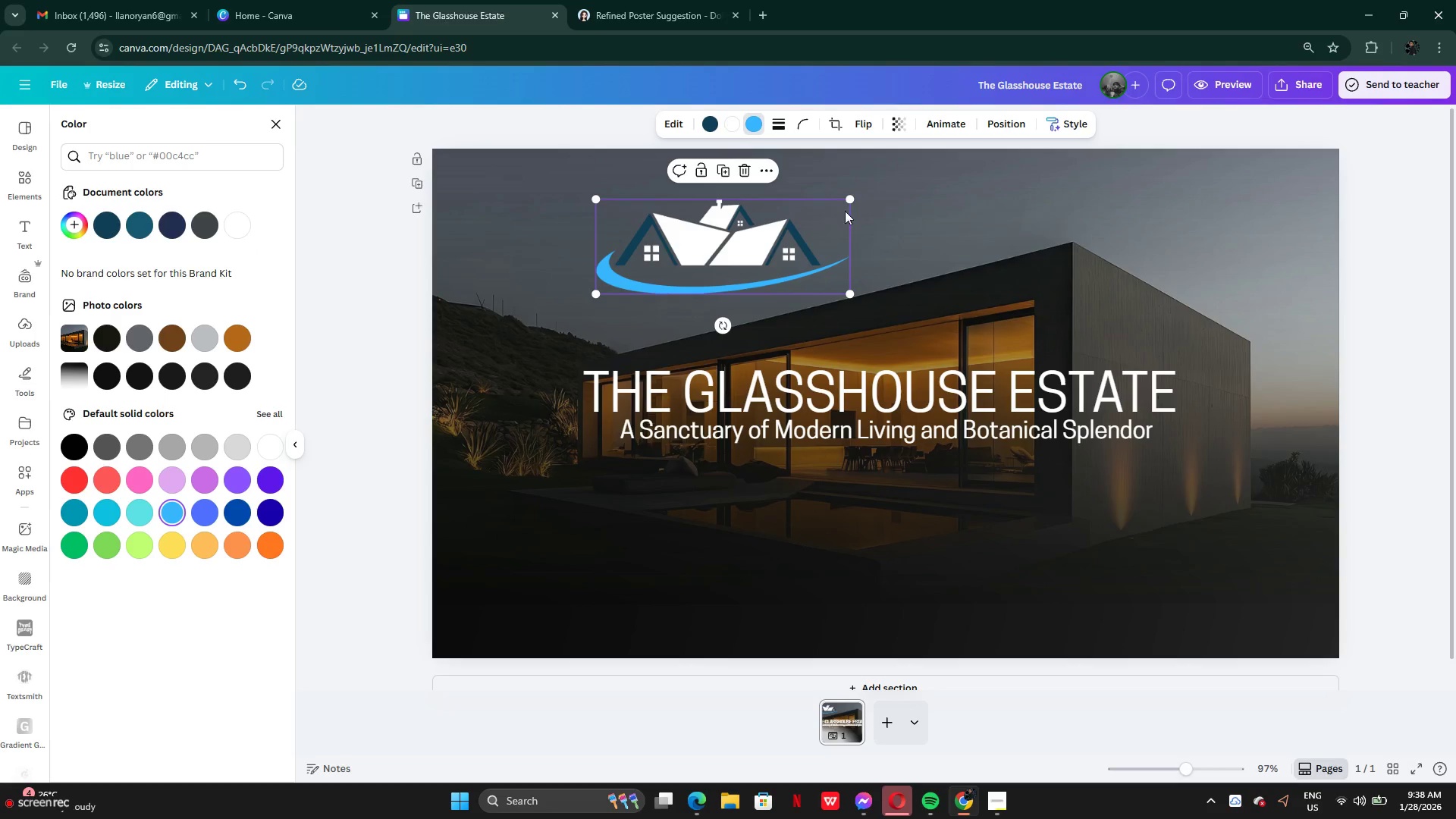 
left_click_drag(start_coordinate=[849, 198], to_coordinate=[755, 260])
 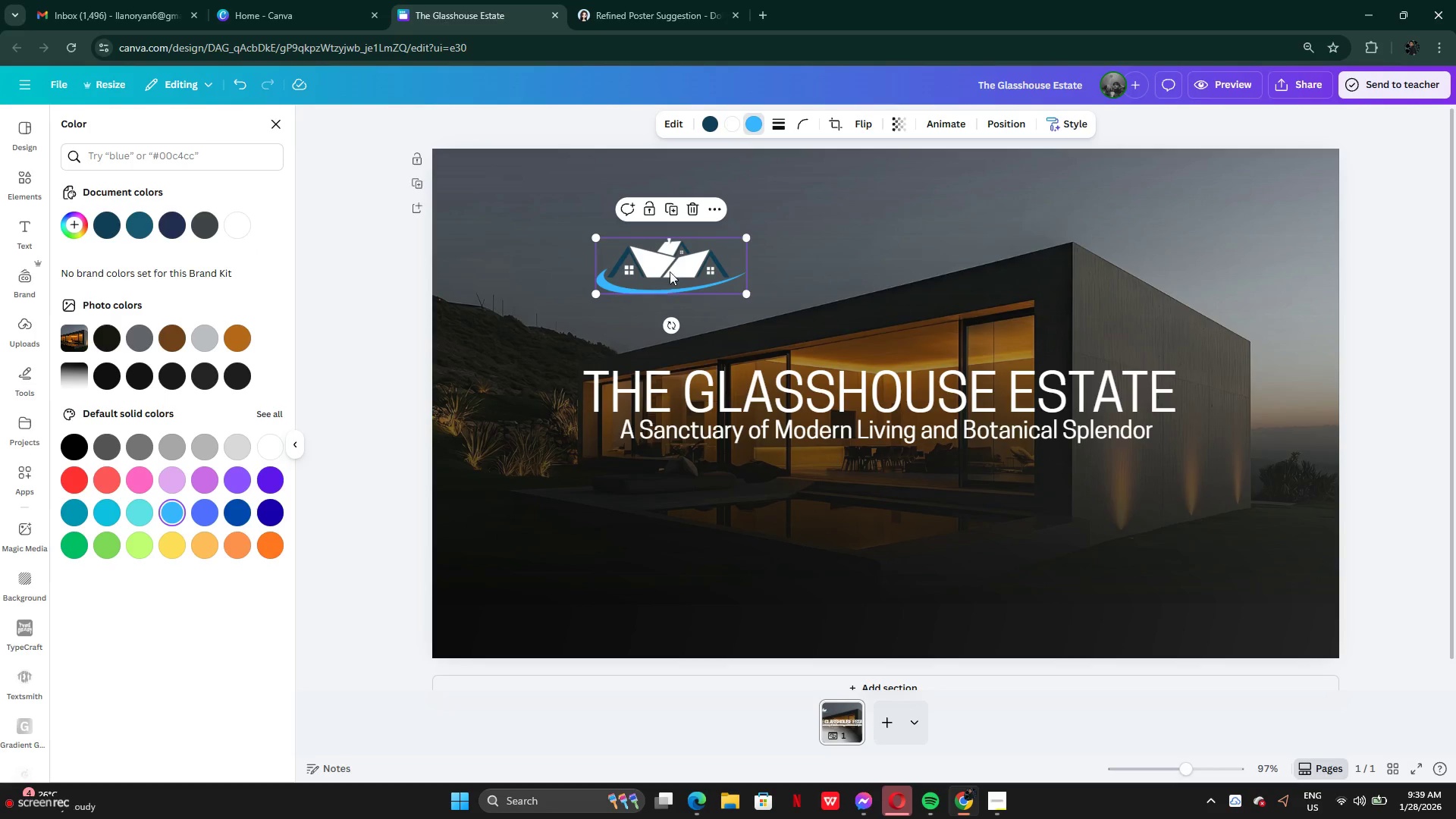 
left_click_drag(start_coordinate=[670, 271], to_coordinate=[686, 239])
 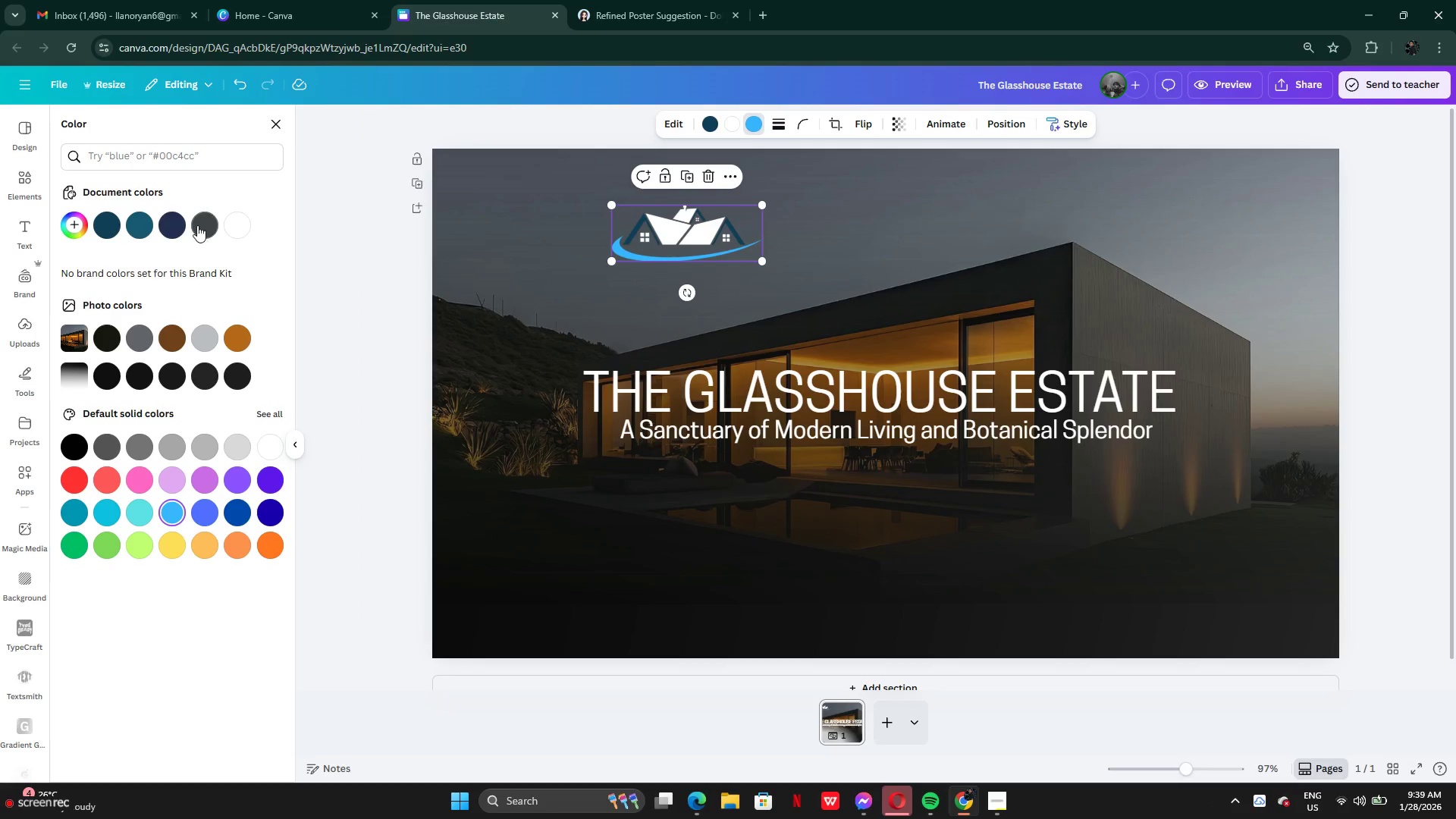 
left_click([173, 227])
 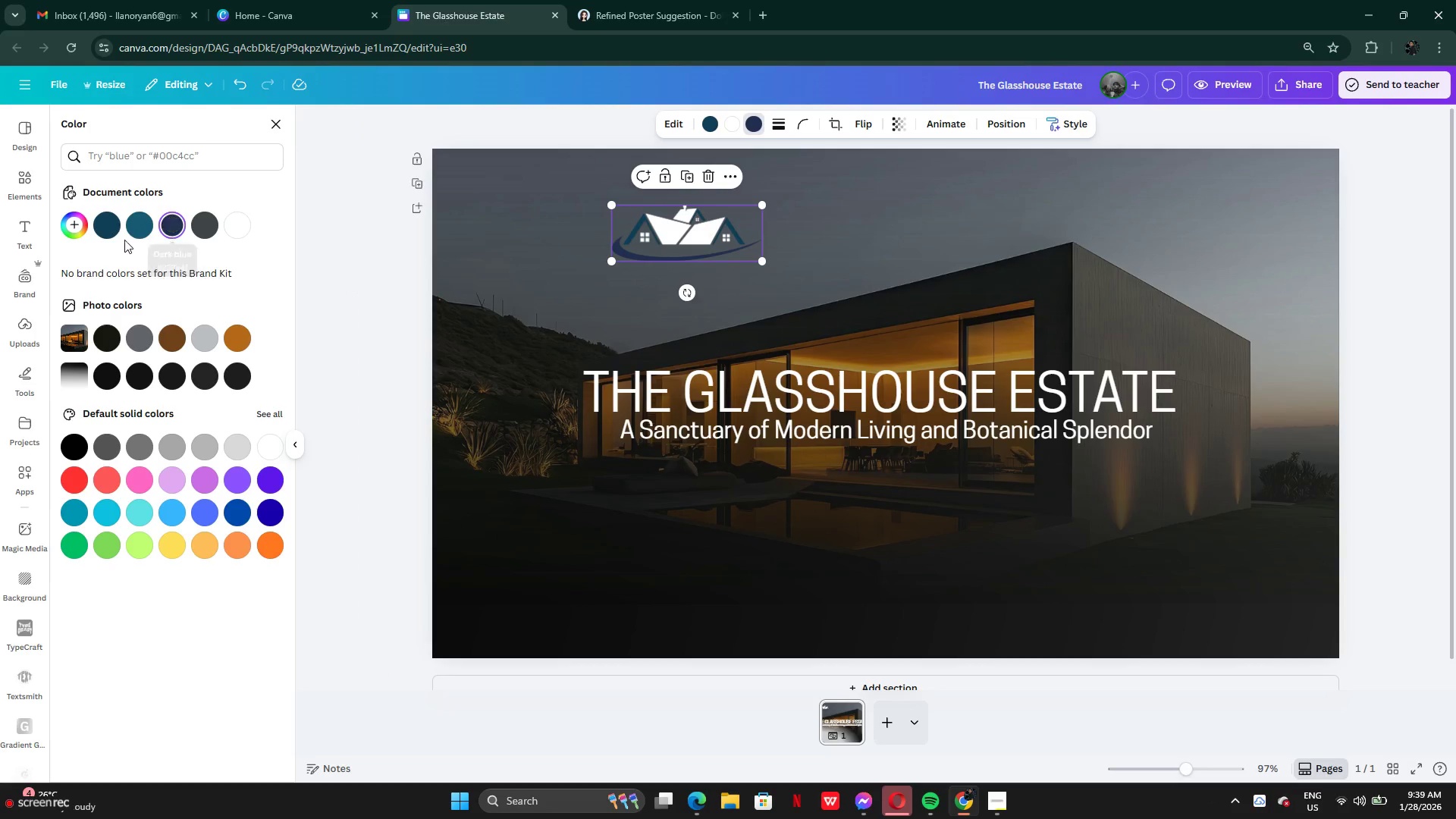 
left_click([108, 229])
 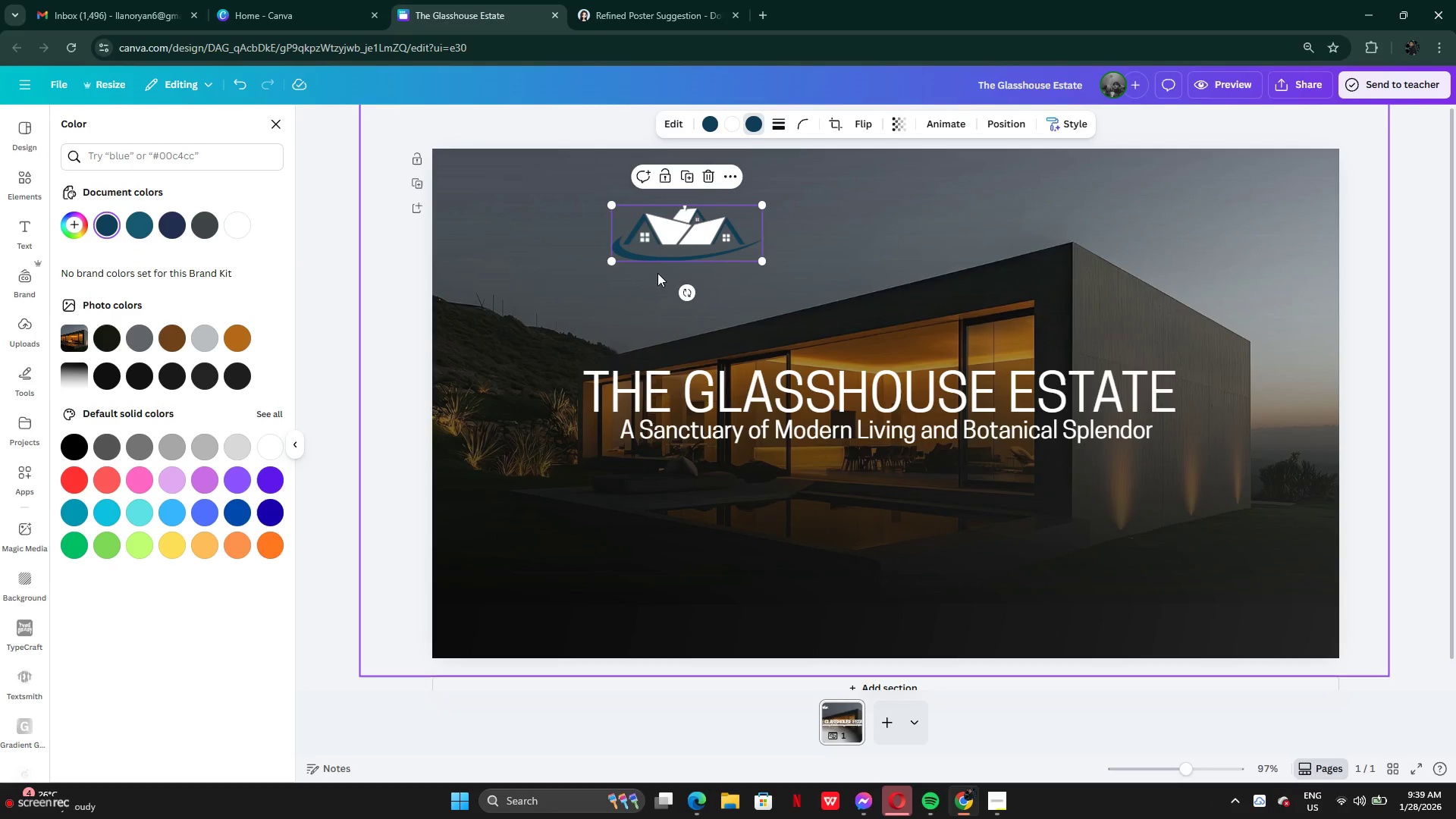 
left_click_drag(start_coordinate=[689, 240], to_coordinate=[1226, 225])
 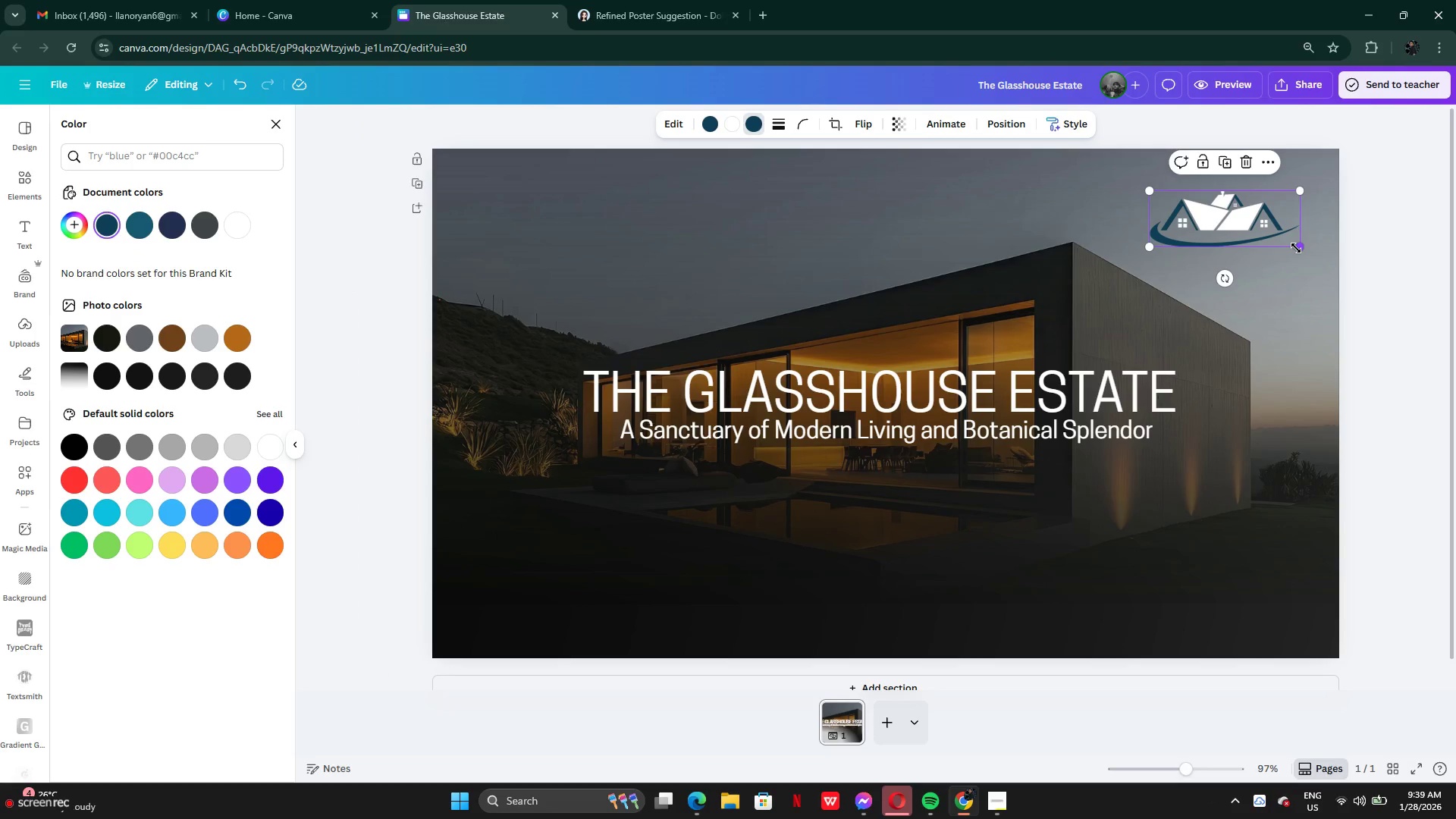 
left_click_drag(start_coordinate=[1297, 248], to_coordinate=[1230, 222])
 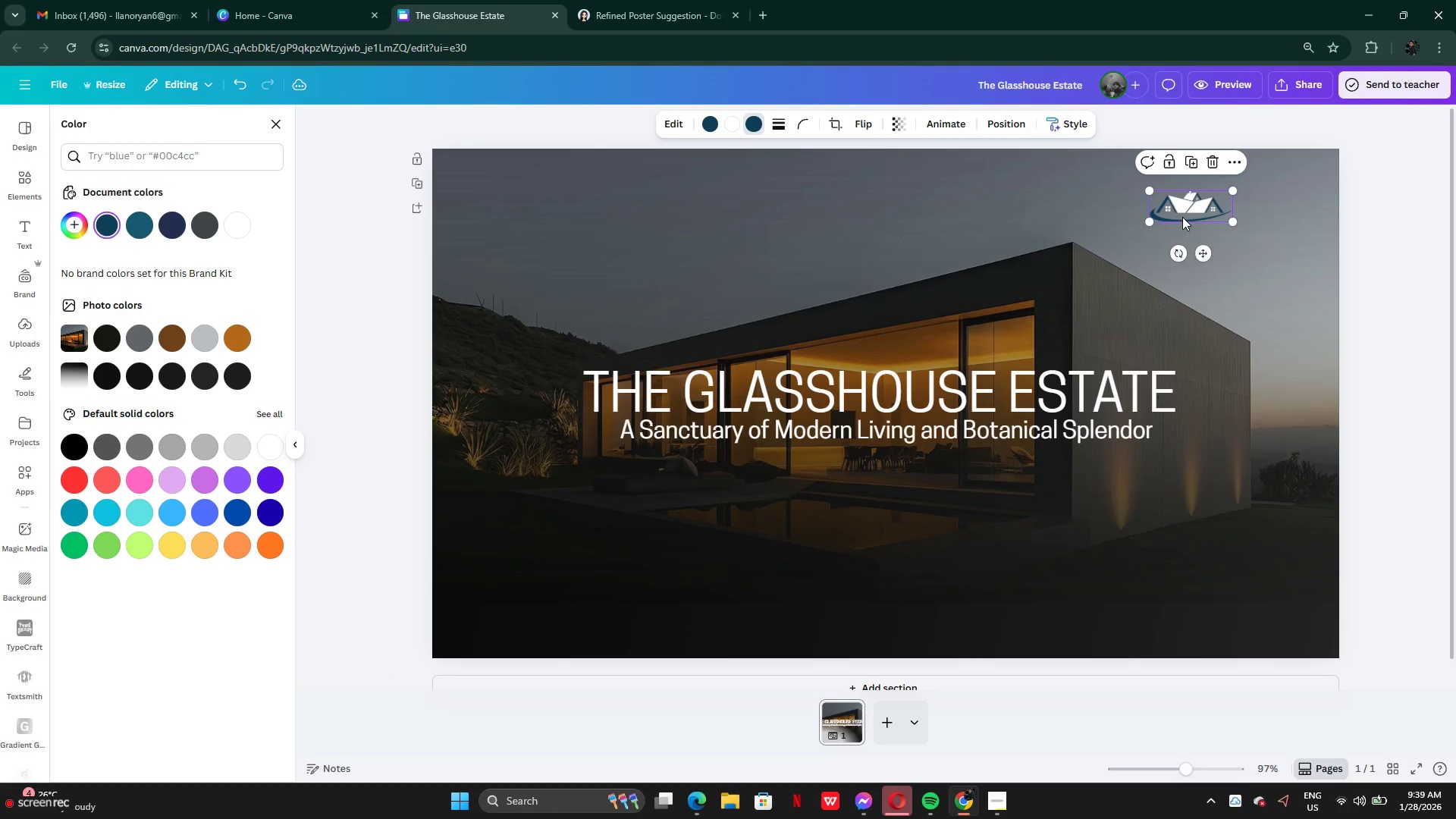 
left_click_drag(start_coordinate=[1182, 216], to_coordinate=[1250, 204])
 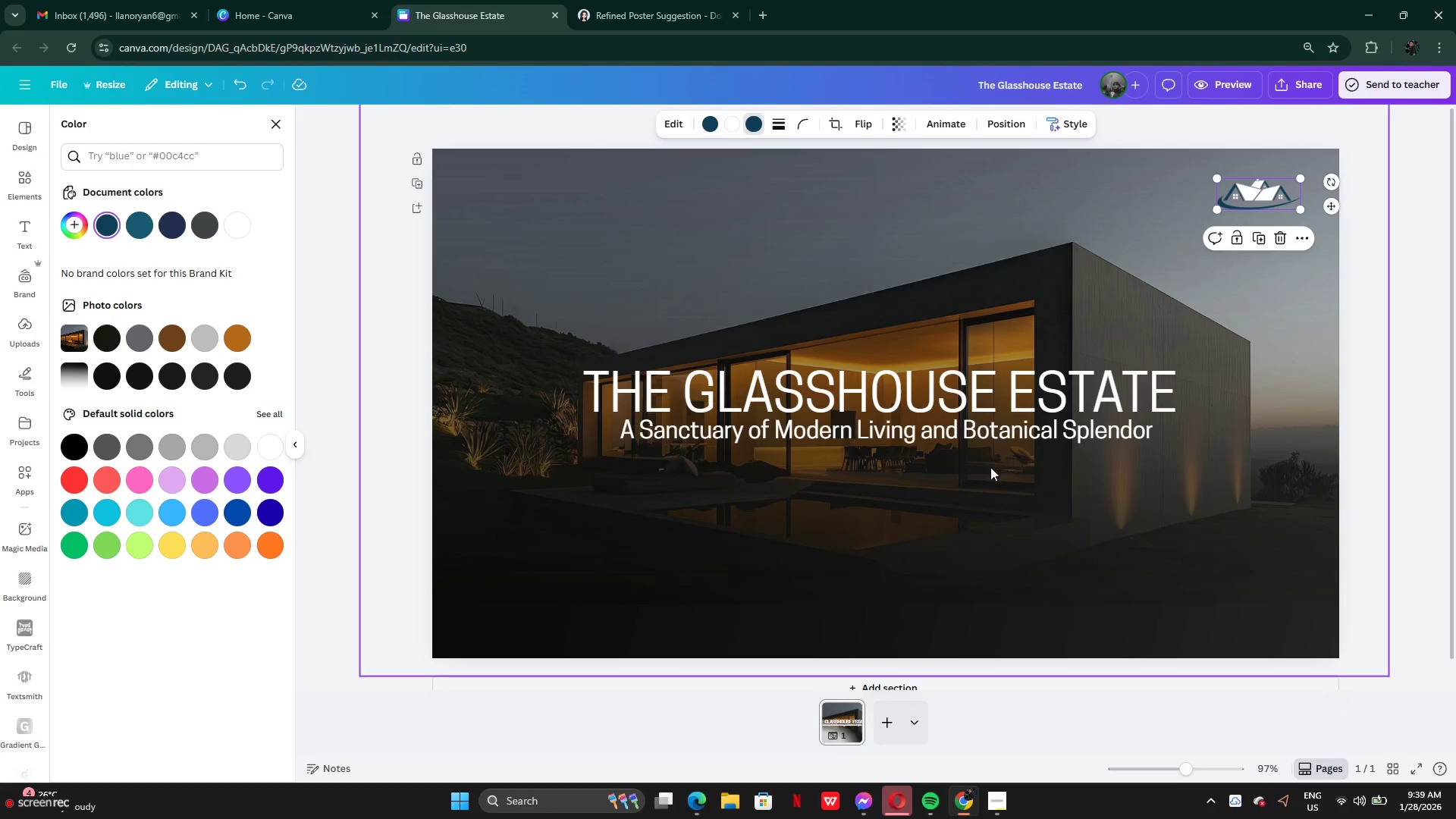 
left_click([990, 467])
 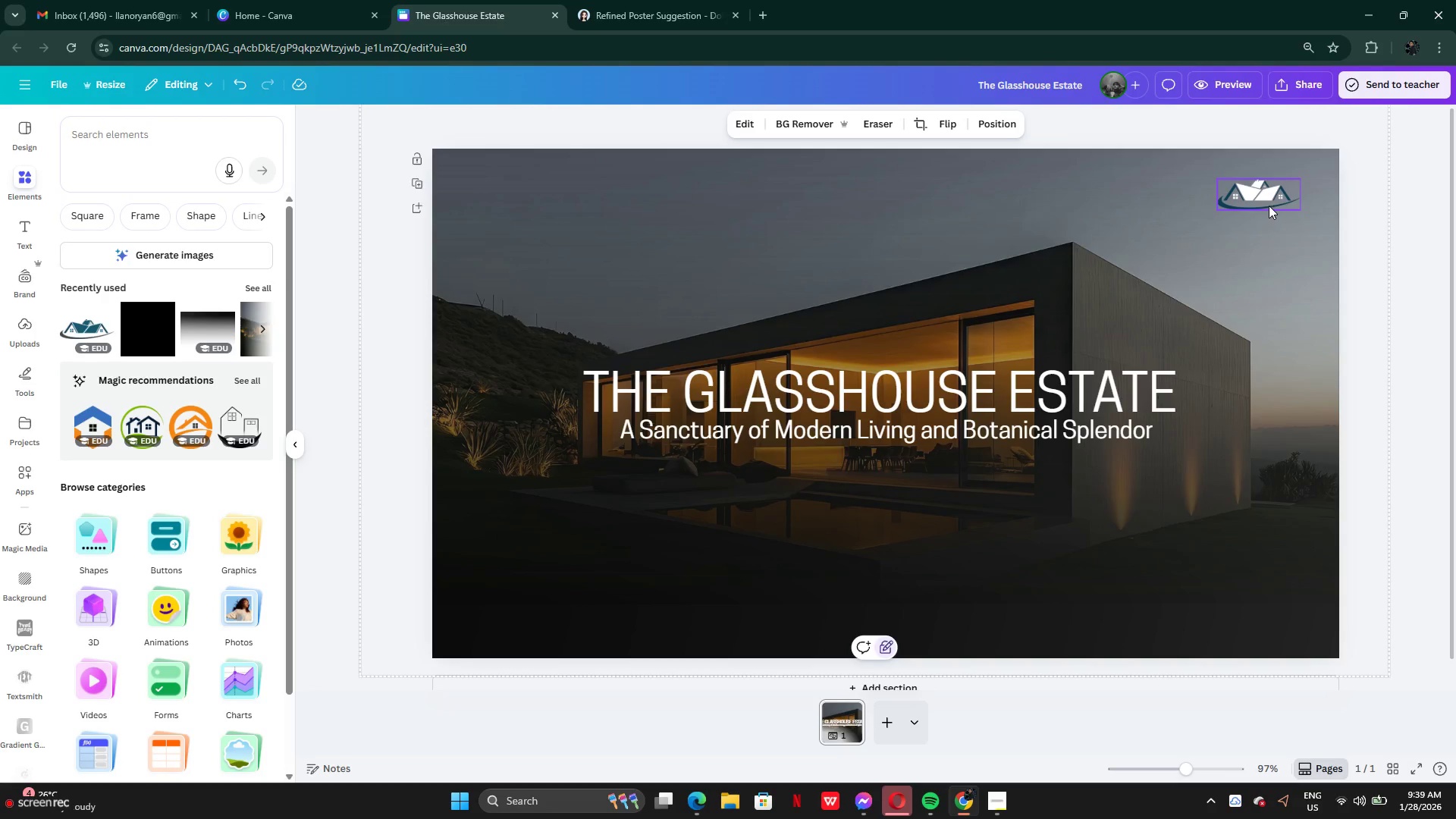 
left_click([1276, 208])
 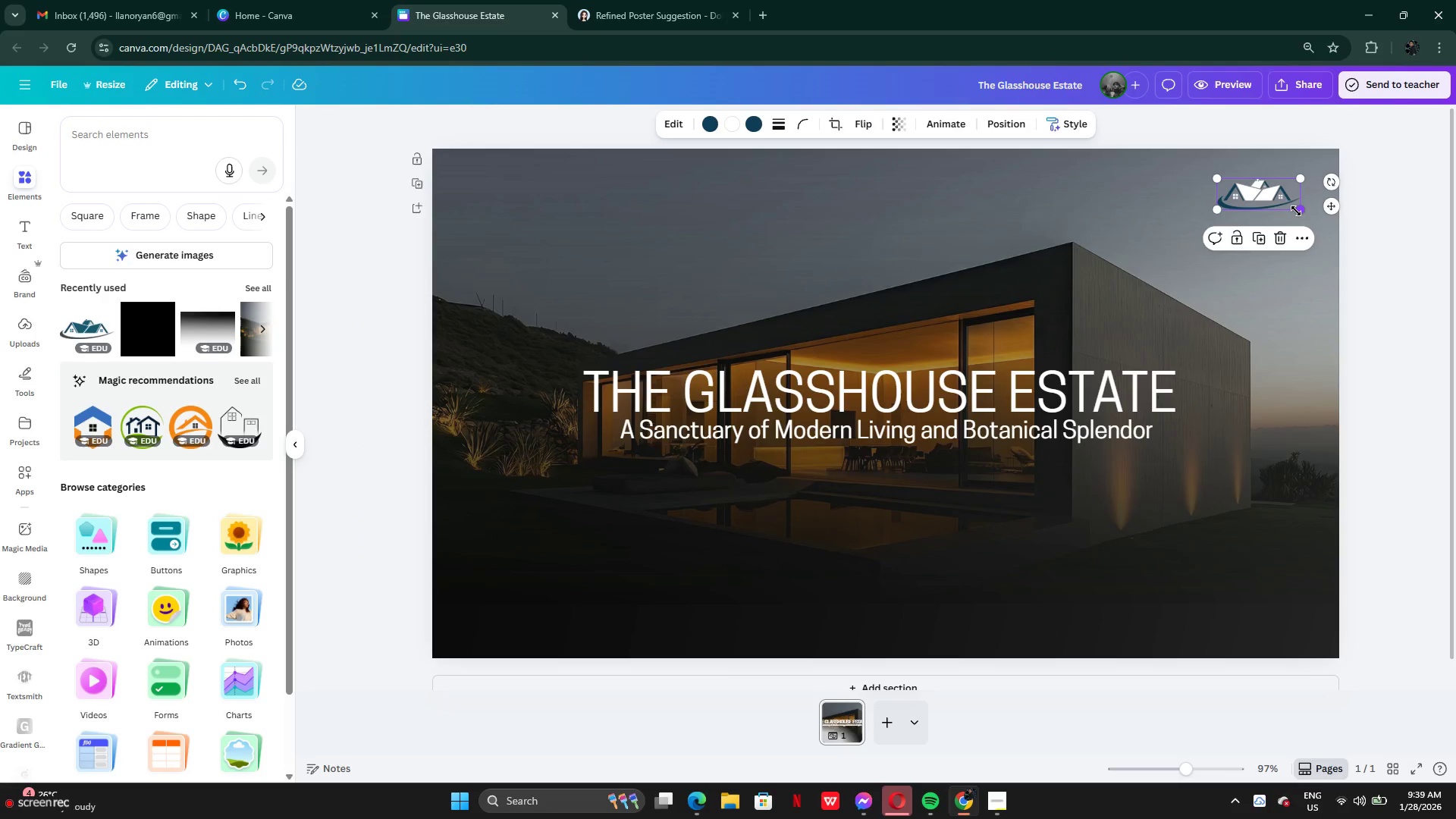 
left_click_drag(start_coordinate=[1296, 210], to_coordinate=[1282, 203])
 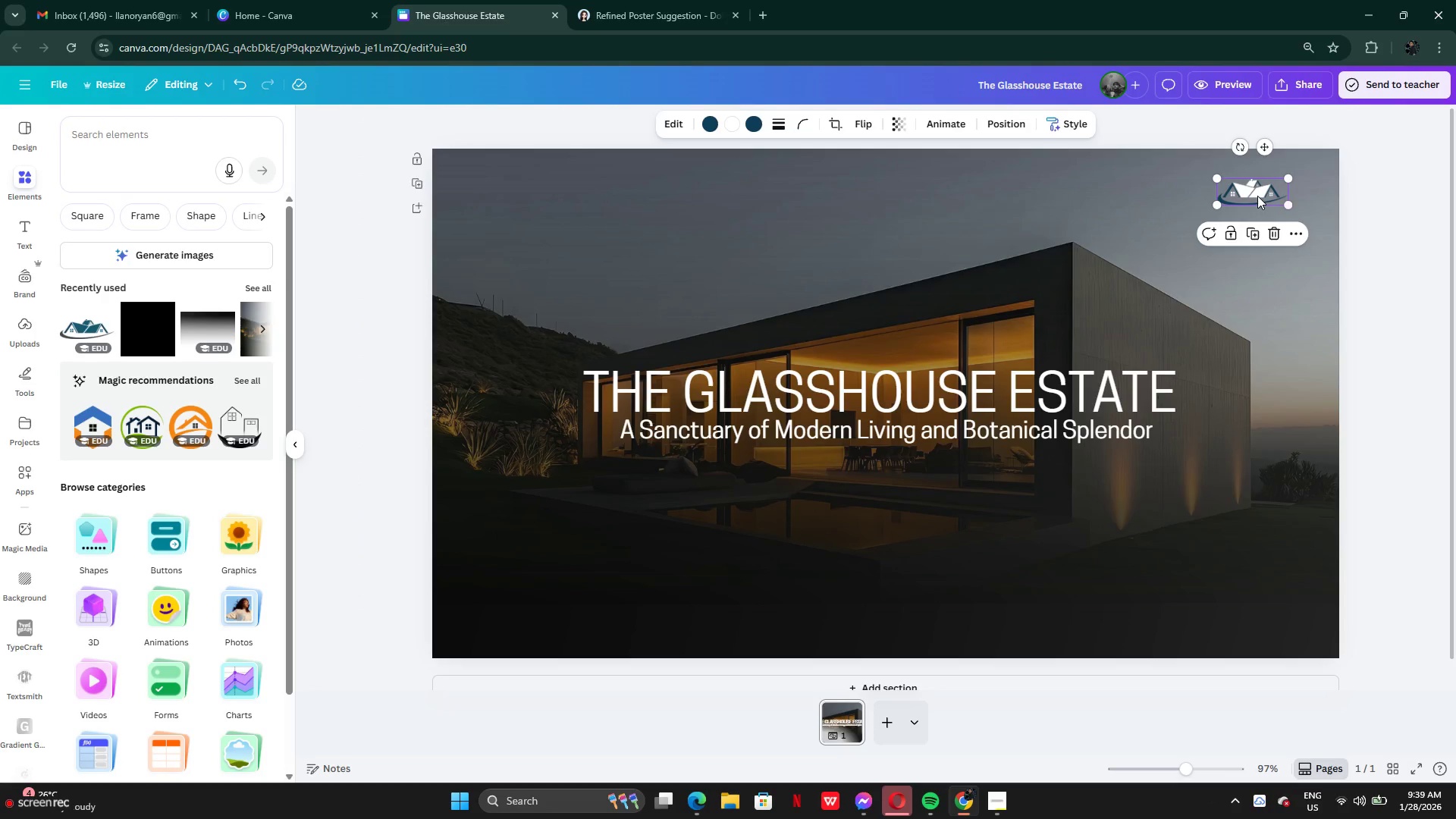 
left_click_drag(start_coordinate=[1257, 196], to_coordinate=[1282, 198])
 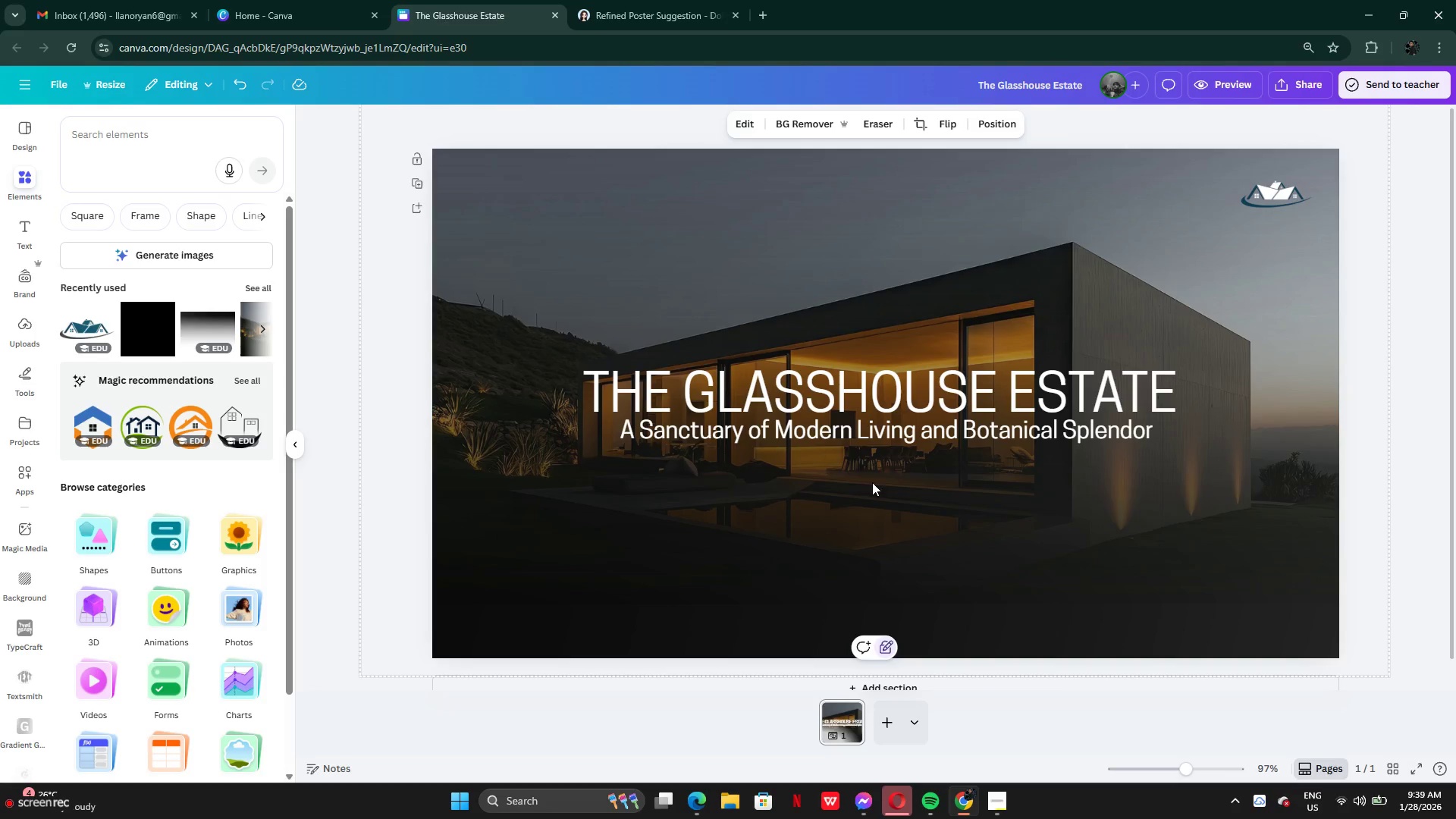 
left_click([851, 432])
 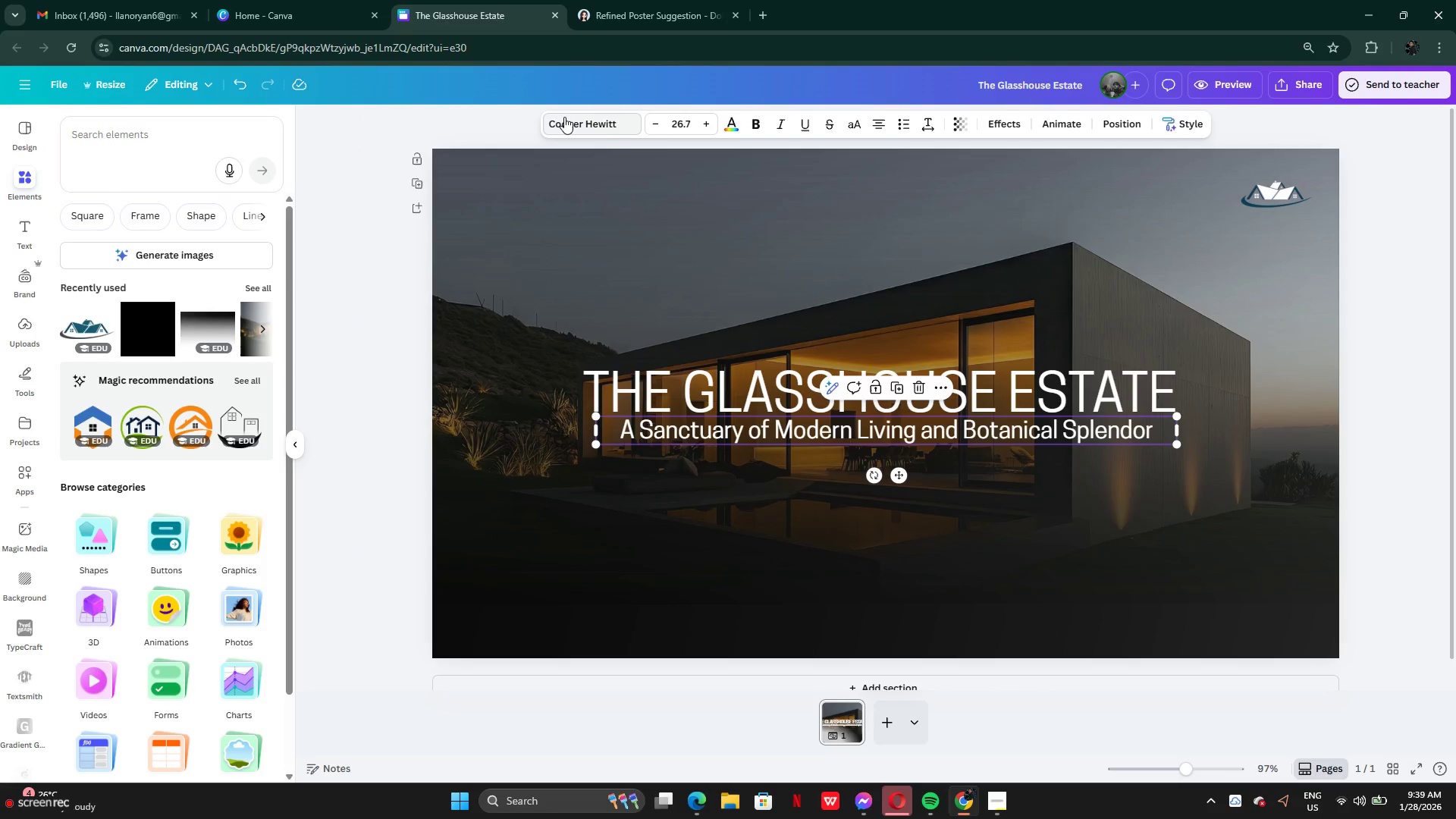 
left_click([564, 117])
 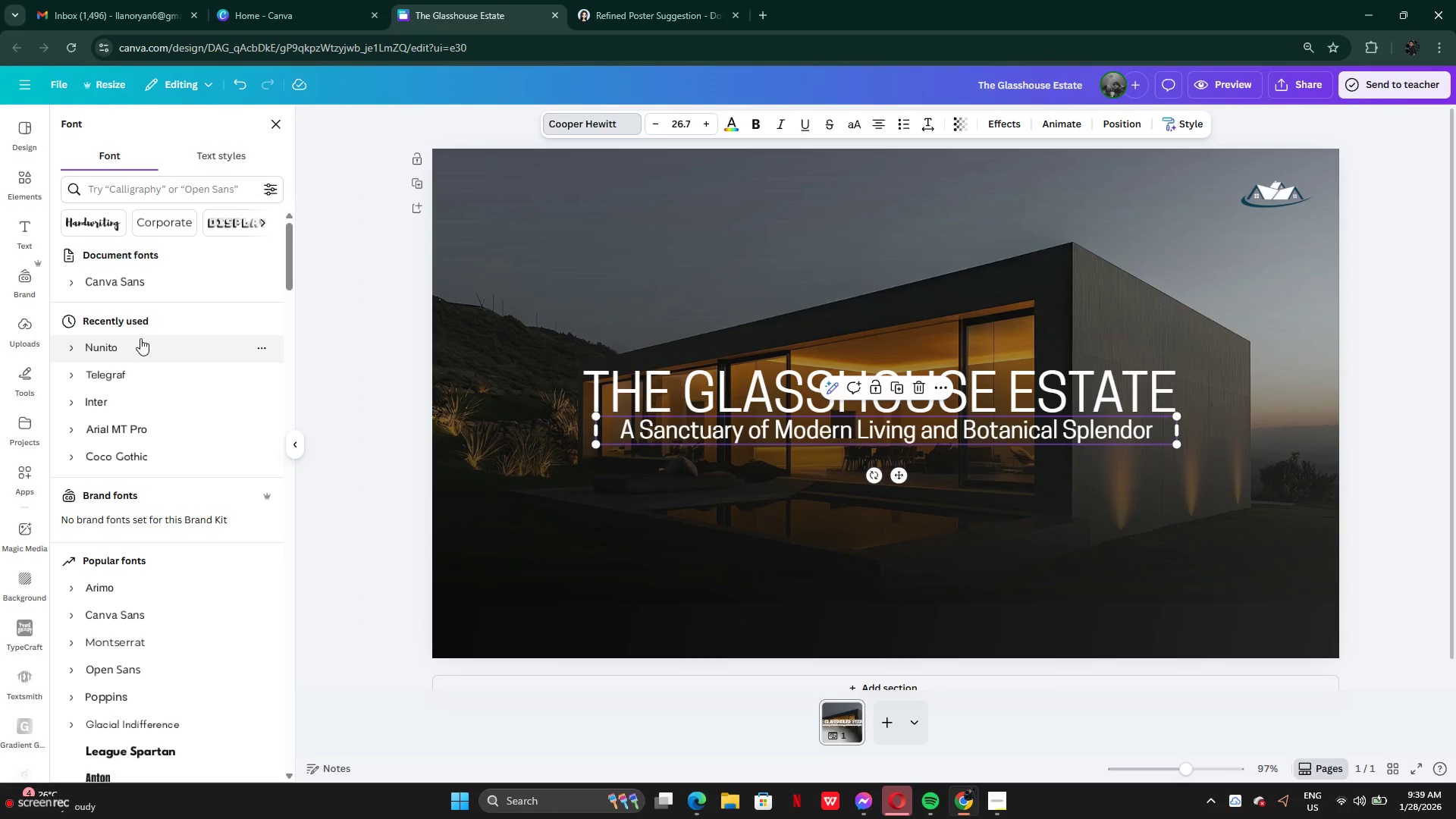 
mouse_move([139, 336])
 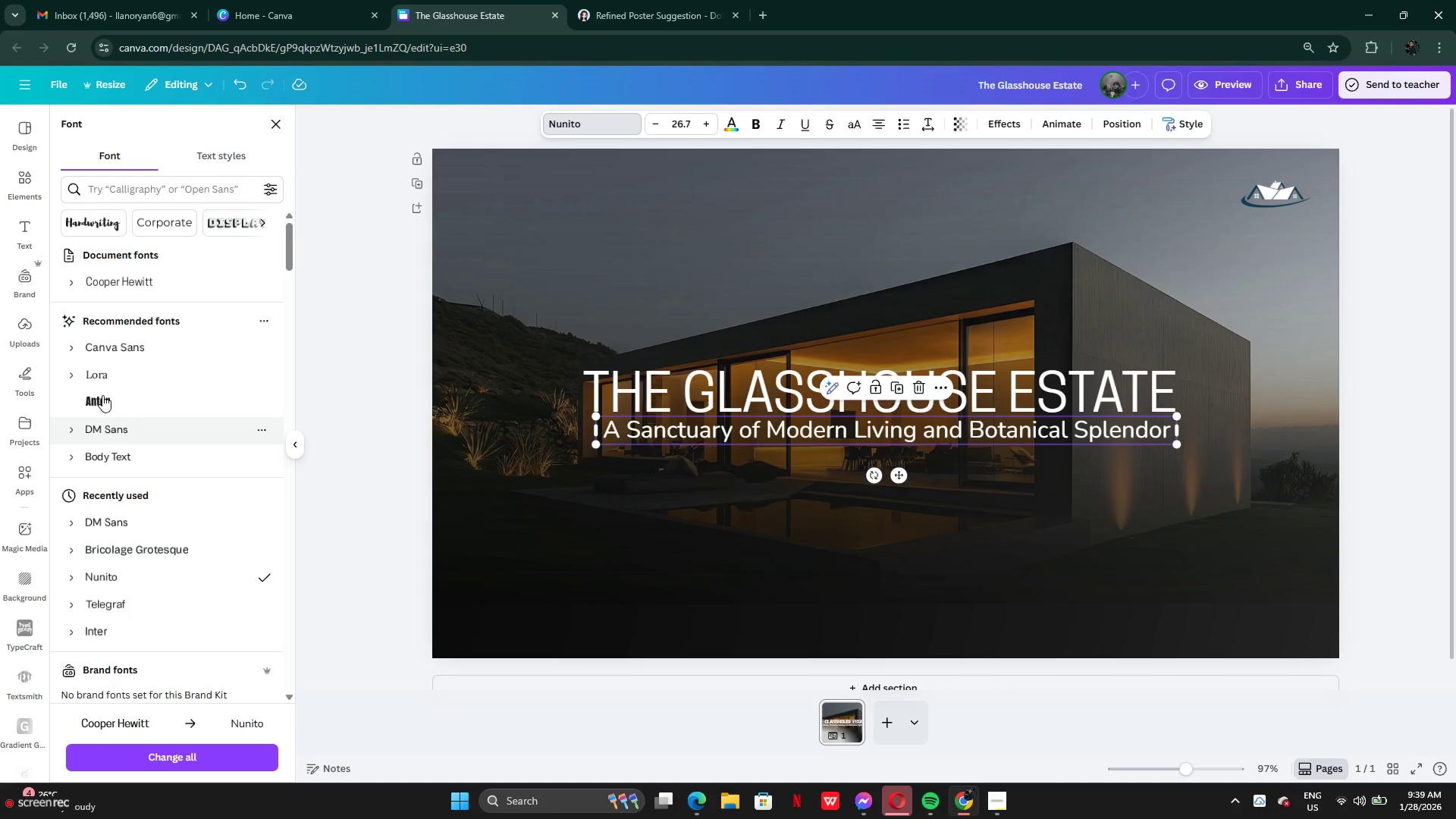 
wait(7.01)
 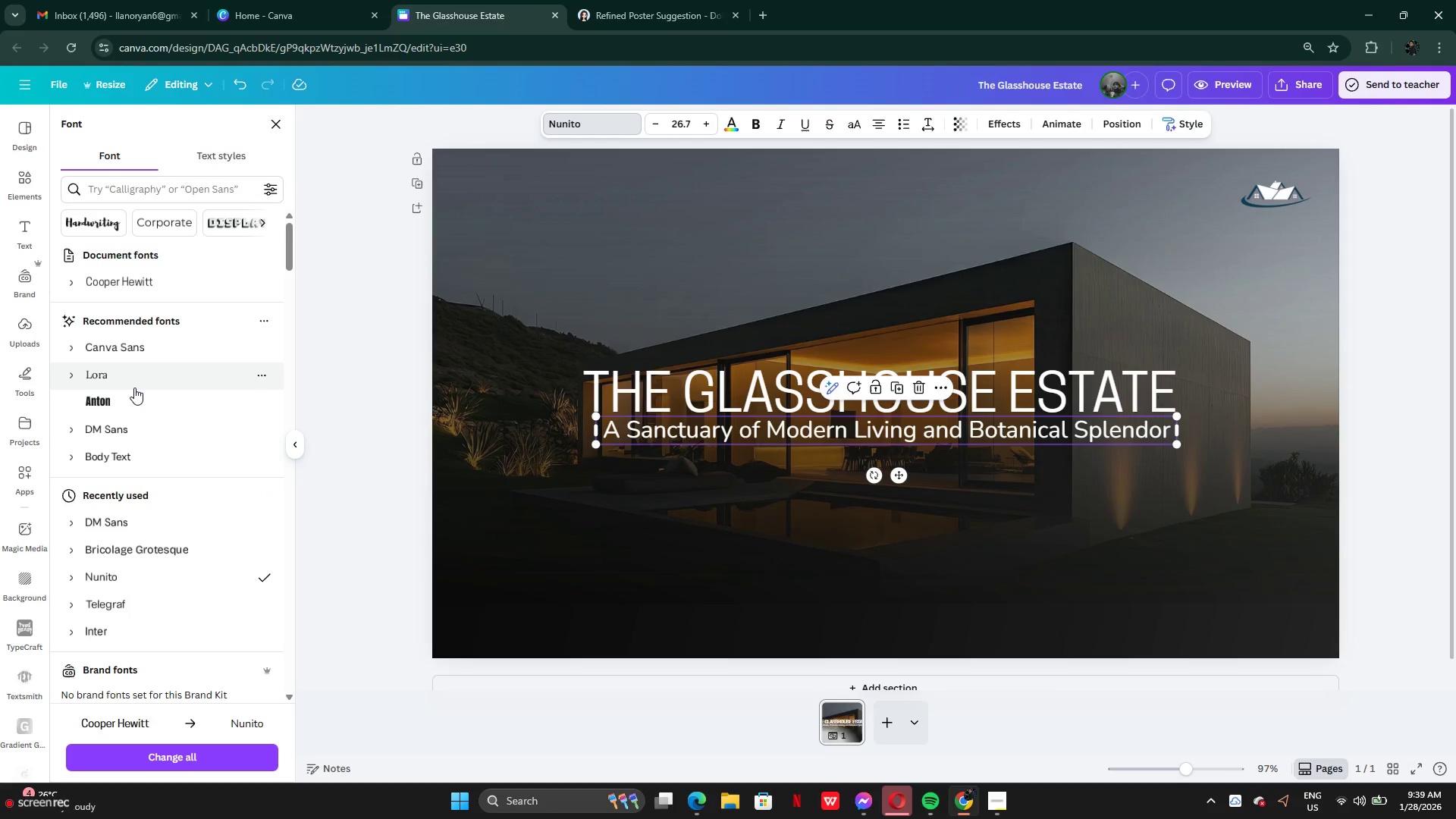 
left_click([115, 455])
 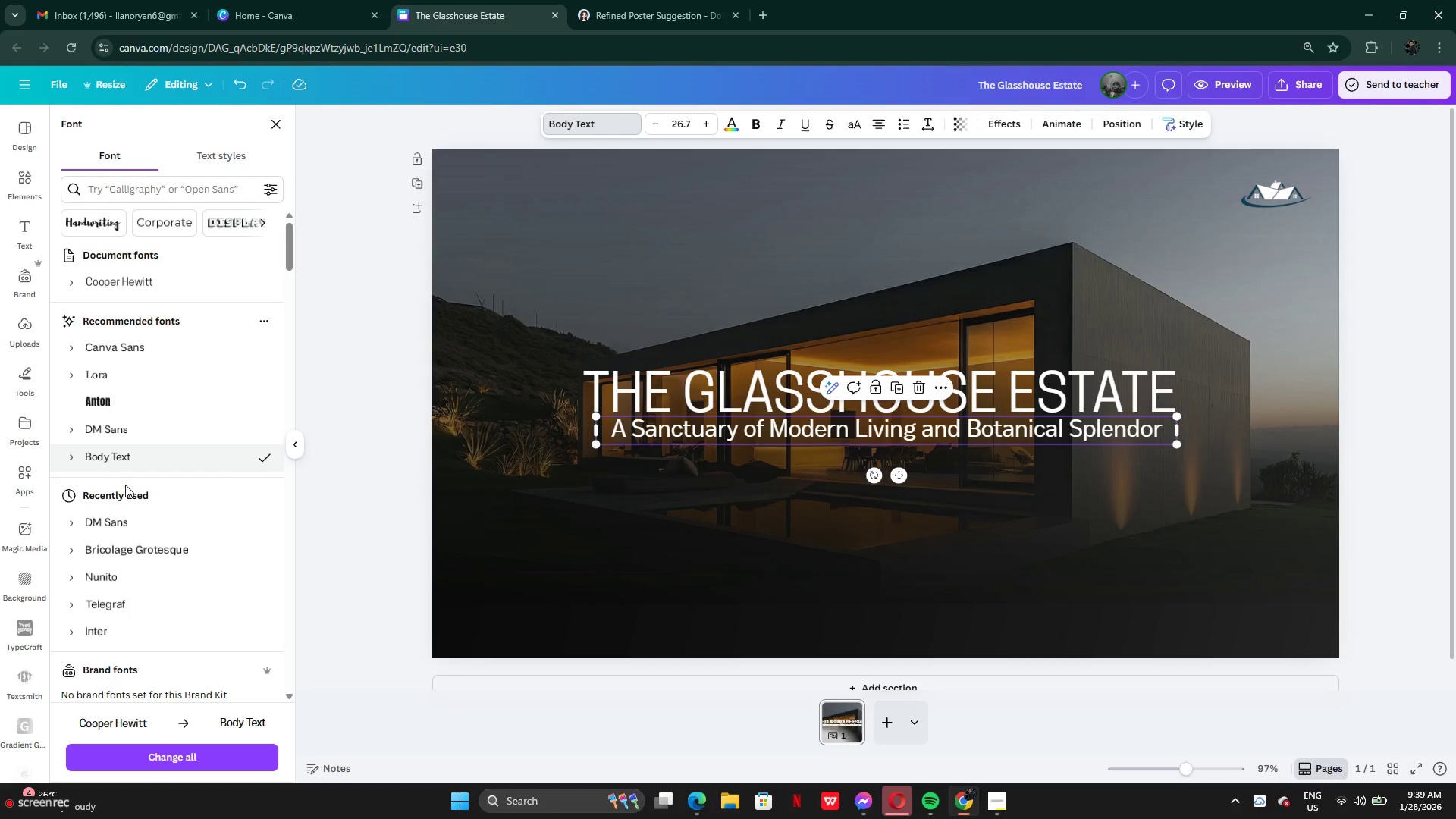 
left_click([129, 528])
 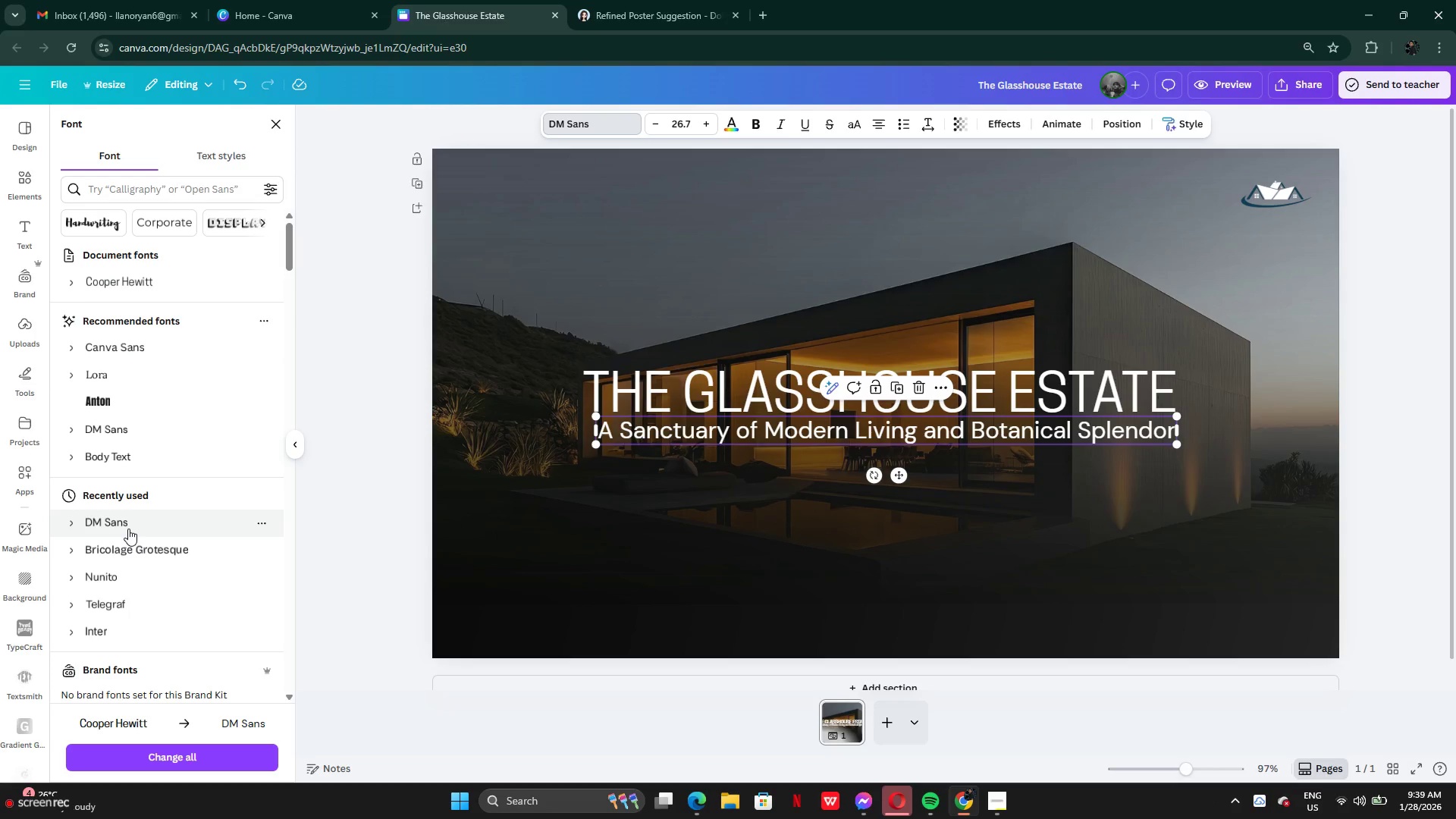 
scroll: coordinate [128, 529], scroll_direction: down, amount: 2.0
 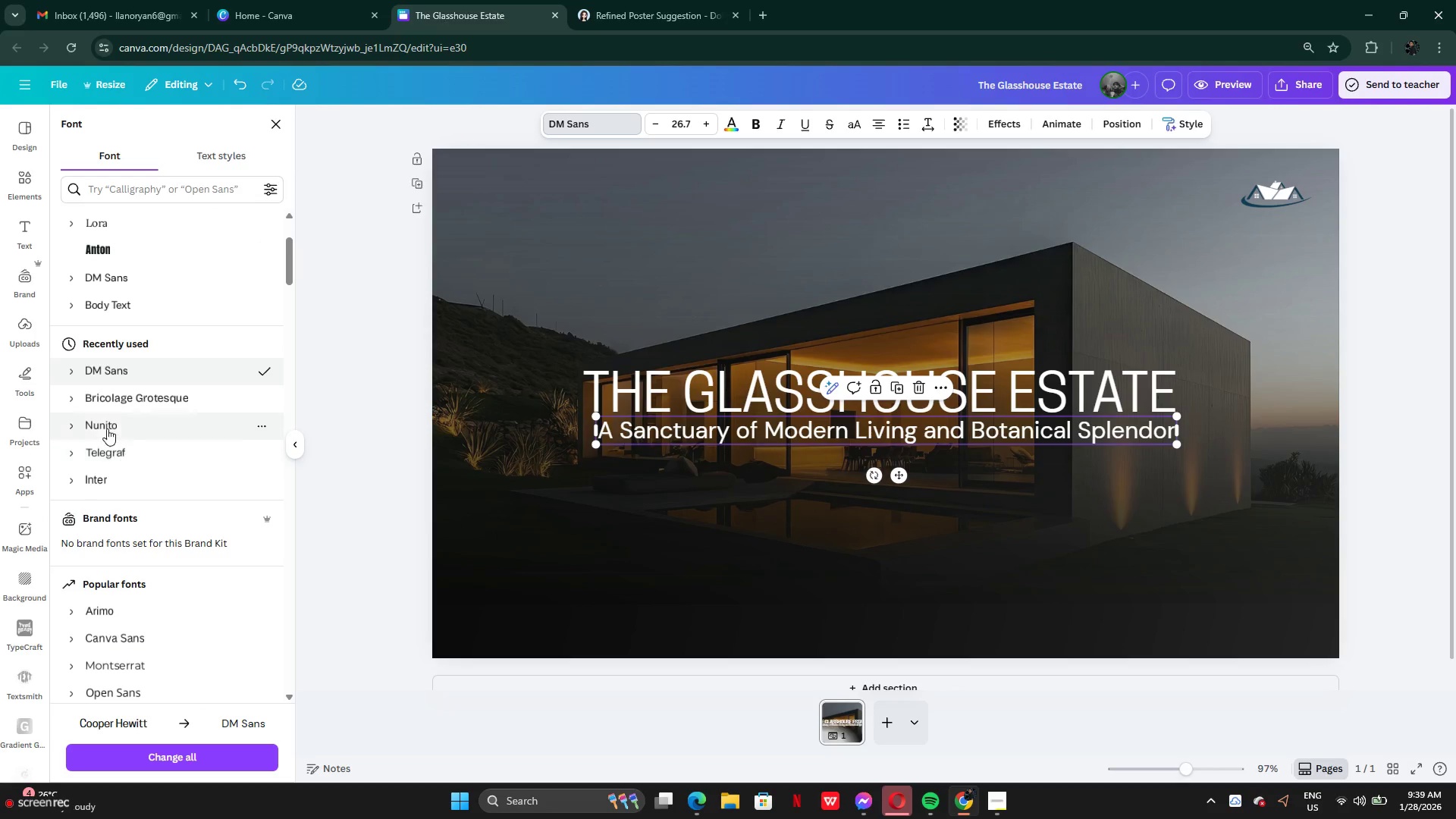 
left_click([106, 427])
 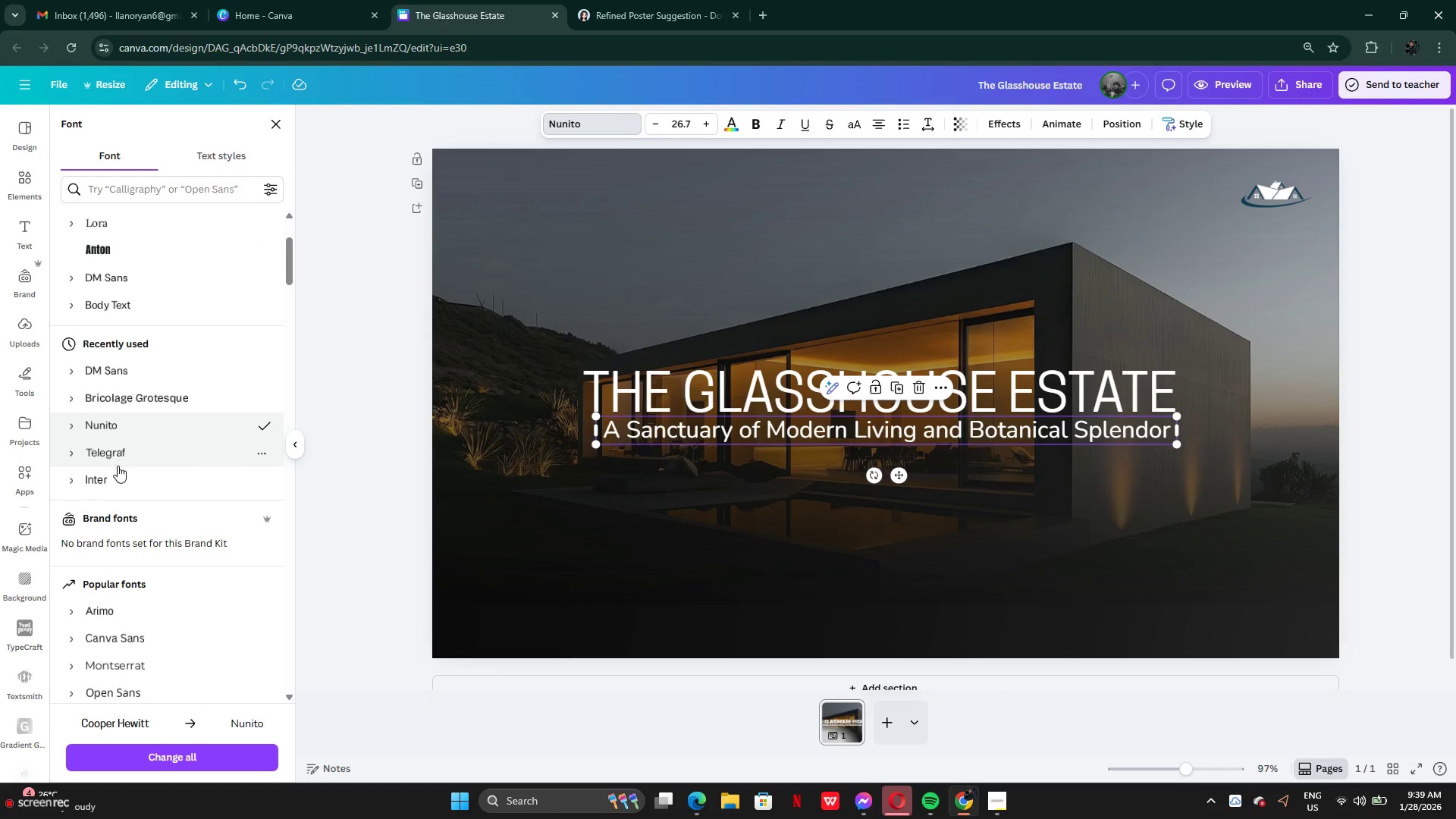 
left_click([115, 479])
 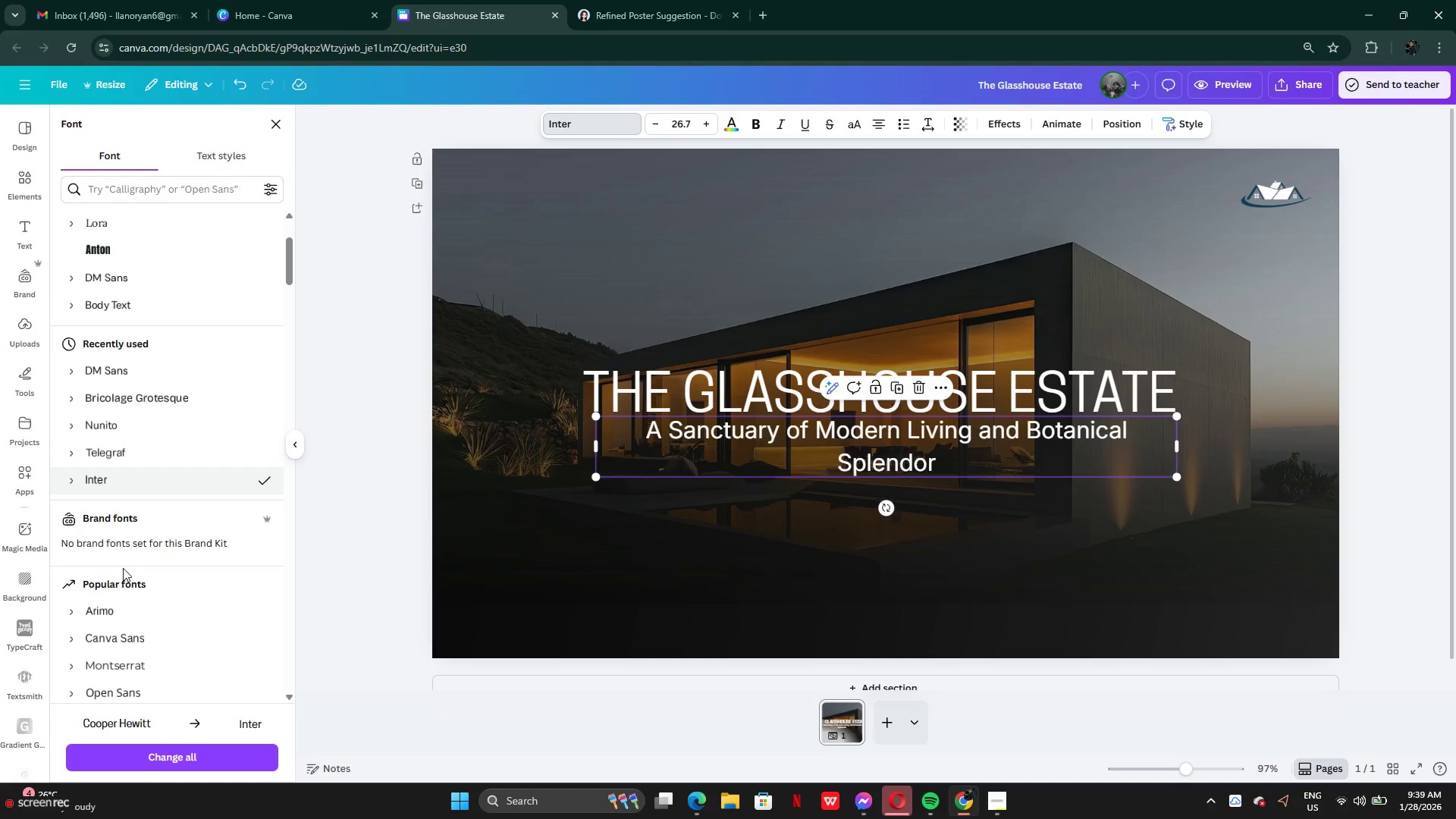 
left_click([120, 613])
 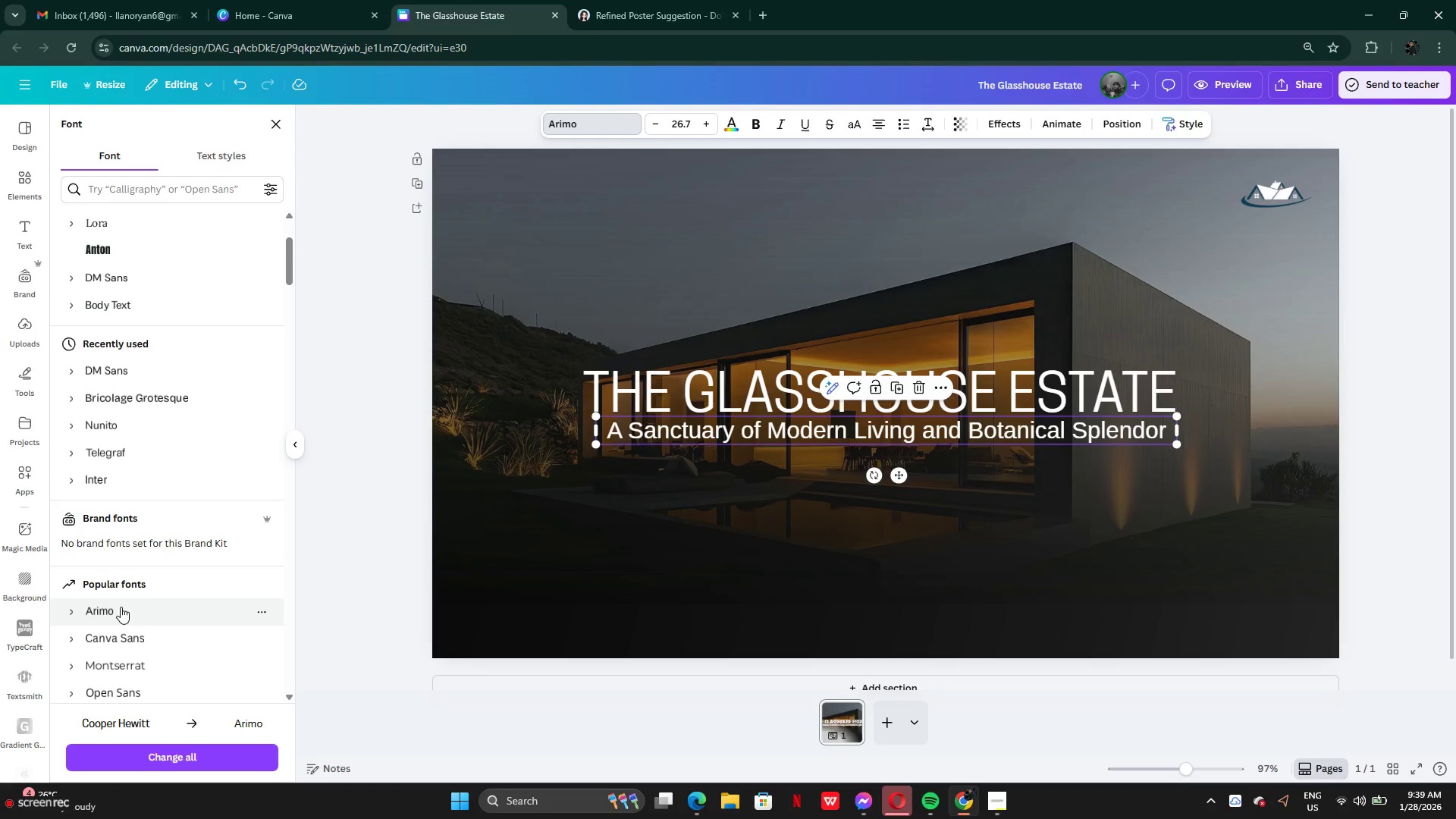 
scroll: coordinate [143, 587], scroll_direction: down, amount: 3.0
 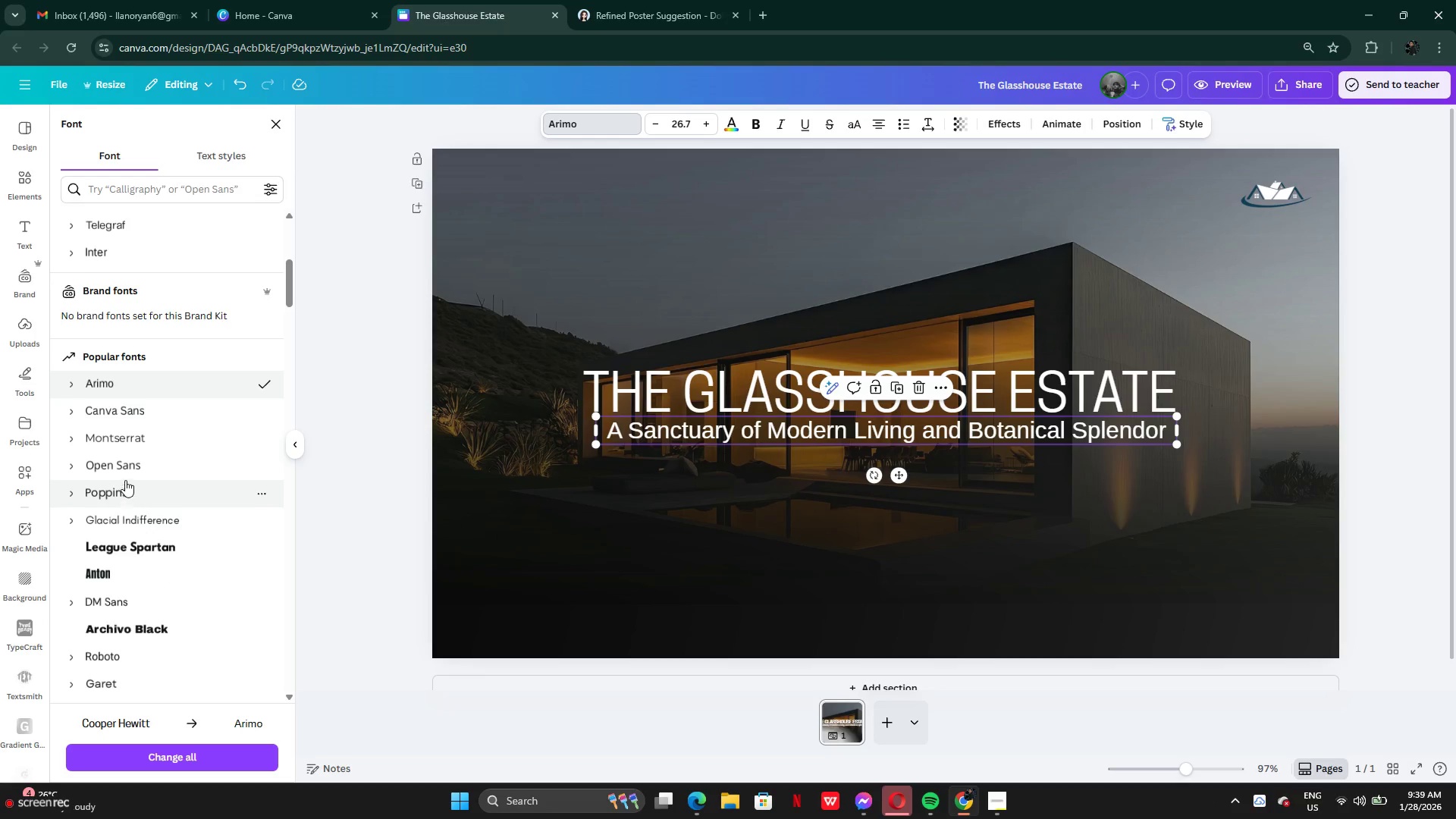 
left_click([122, 469])
 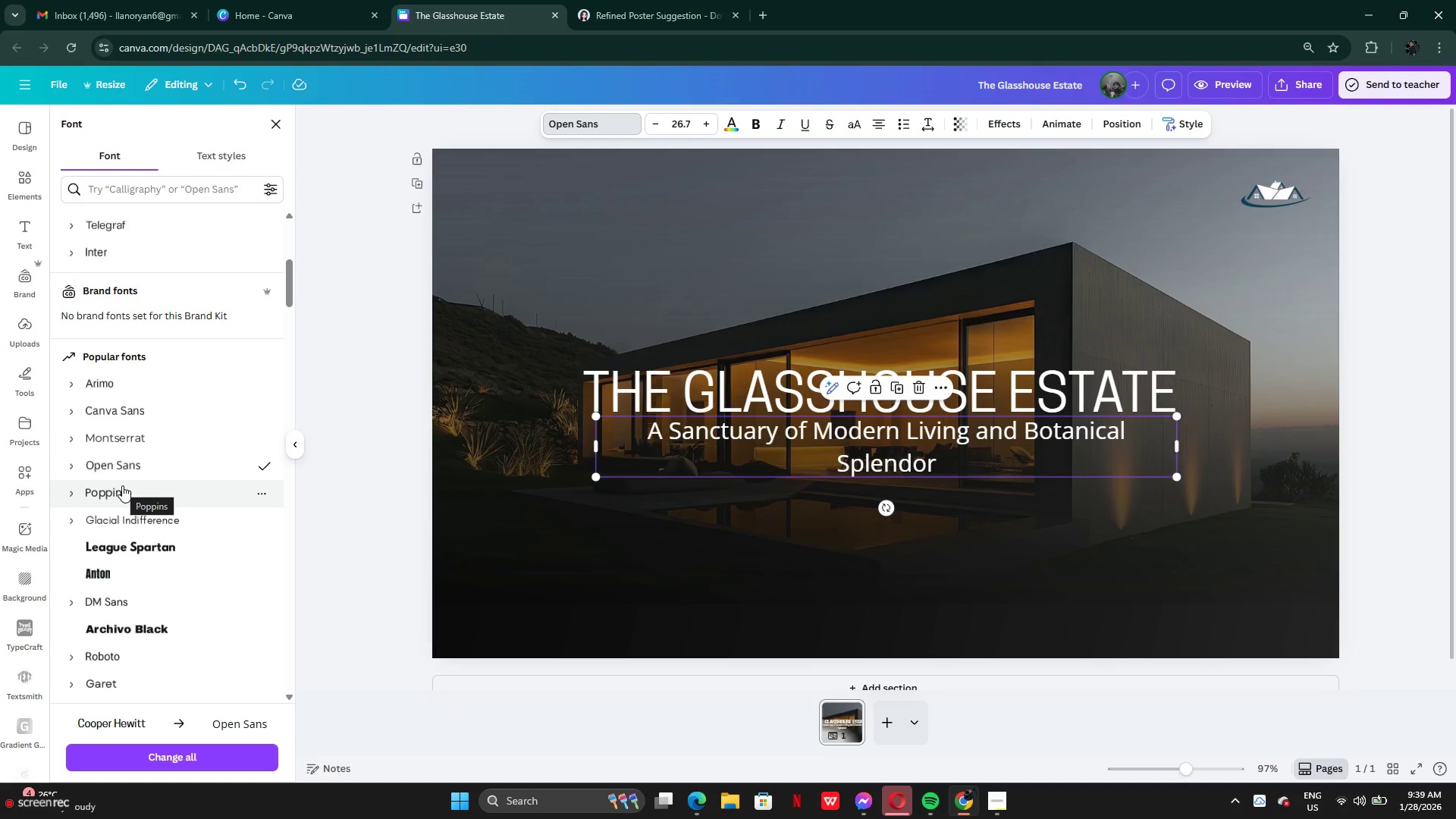 
left_click([122, 485])
 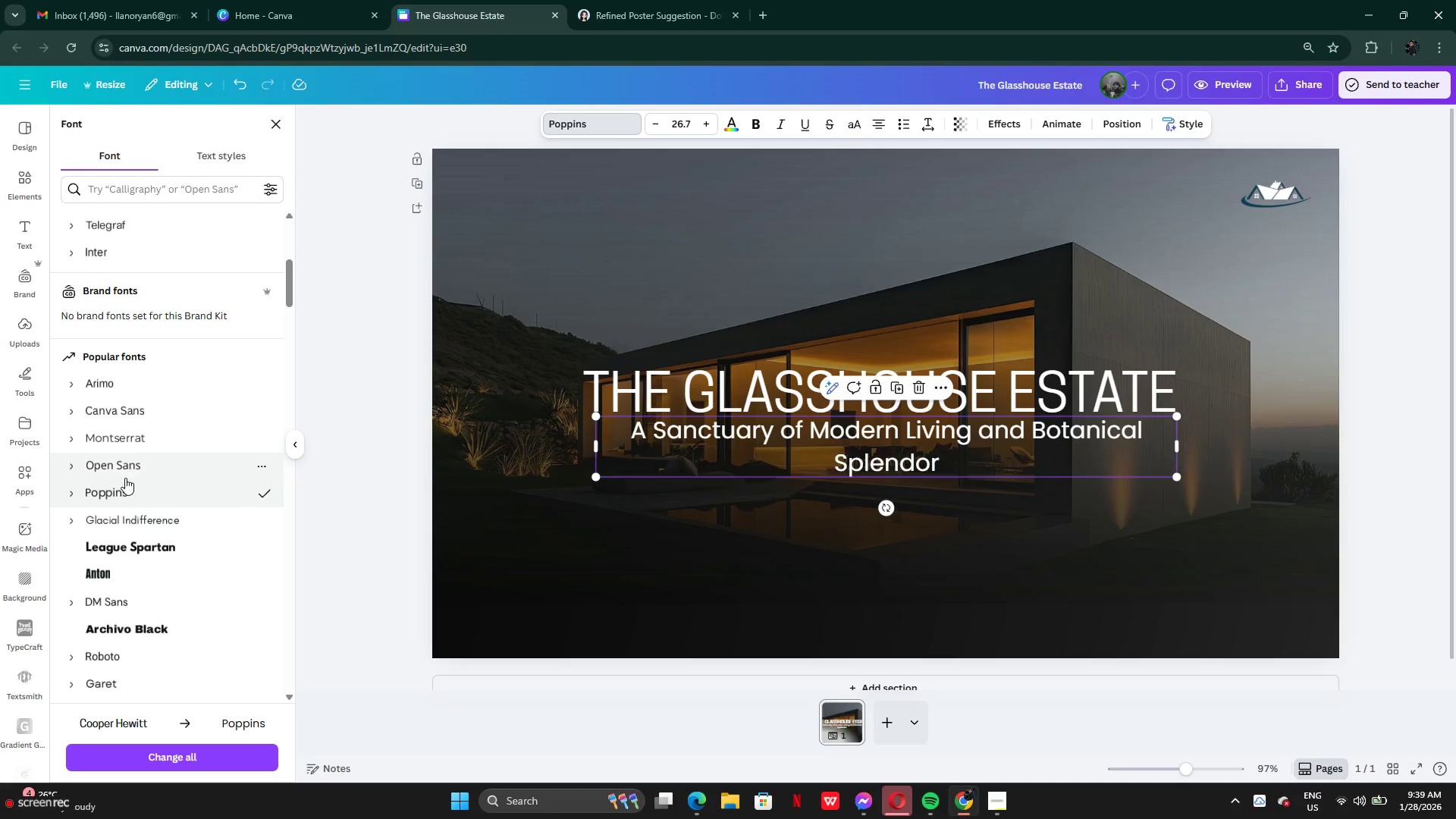 
left_click([125, 466])
 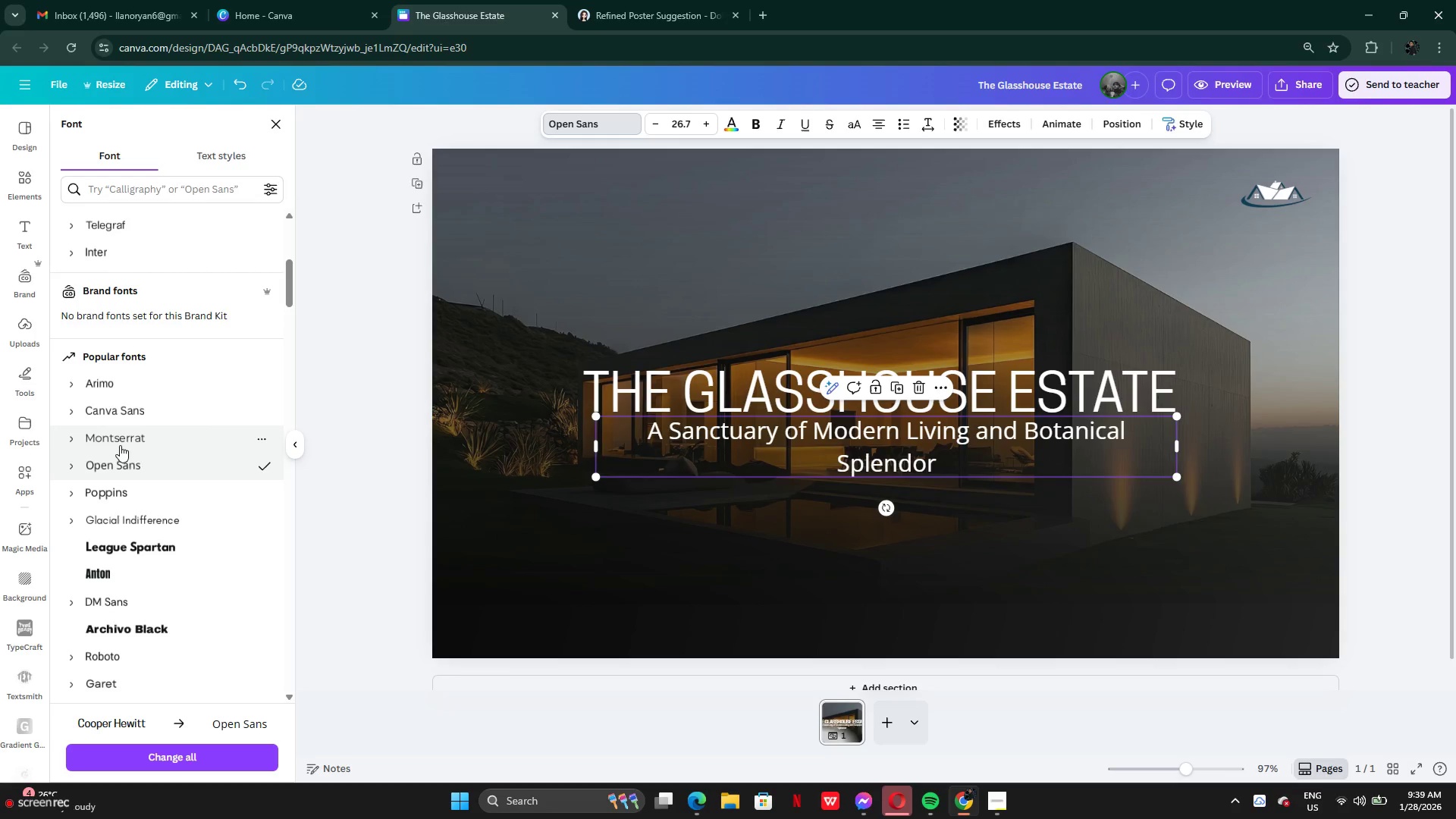 
left_click([120, 445])
 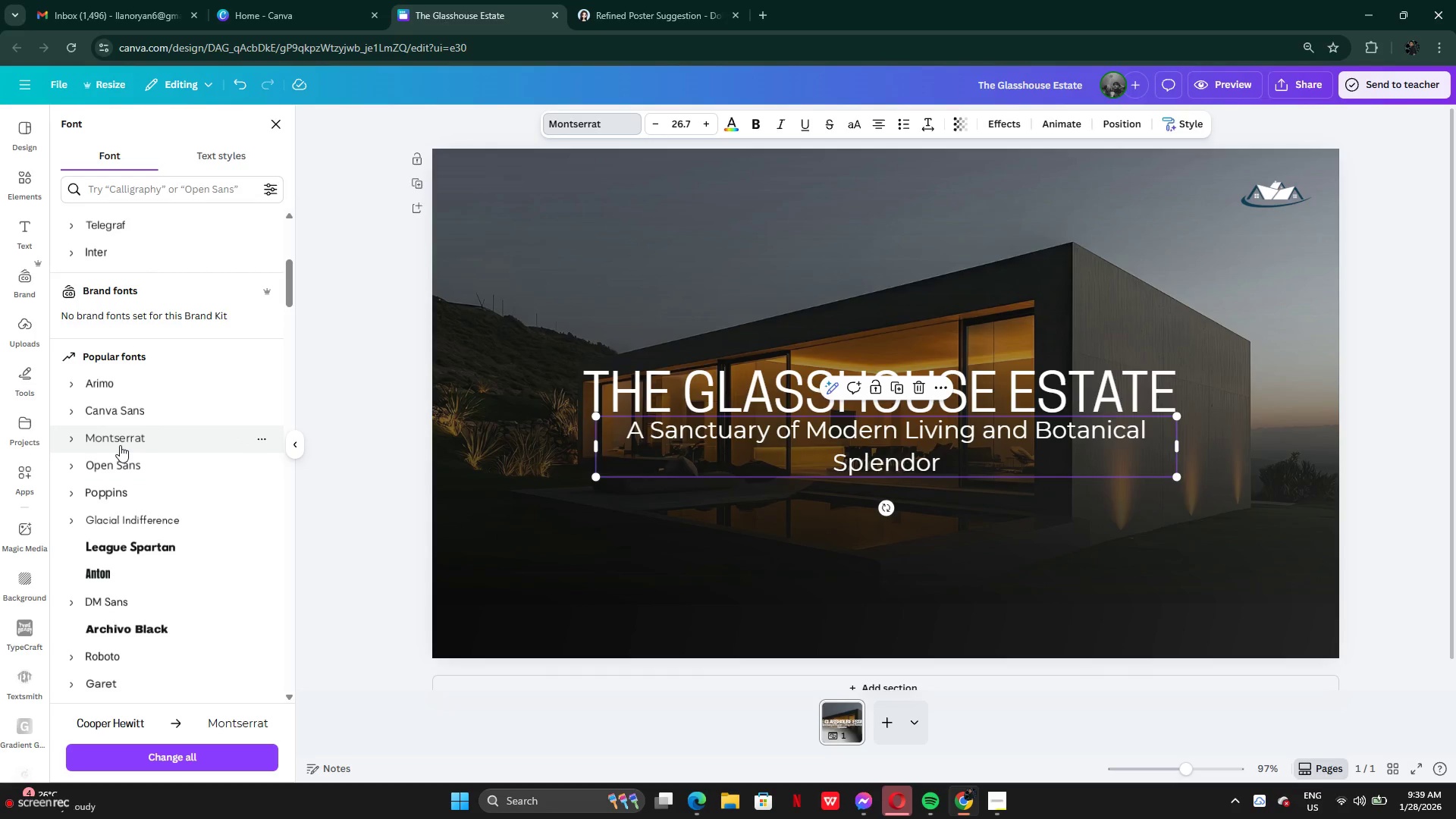 
scroll: coordinate [120, 445], scroll_direction: down, amount: 2.0
 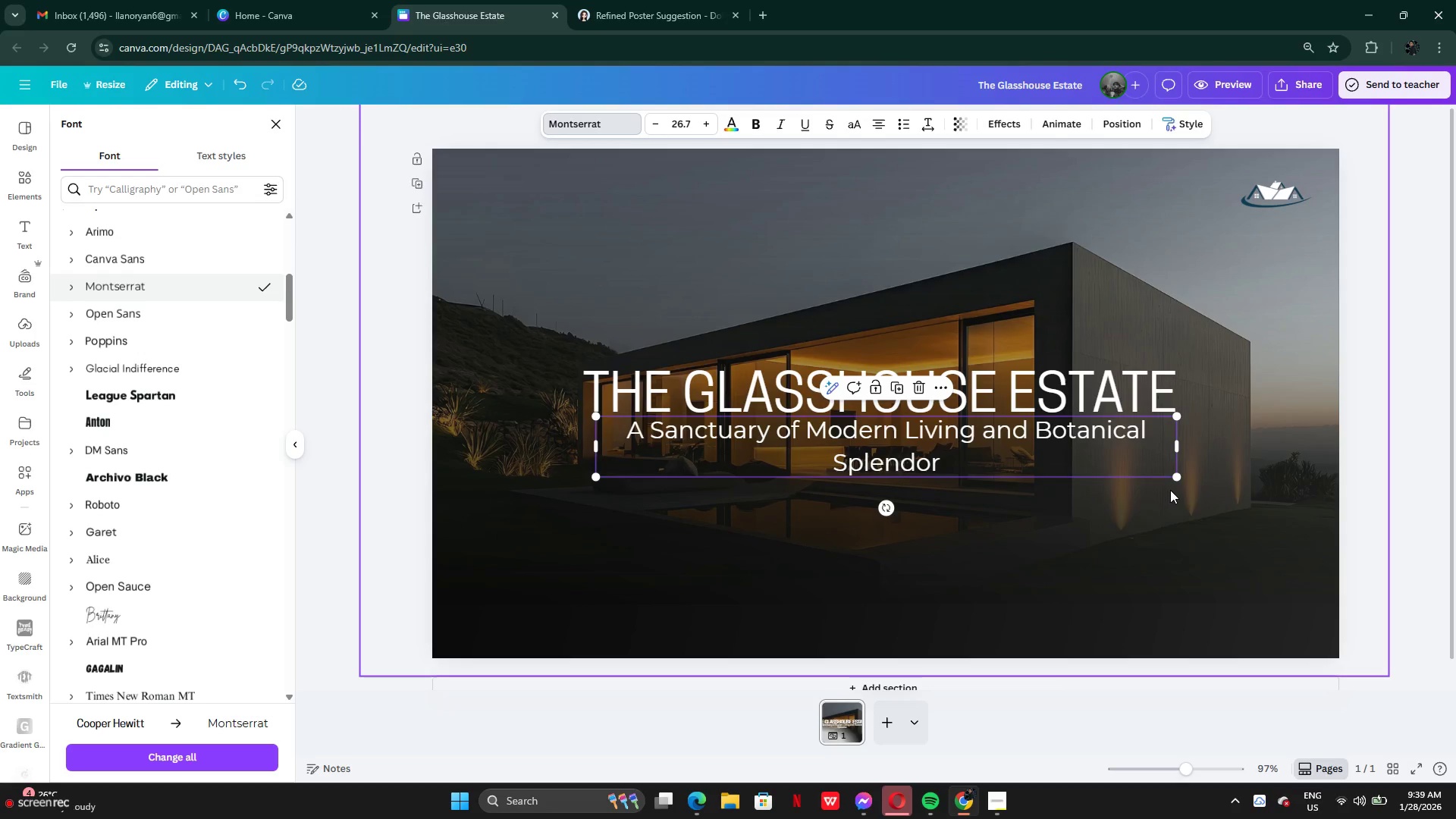 
left_click_drag(start_coordinate=[1178, 481], to_coordinate=[1075, 452])
 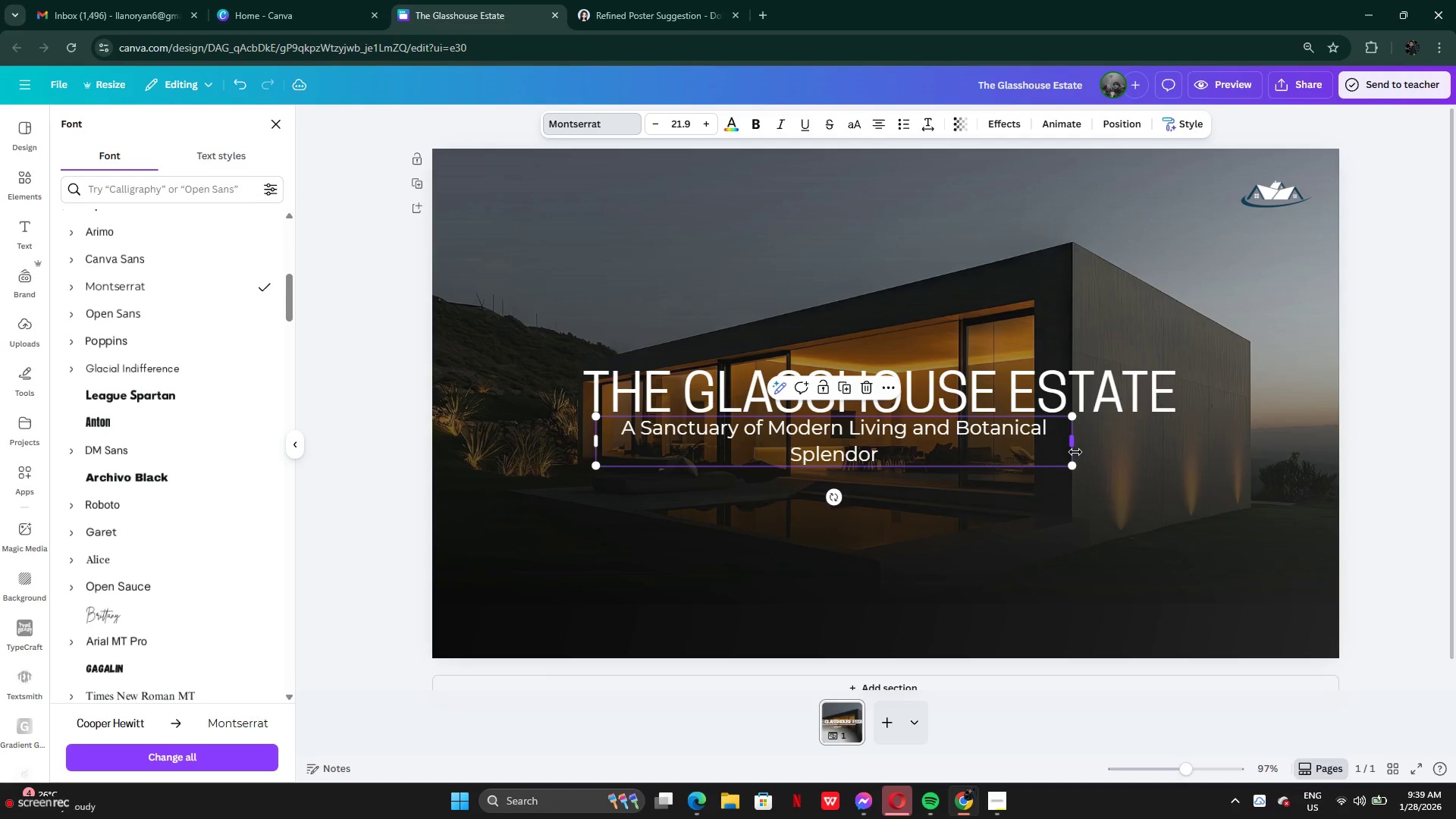 
left_click_drag(start_coordinate=[1075, 452], to_coordinate=[1179, 439])
 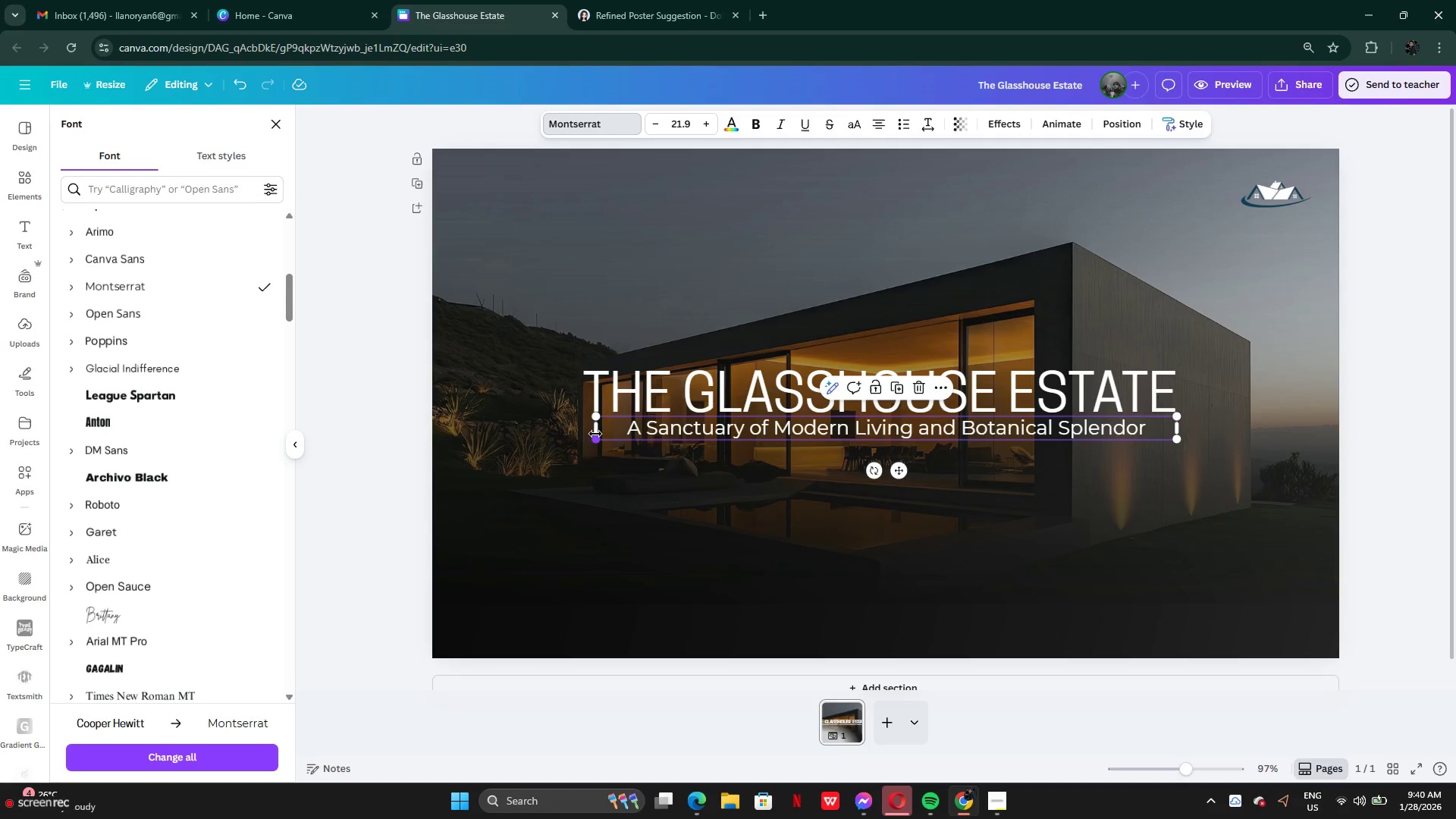 
left_click_drag(start_coordinate=[595, 432], to_coordinate=[592, 431])
 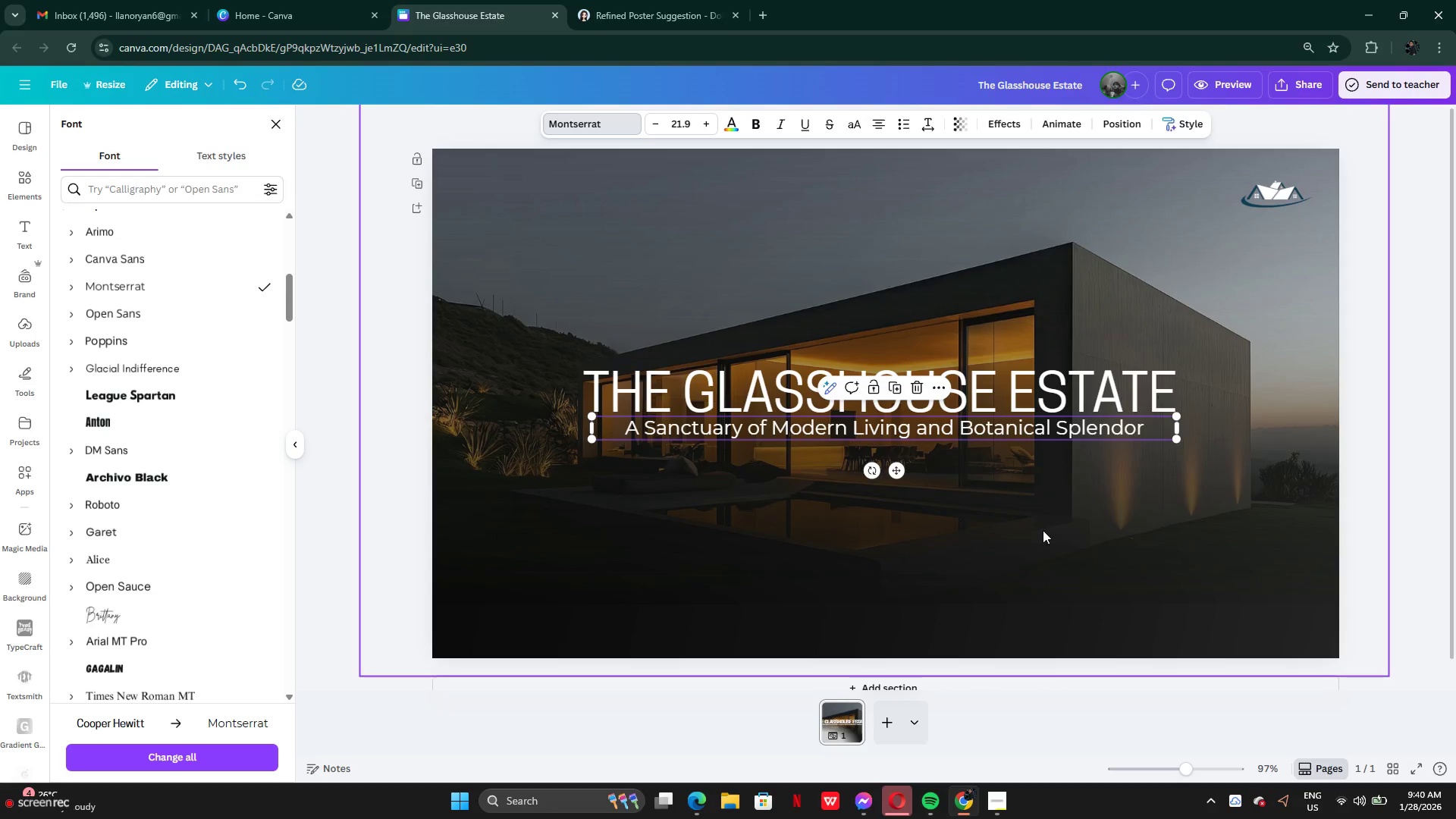 
left_click([1043, 530])
 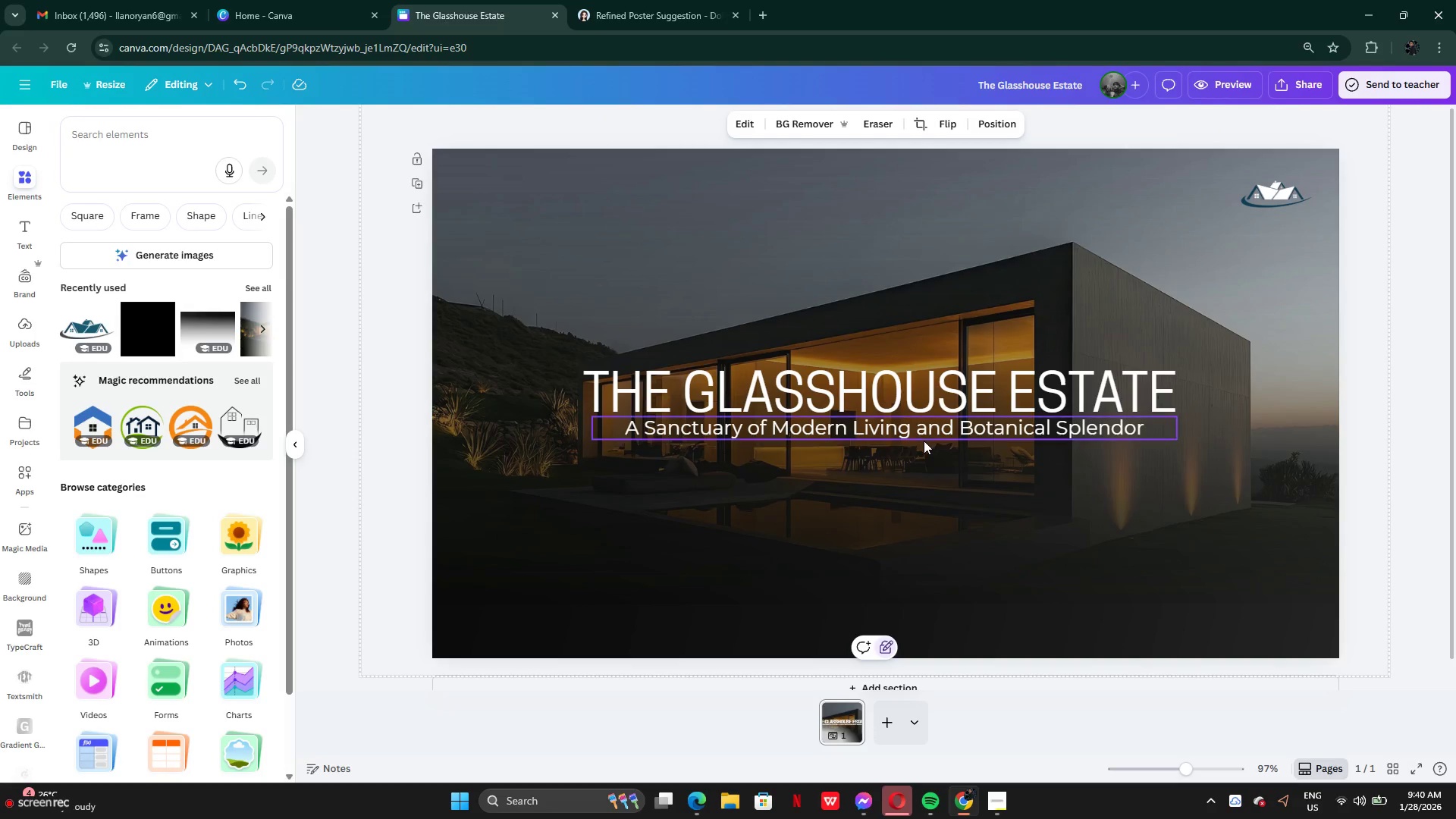 
left_click_drag(start_coordinate=[922, 439], to_coordinate=[927, 439])
 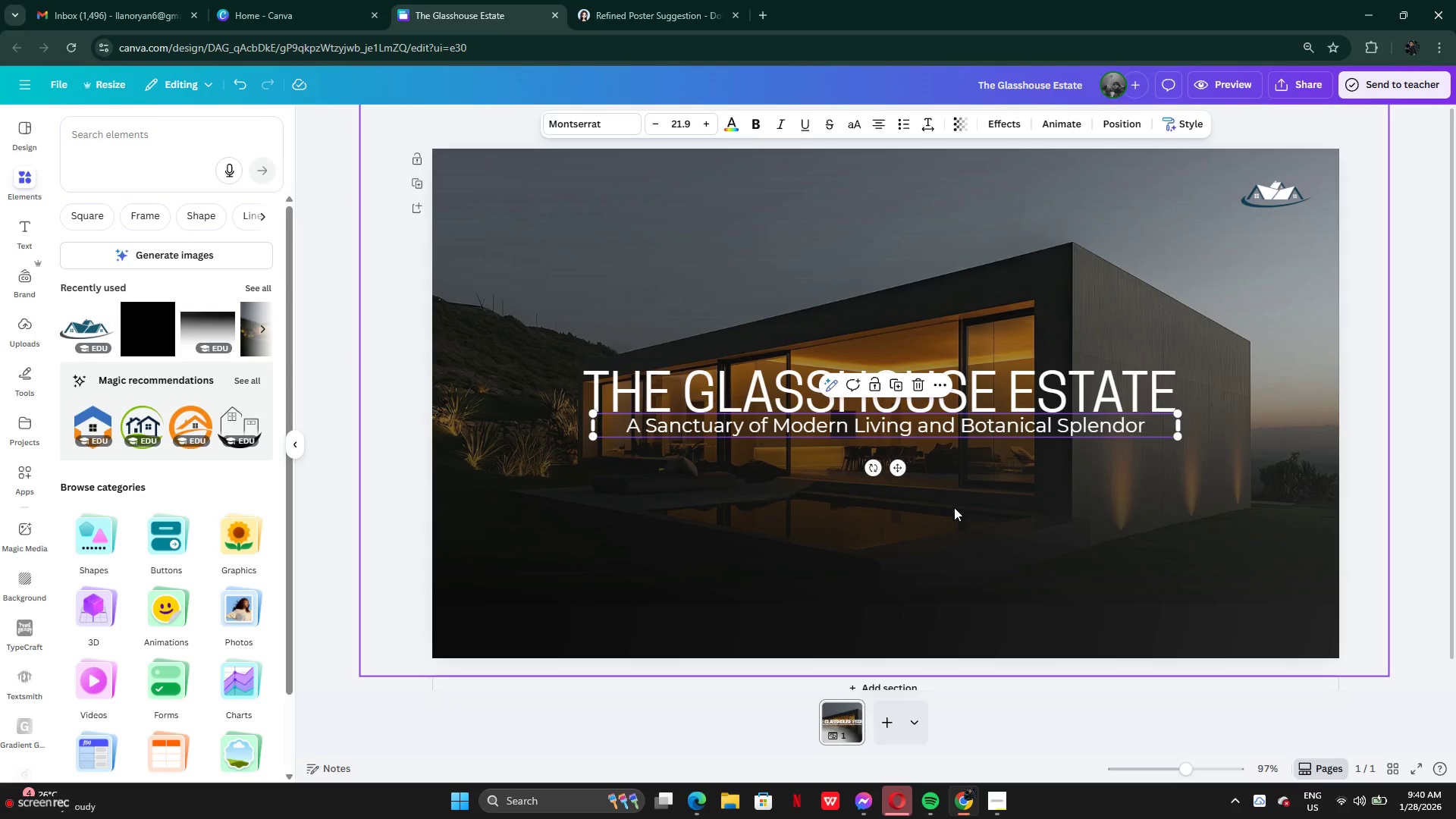 
left_click([954, 507])
 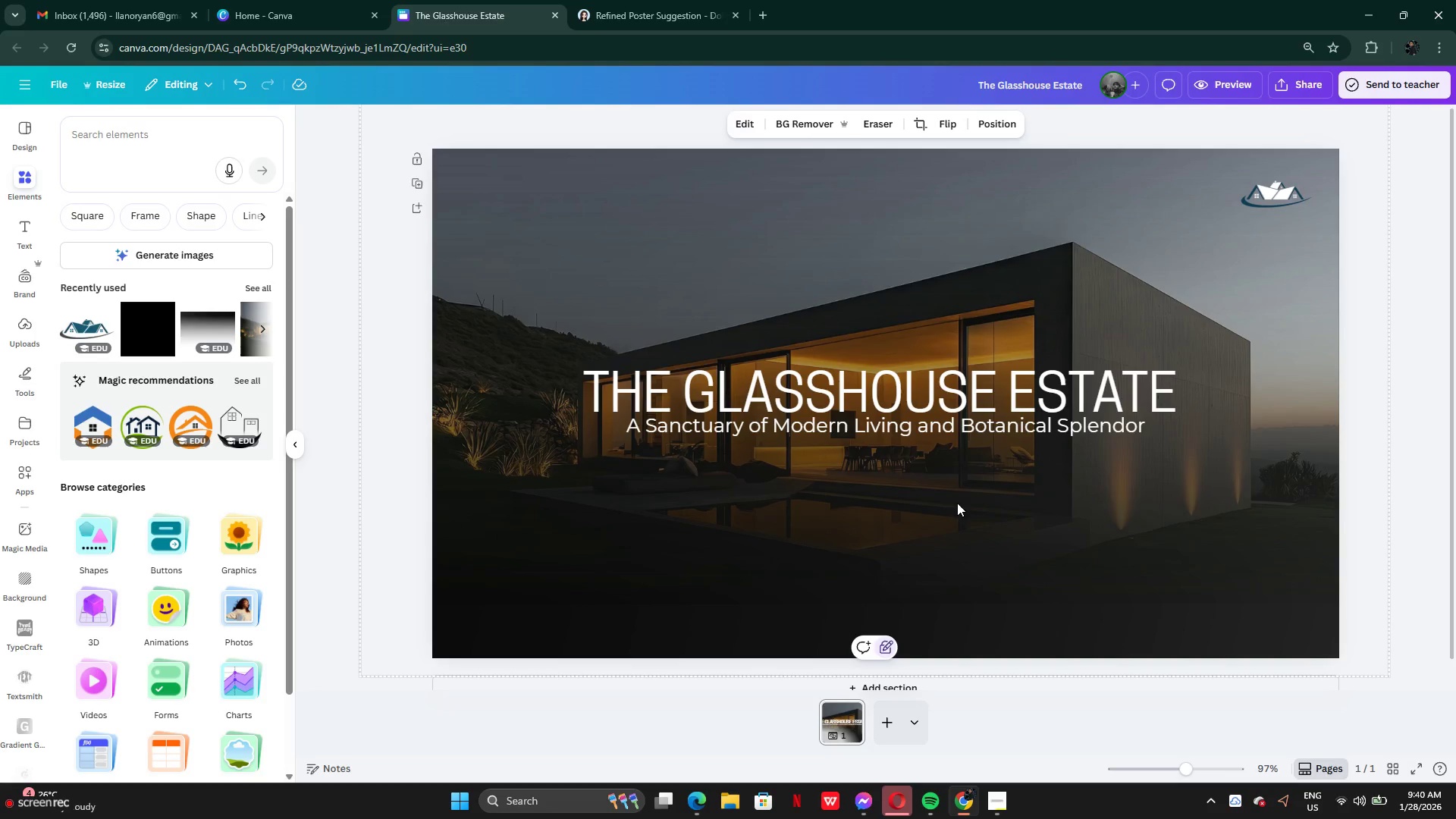 
wait(15.92)
 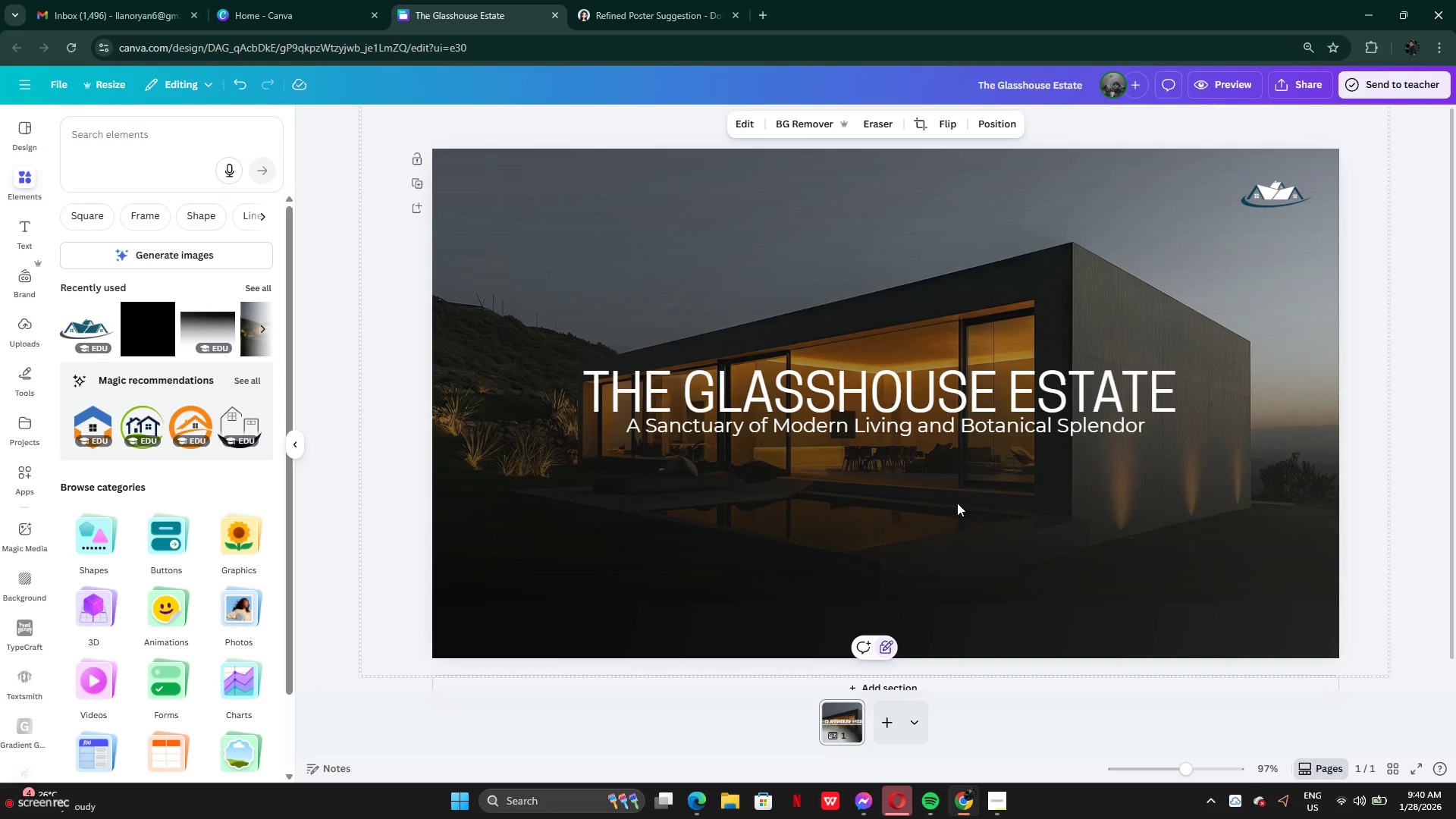 
left_click([174, 549])
 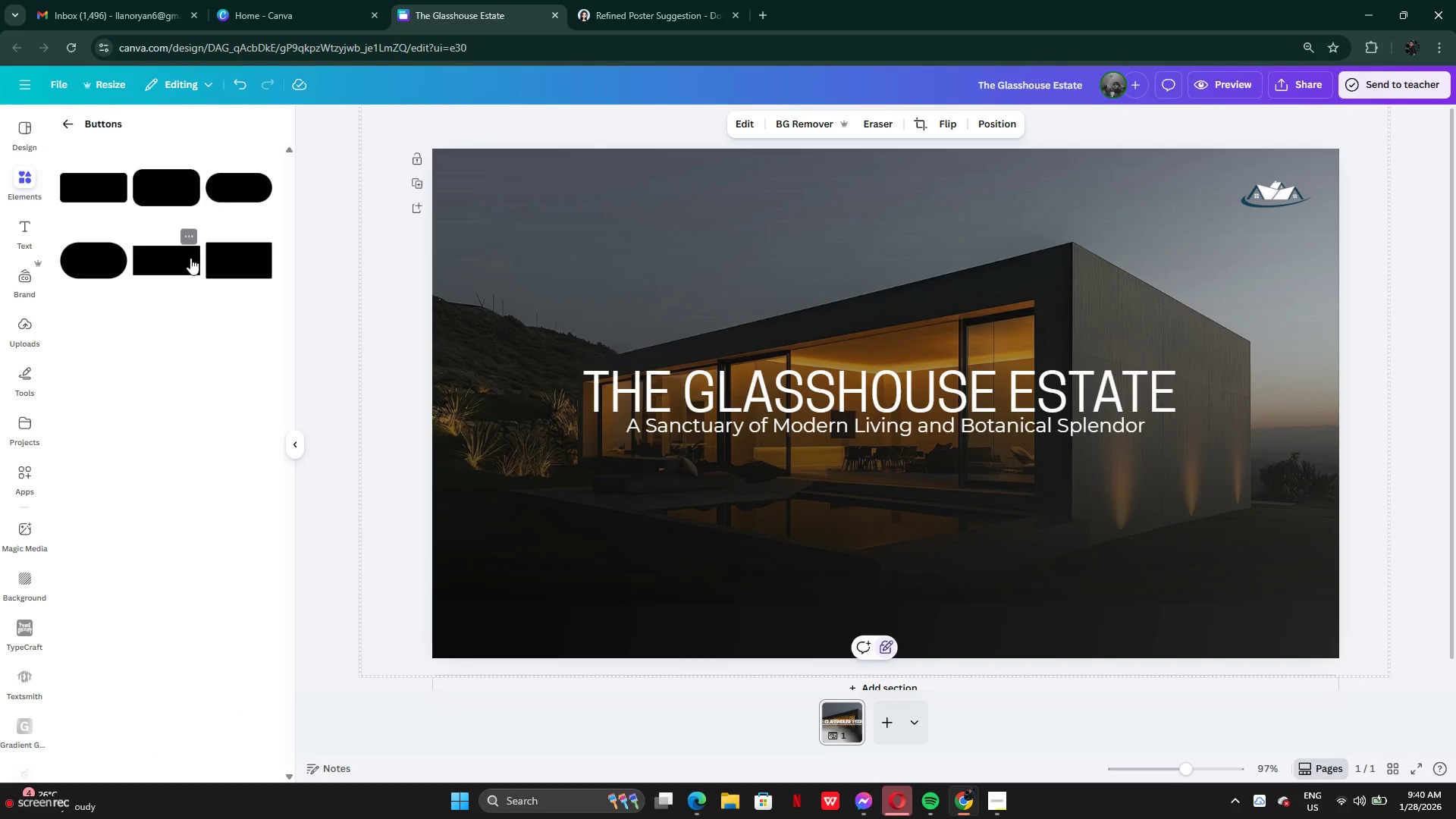 
mouse_move([237, 217])
 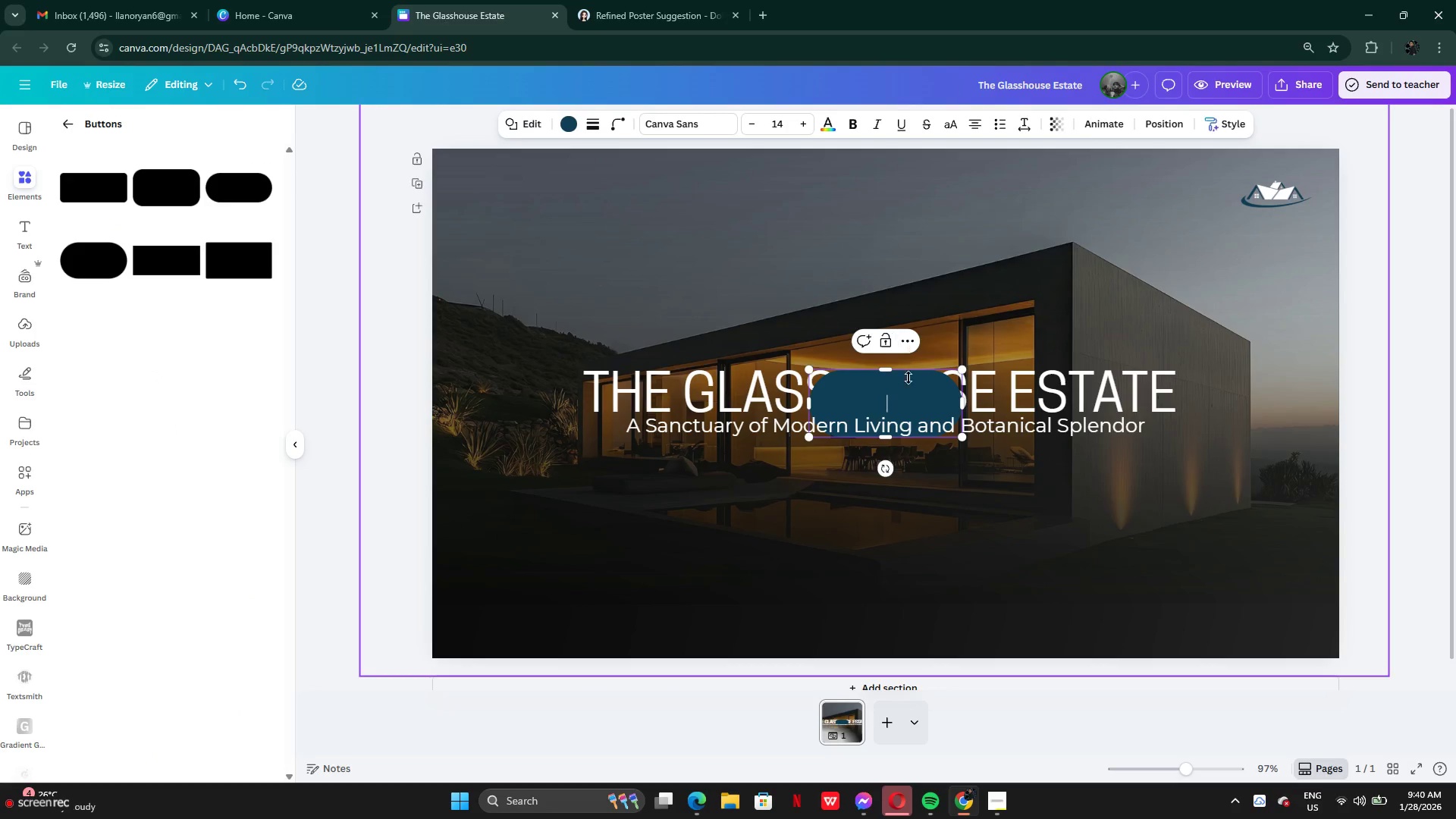 
left_click([1015, 540])
 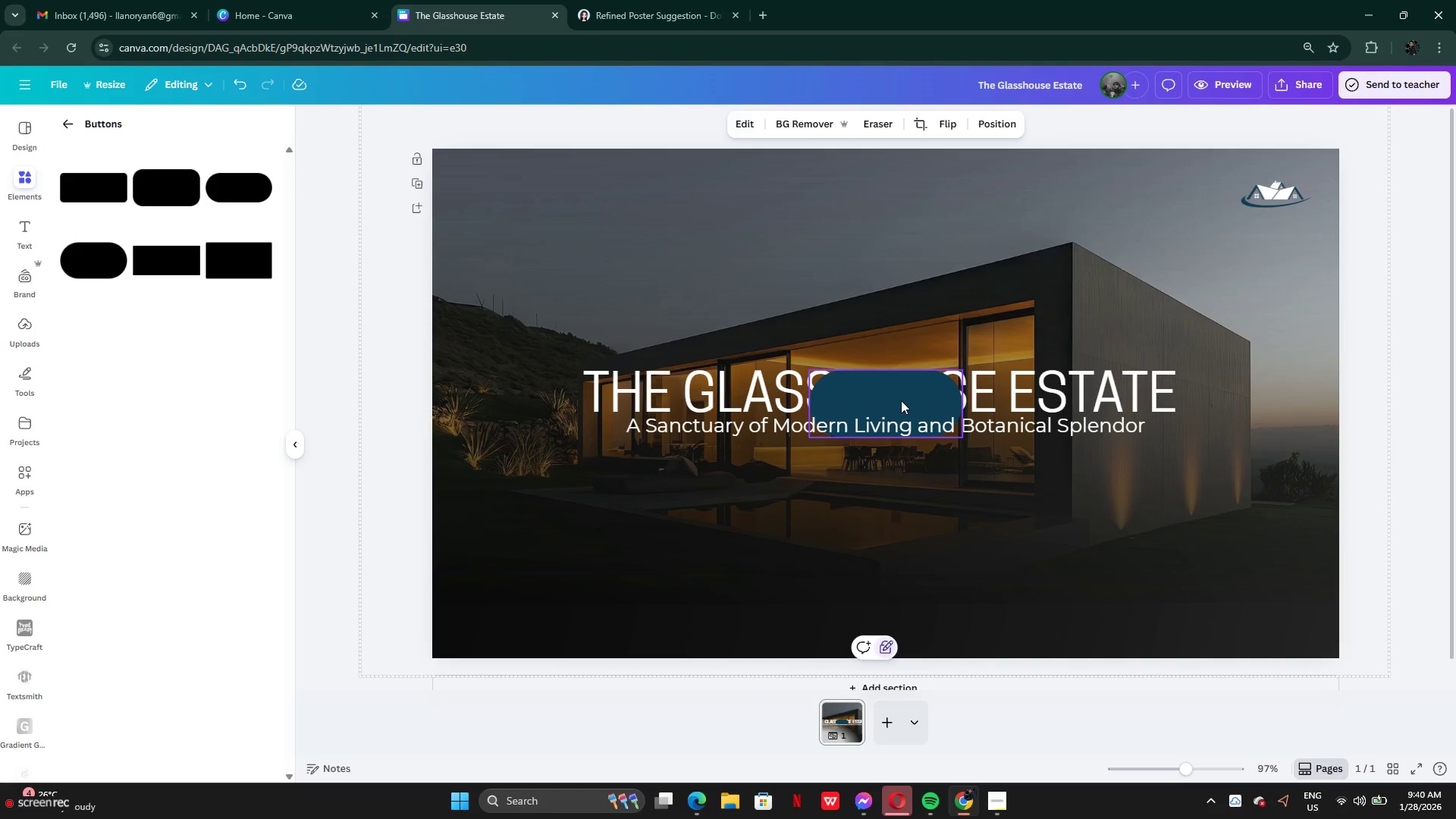 
left_click_drag(start_coordinate=[901, 400], to_coordinate=[903, 489])
 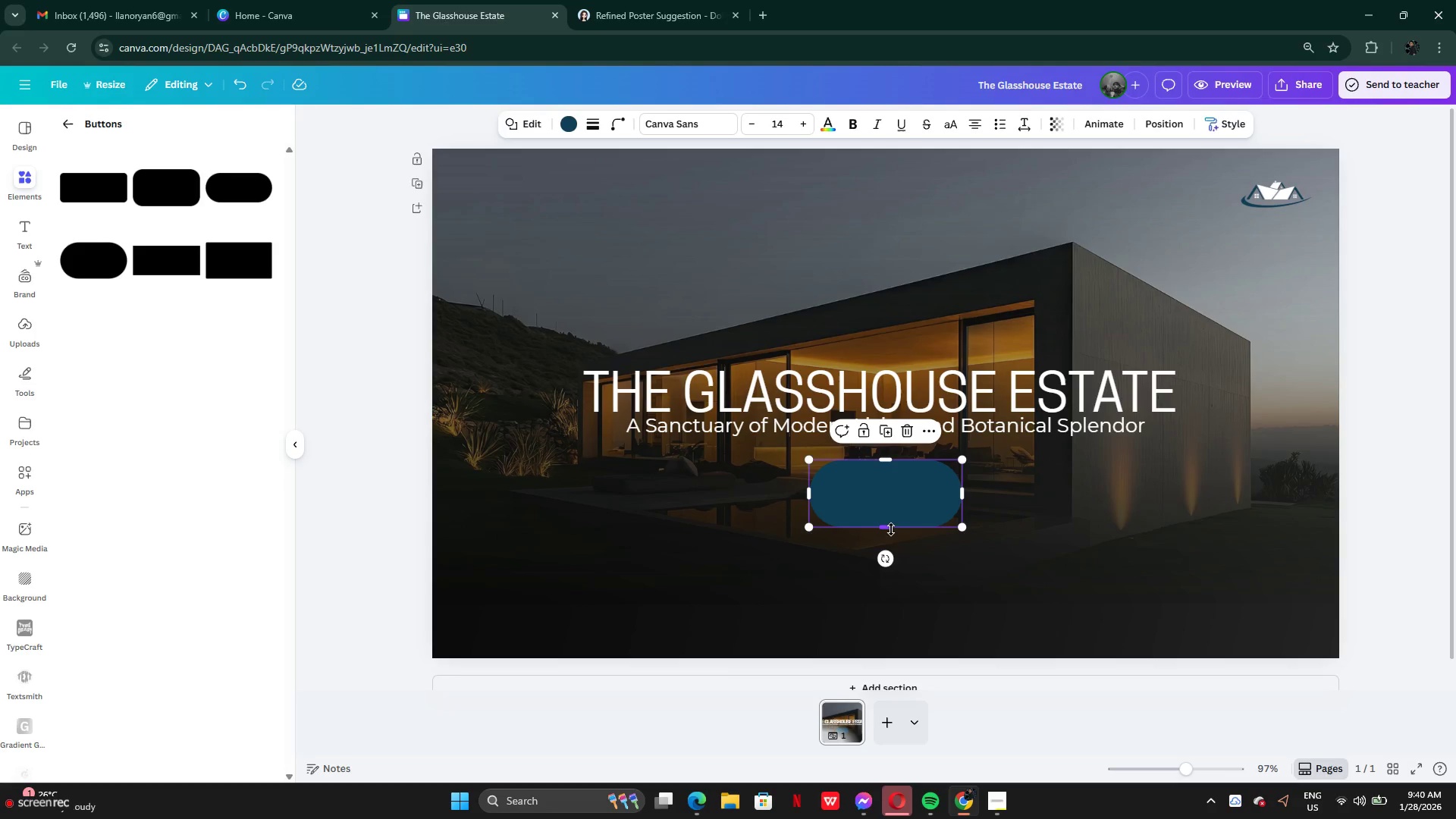 
left_click_drag(start_coordinate=[891, 529], to_coordinate=[885, 497])
 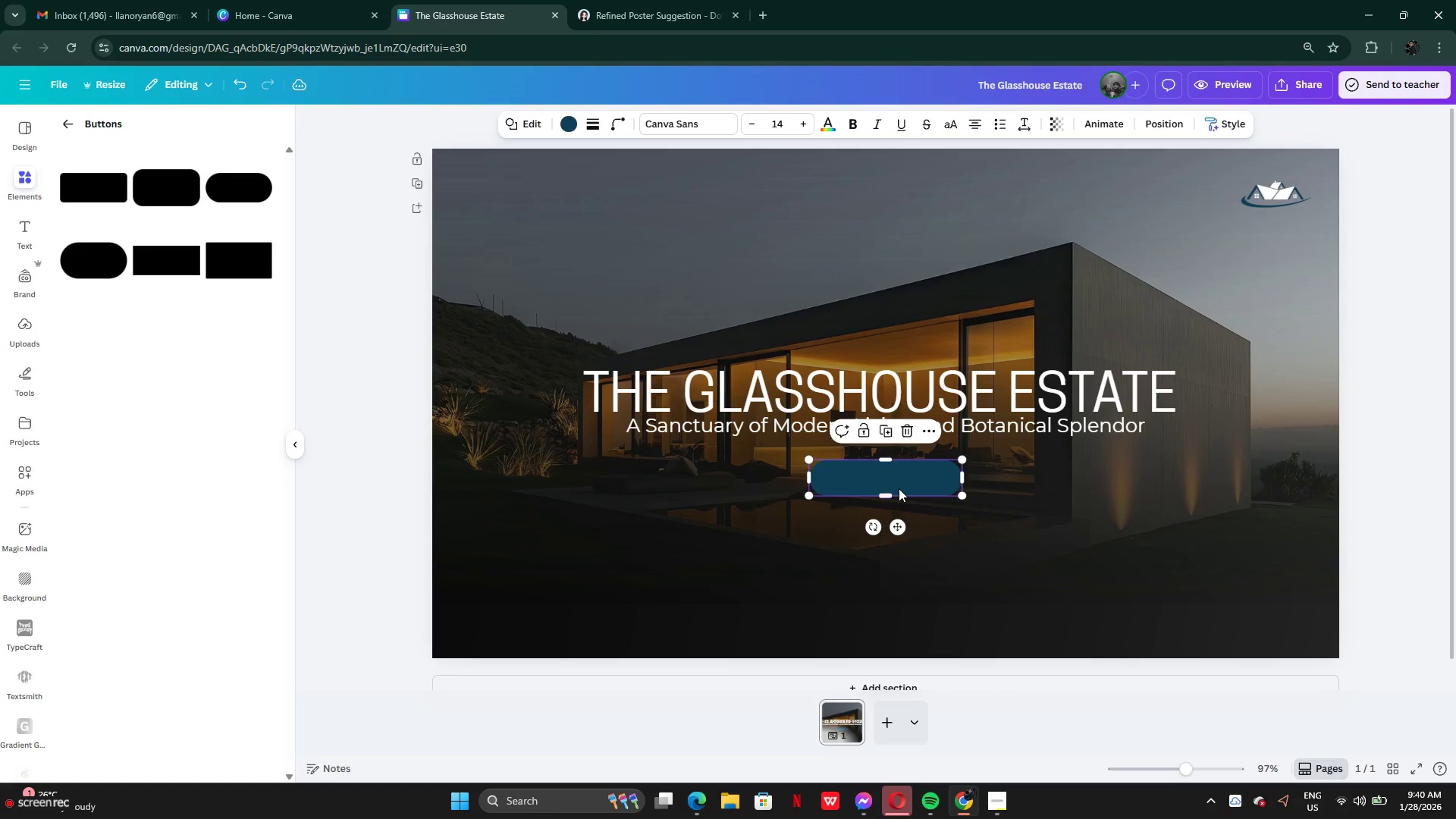 
left_click([899, 488])
 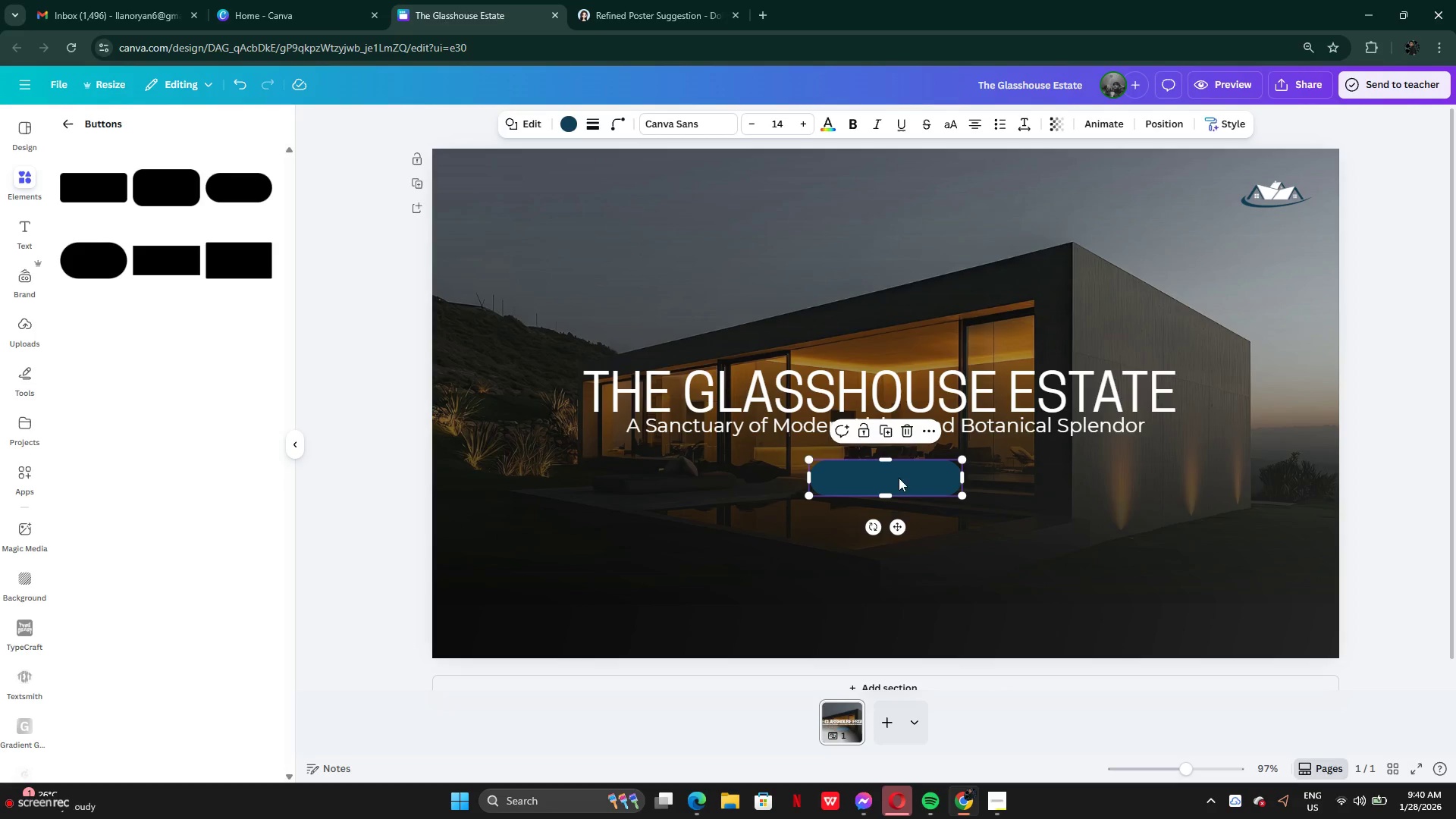 
triple_click([899, 478])
 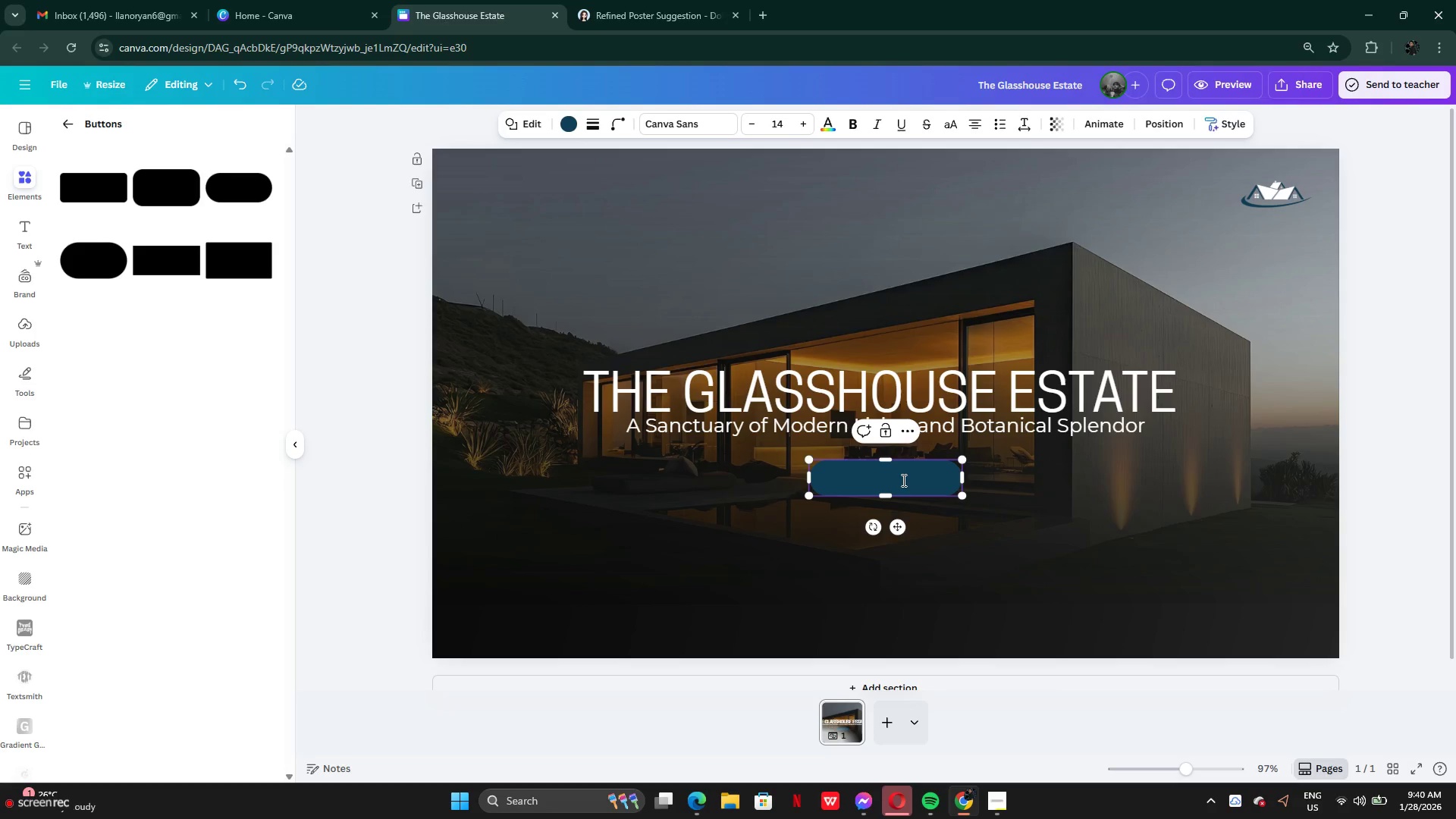 
double_click([902, 480])
 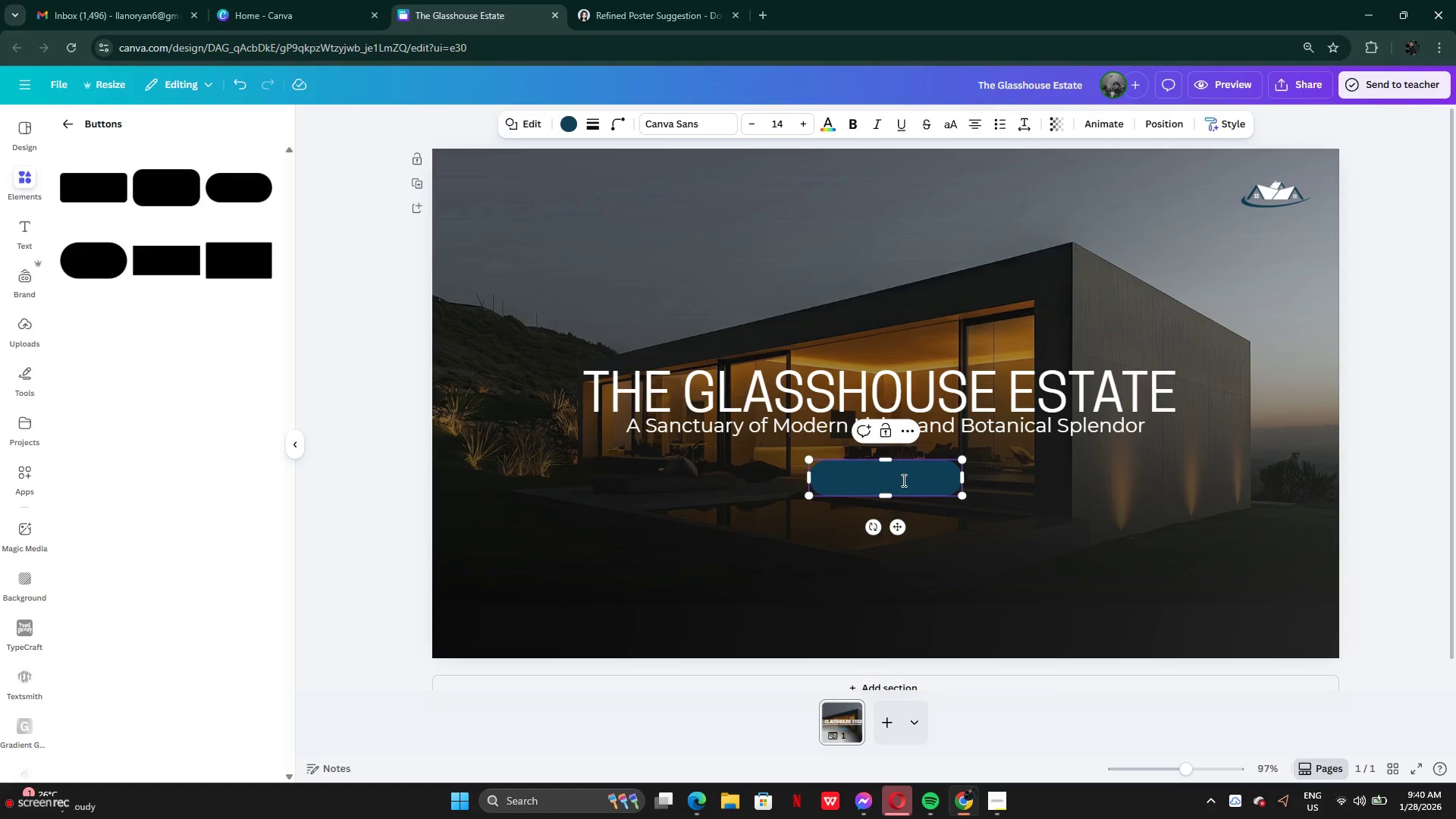 
type(EXPLORE)
 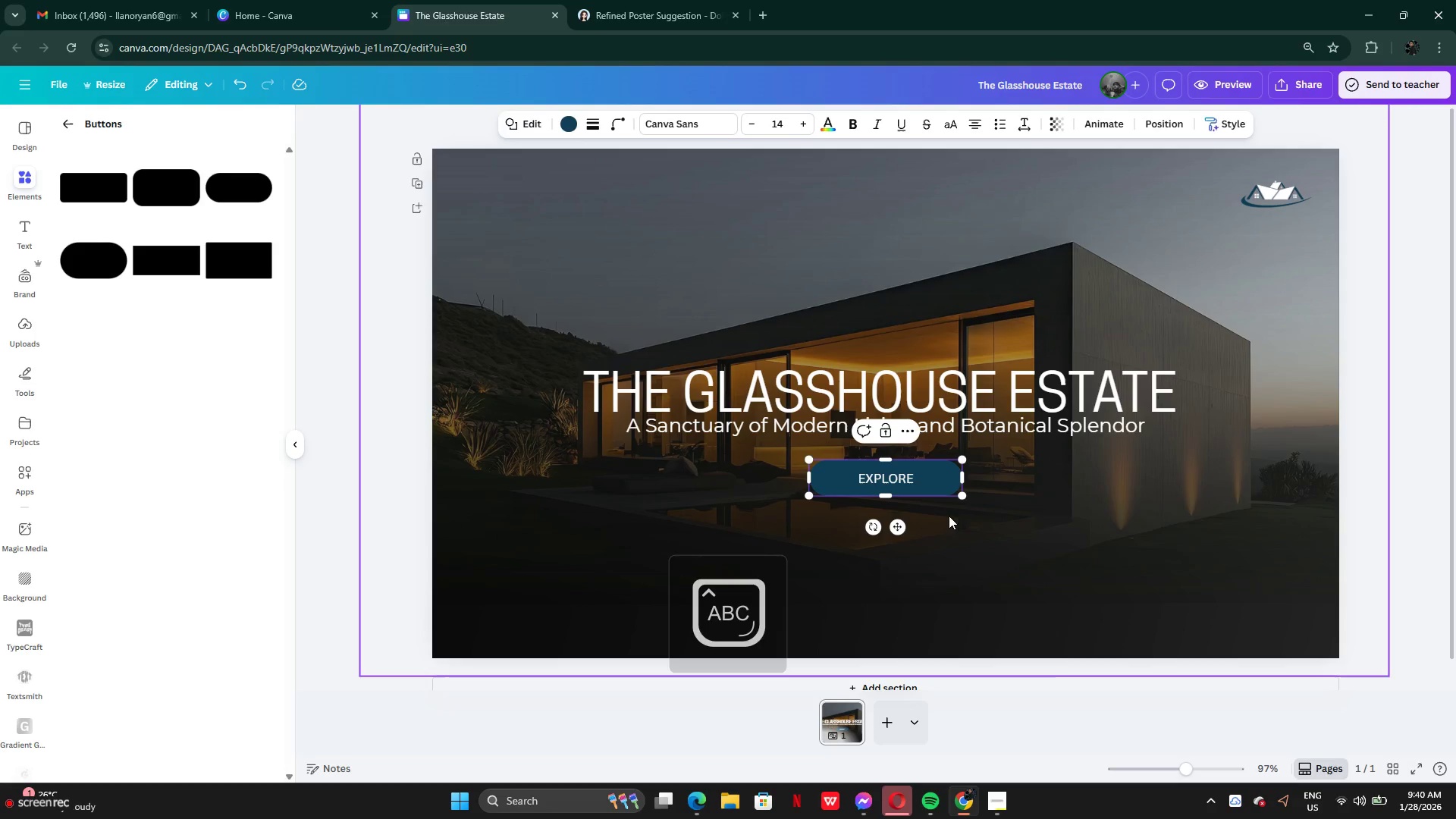 
left_click([952, 516])
 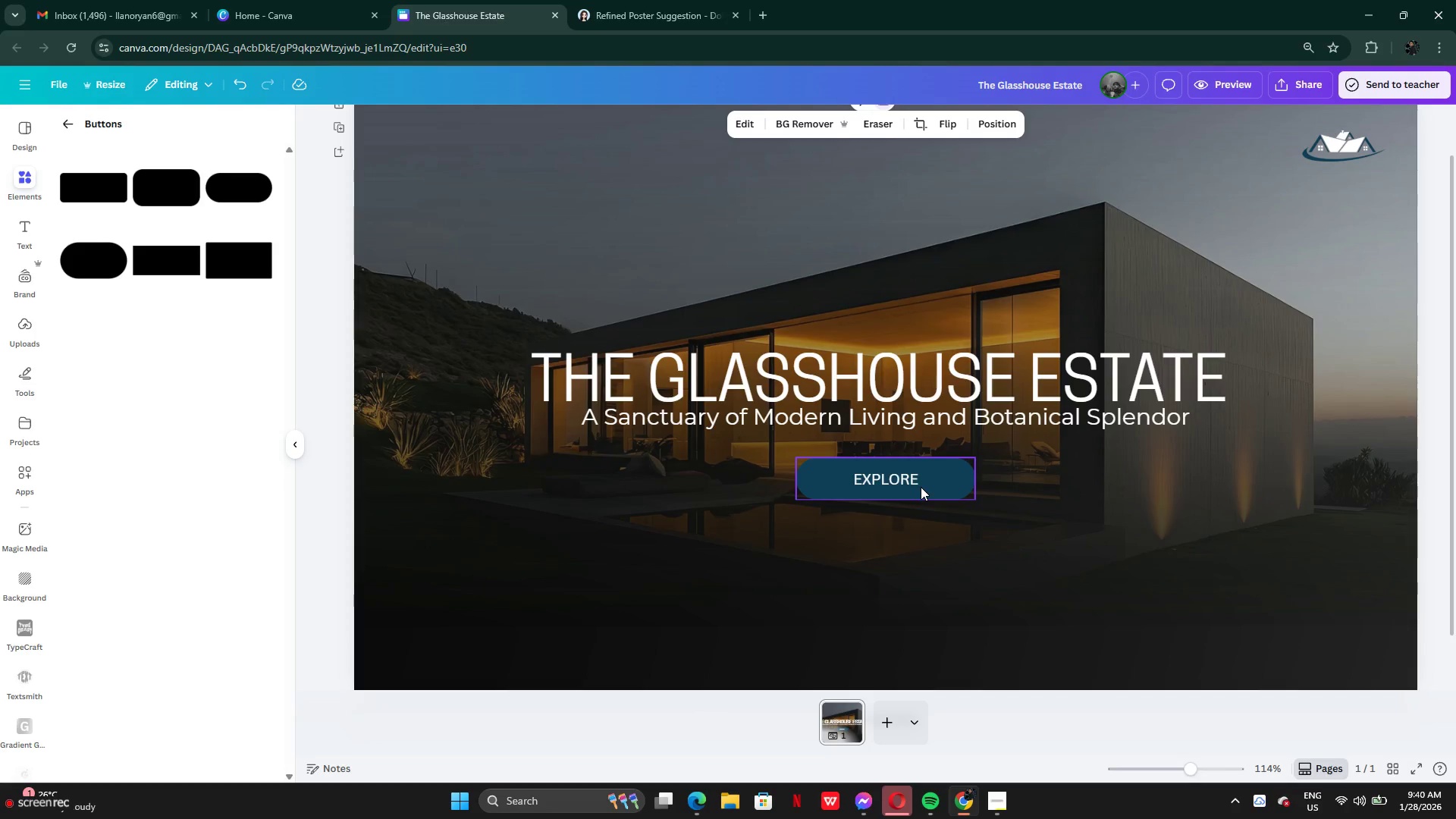 
left_click([935, 493])
 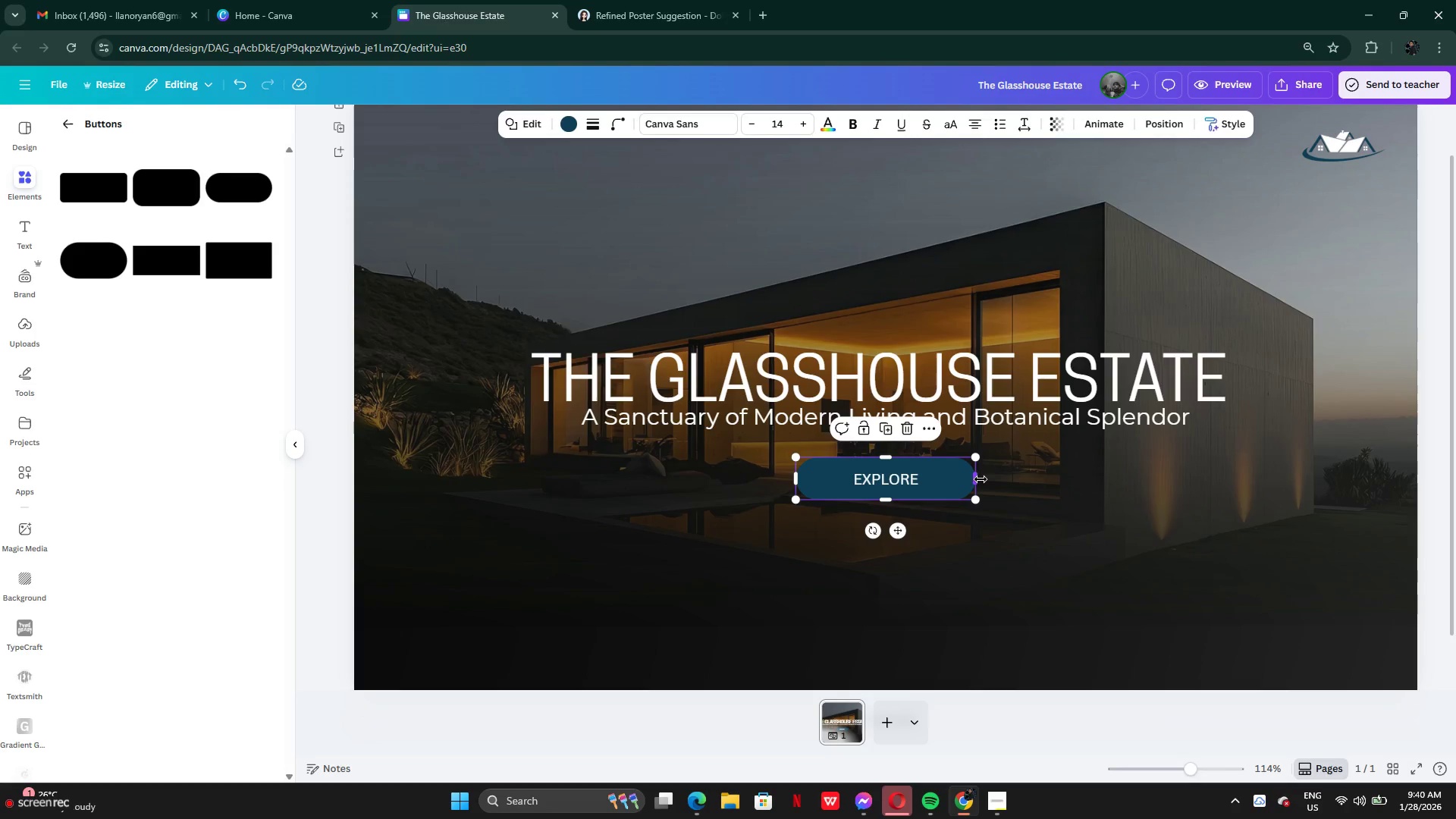 
left_click_drag(start_coordinate=[981, 479], to_coordinate=[934, 474])
 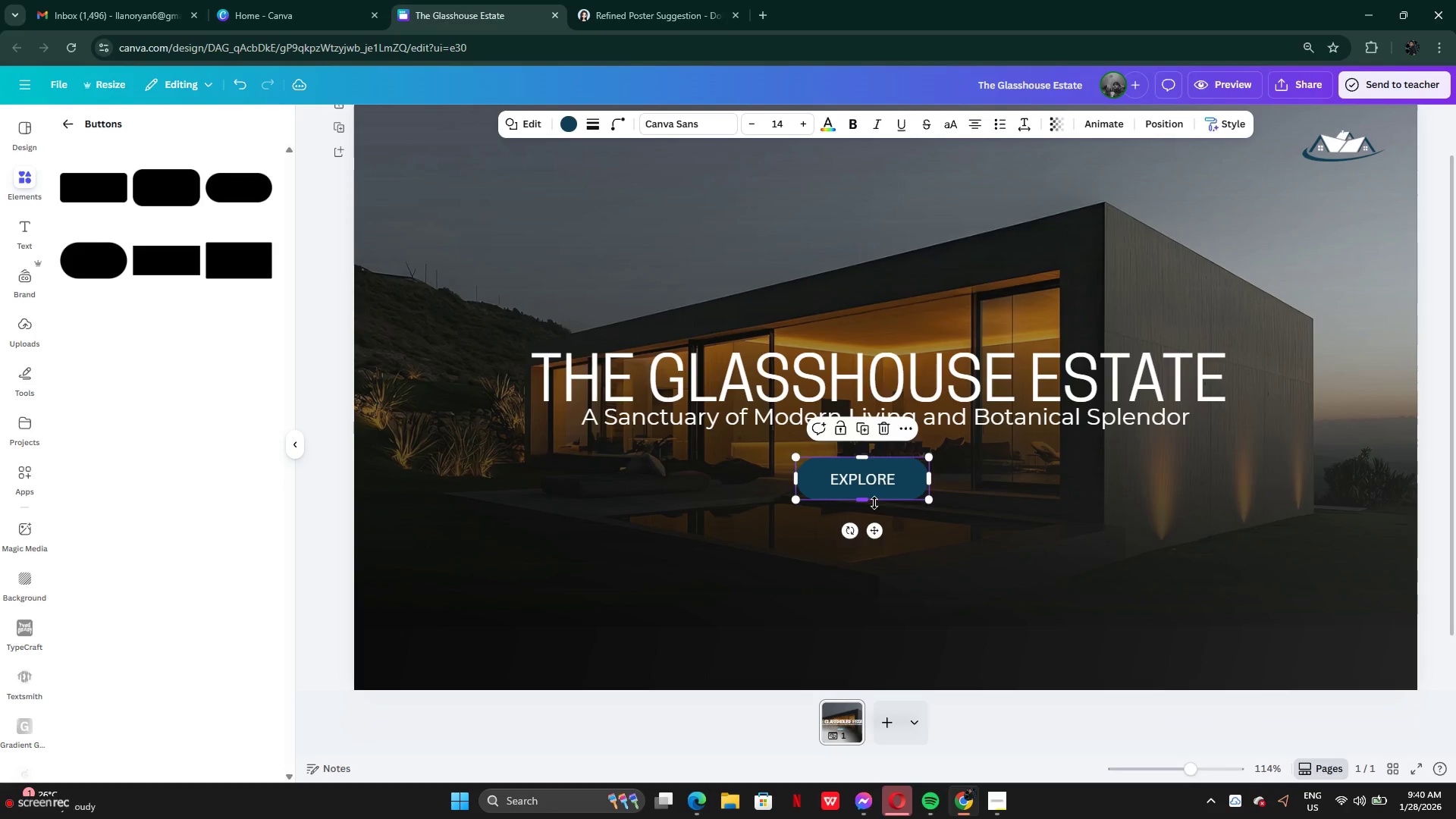 
left_click_drag(start_coordinate=[874, 503], to_coordinate=[874, 491])
 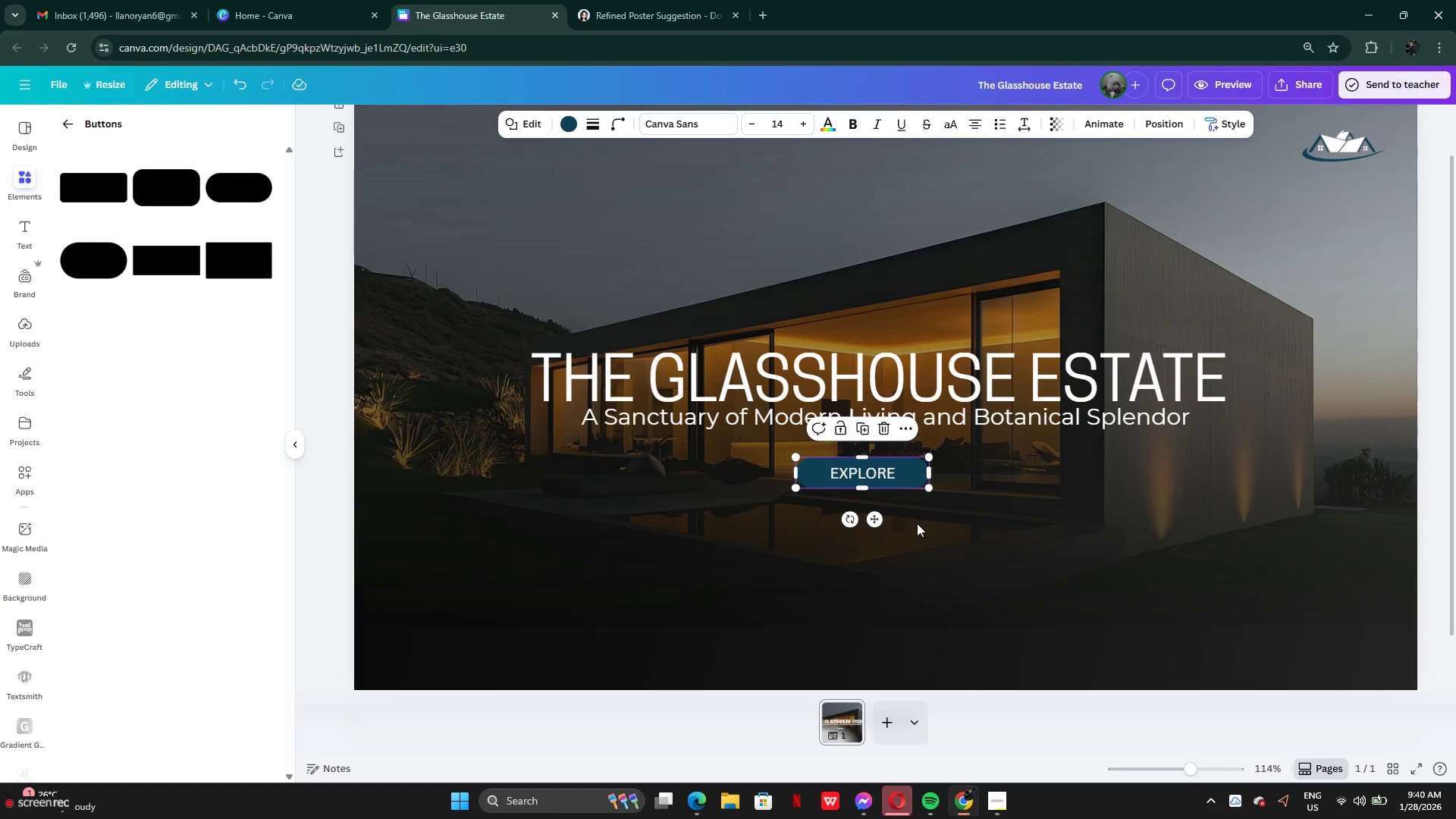 
left_click([917, 523])
 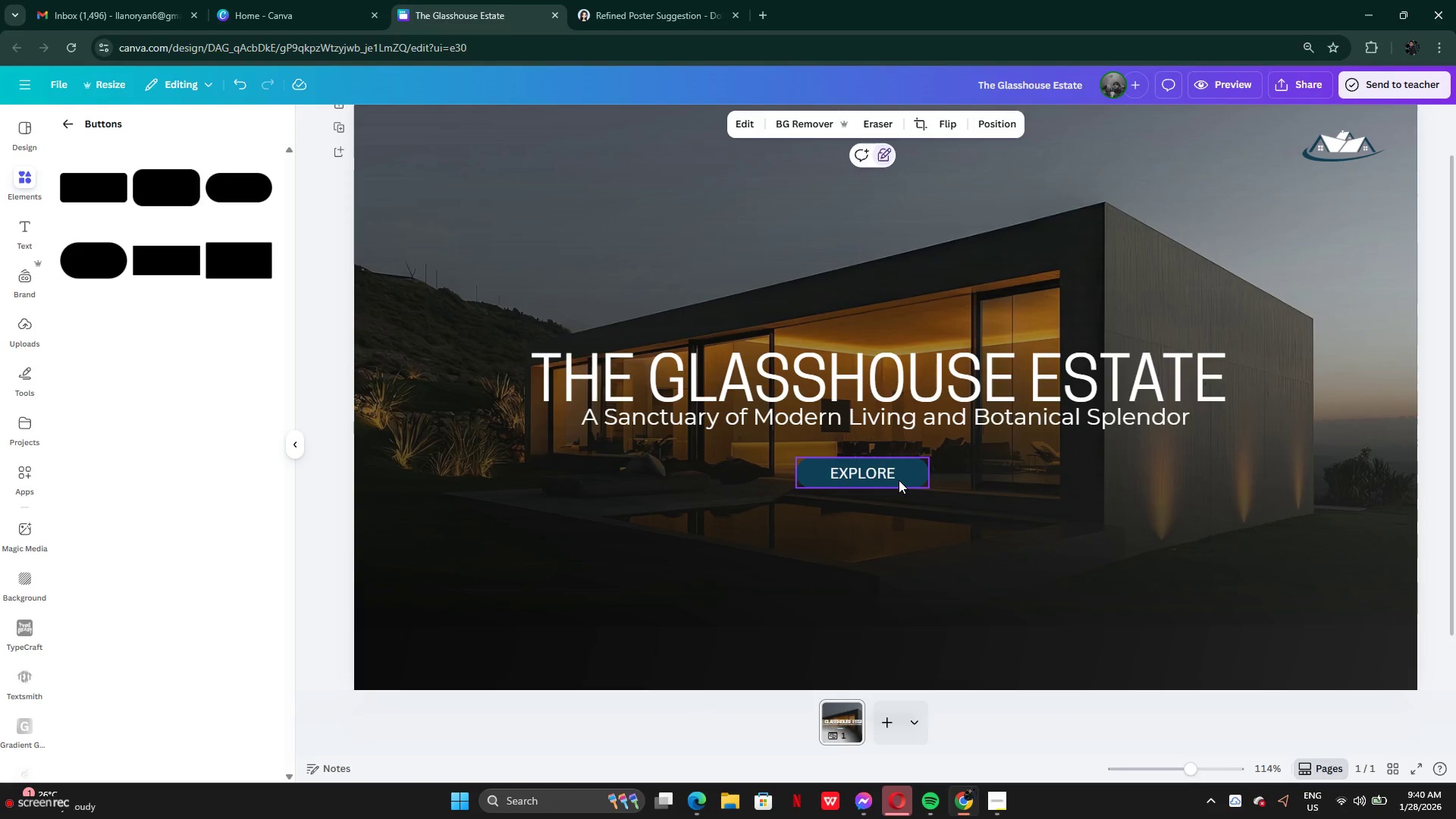 
left_click_drag(start_coordinate=[899, 480], to_coordinate=[914, 477])
 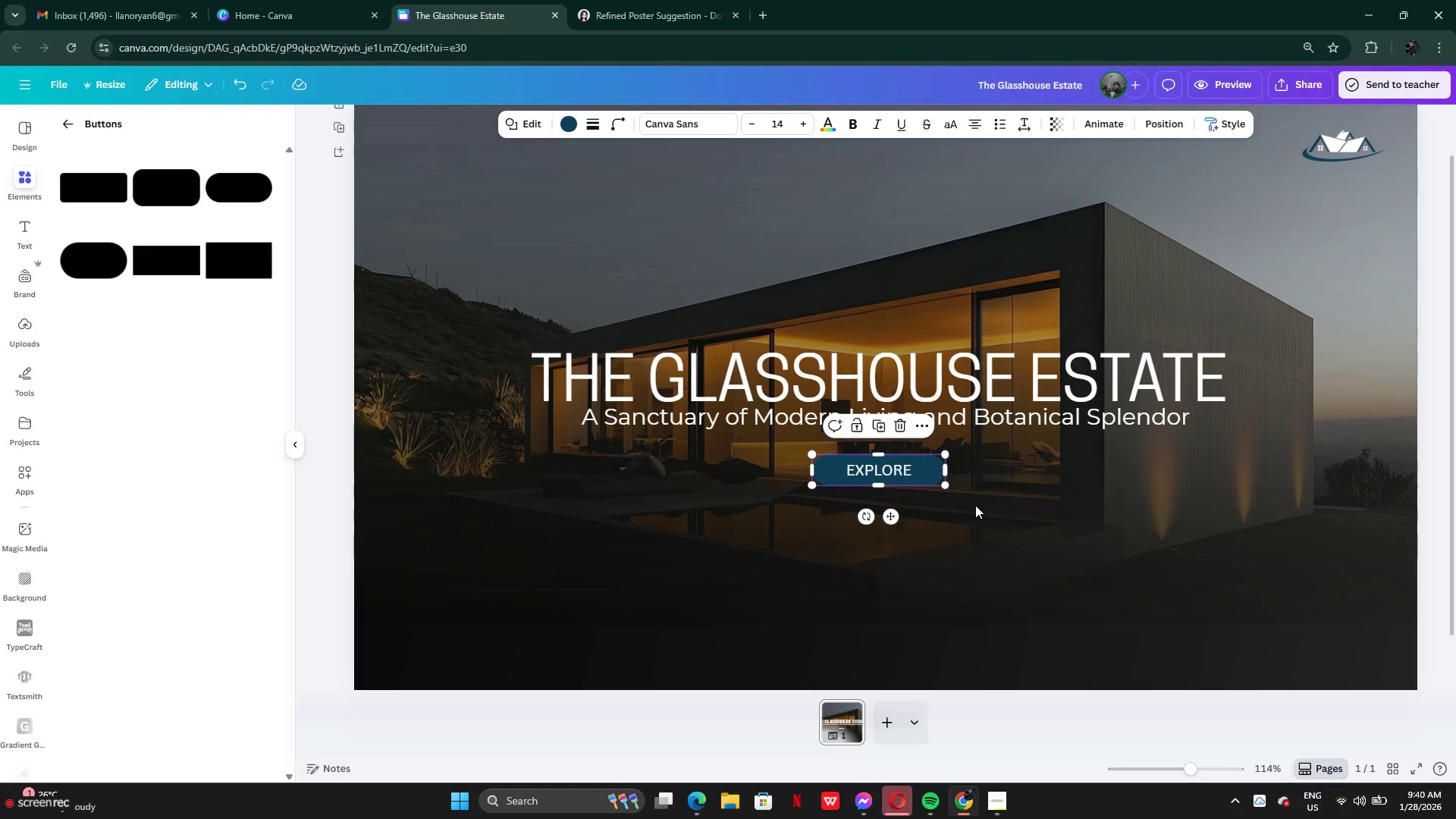 
left_click([975, 505])
 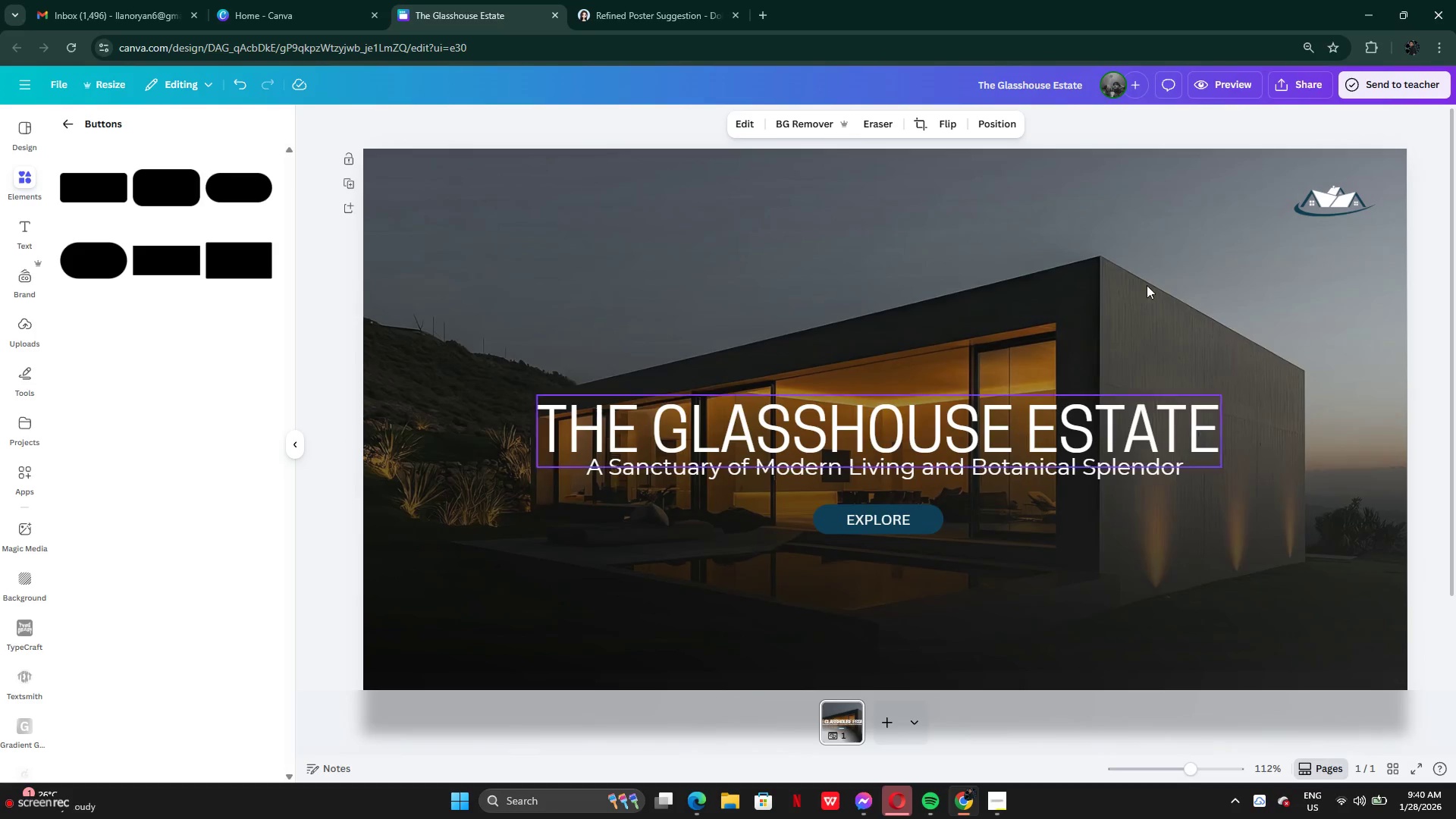 
left_click_drag(start_coordinate=[1314, 204], to_coordinate=[847, 365])
 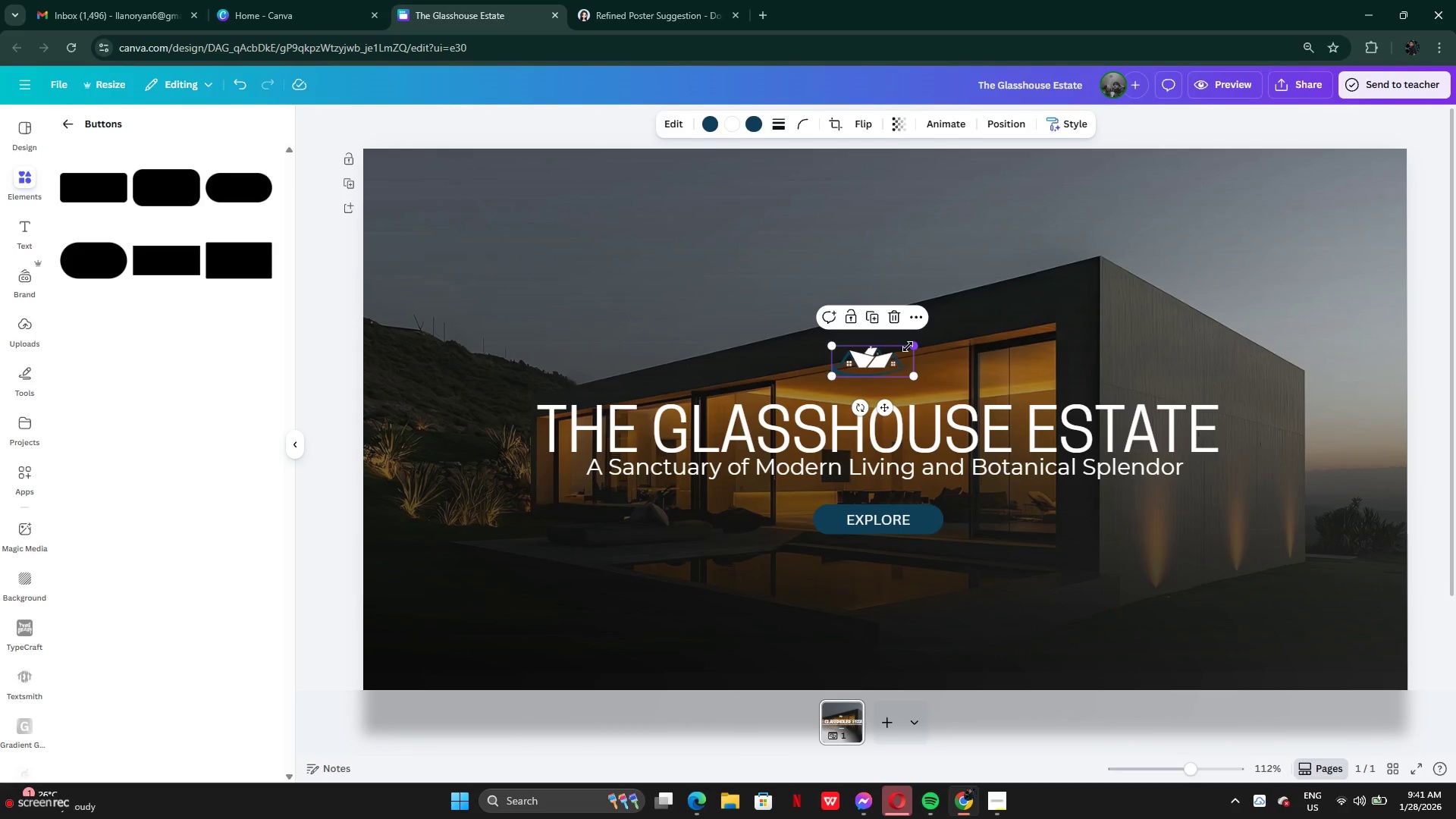 
left_click_drag(start_coordinate=[908, 347], to_coordinate=[1104, 261])
 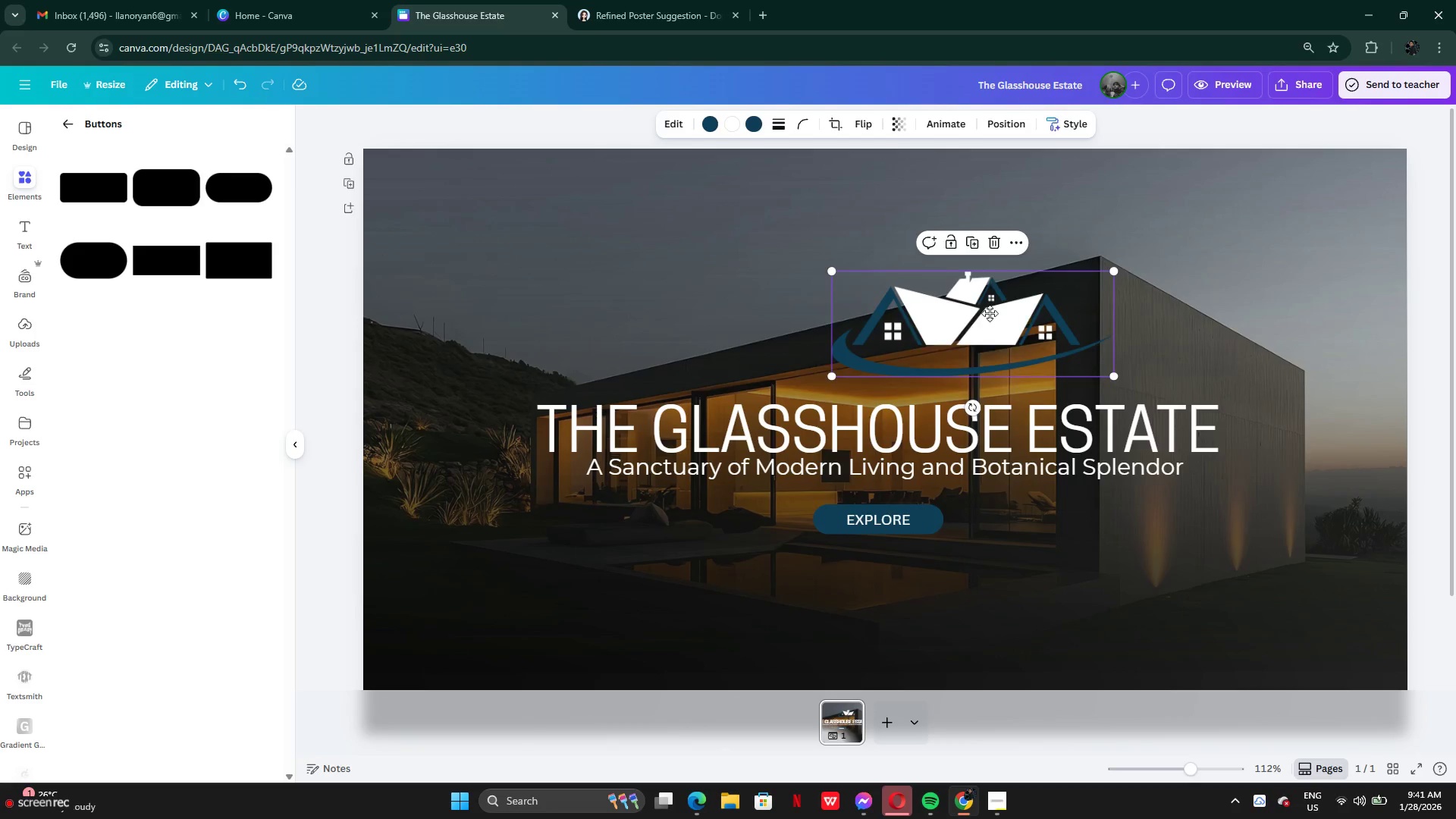 
left_click_drag(start_coordinate=[1021, 313], to_coordinate=[924, 323])
 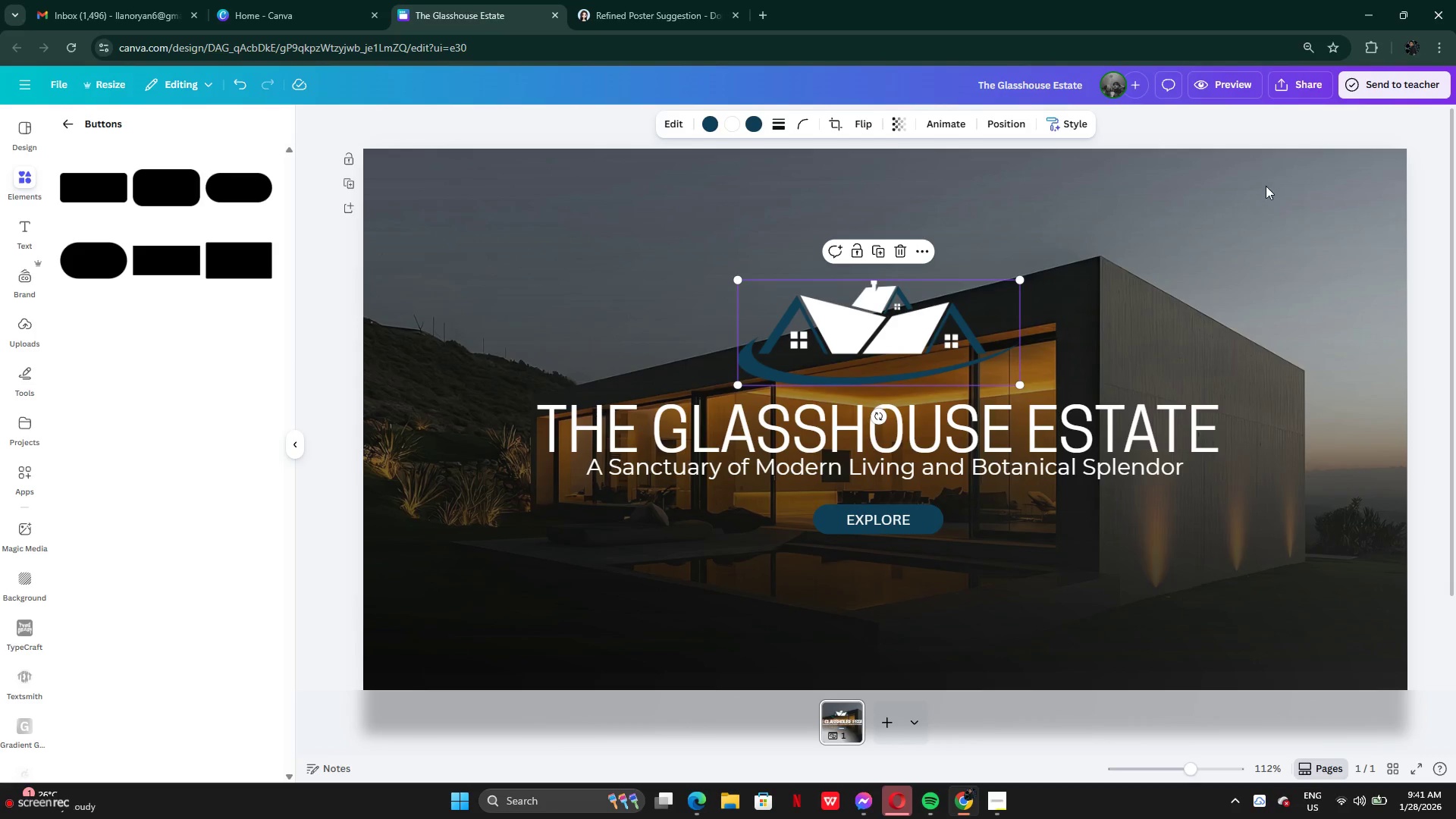 
left_click([1266, 186])
 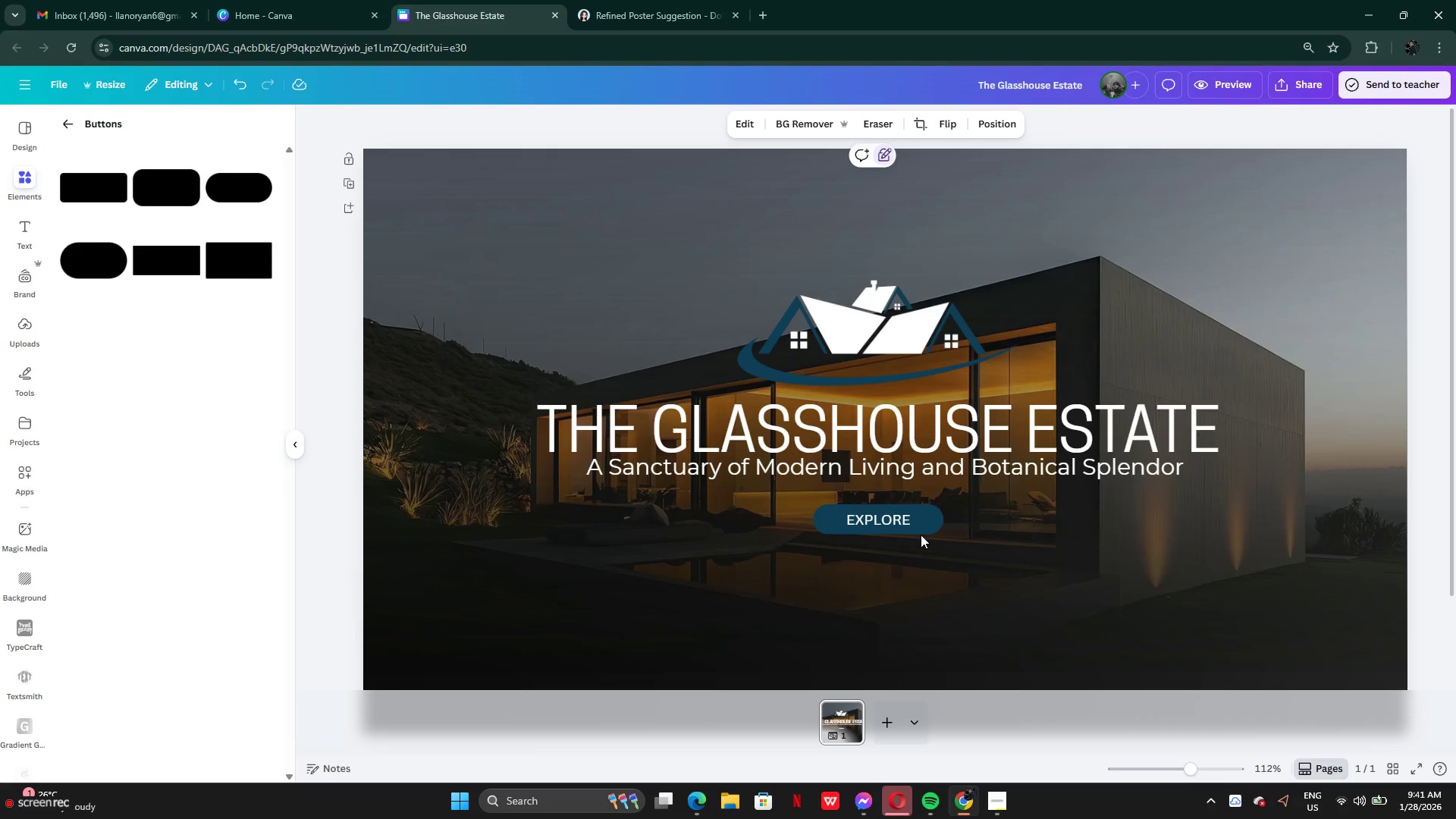 
left_click_drag(start_coordinate=[920, 533], to_coordinate=[920, 552])
 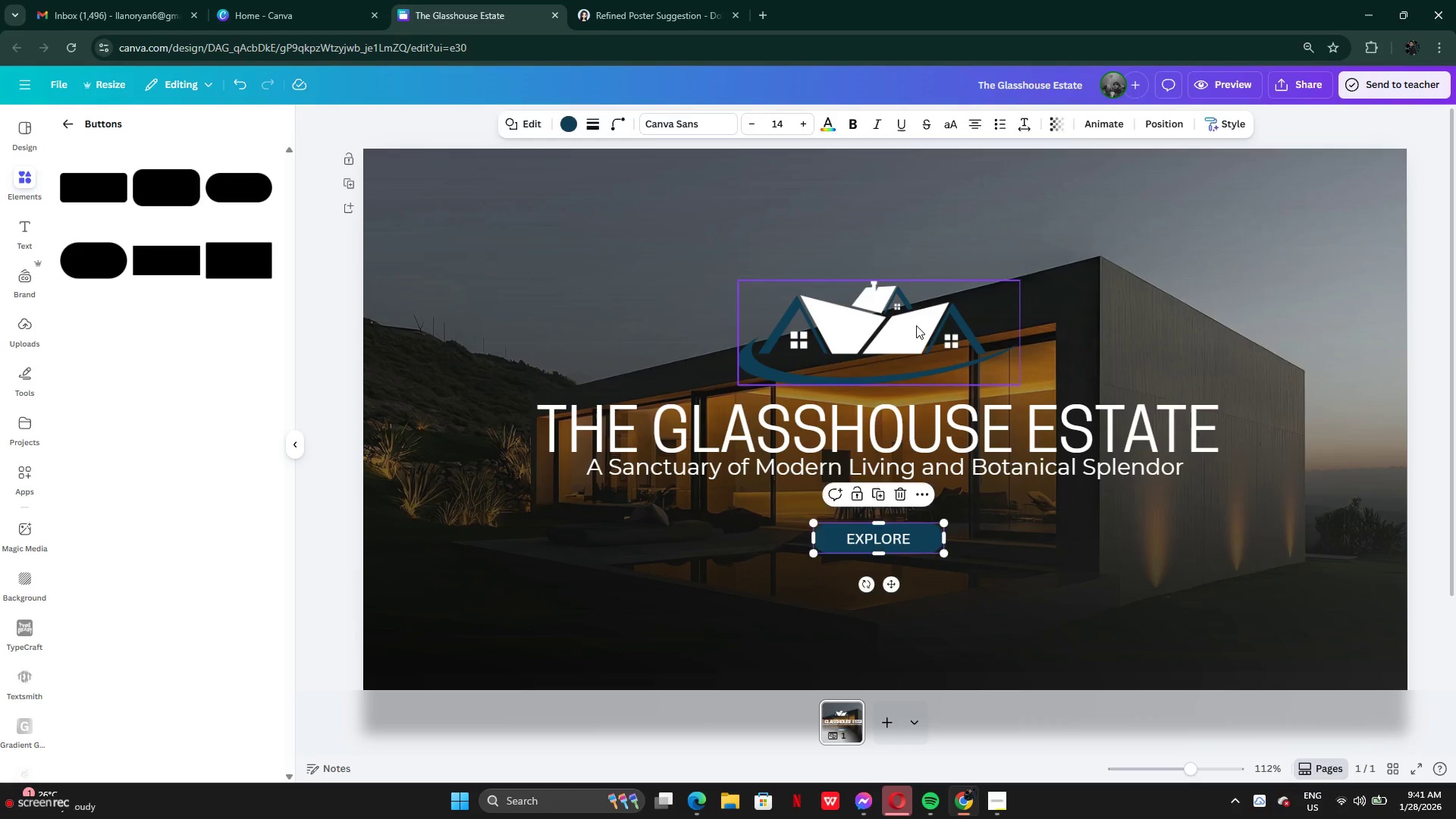 
left_click_drag(start_coordinate=[916, 325], to_coordinate=[923, 310])
 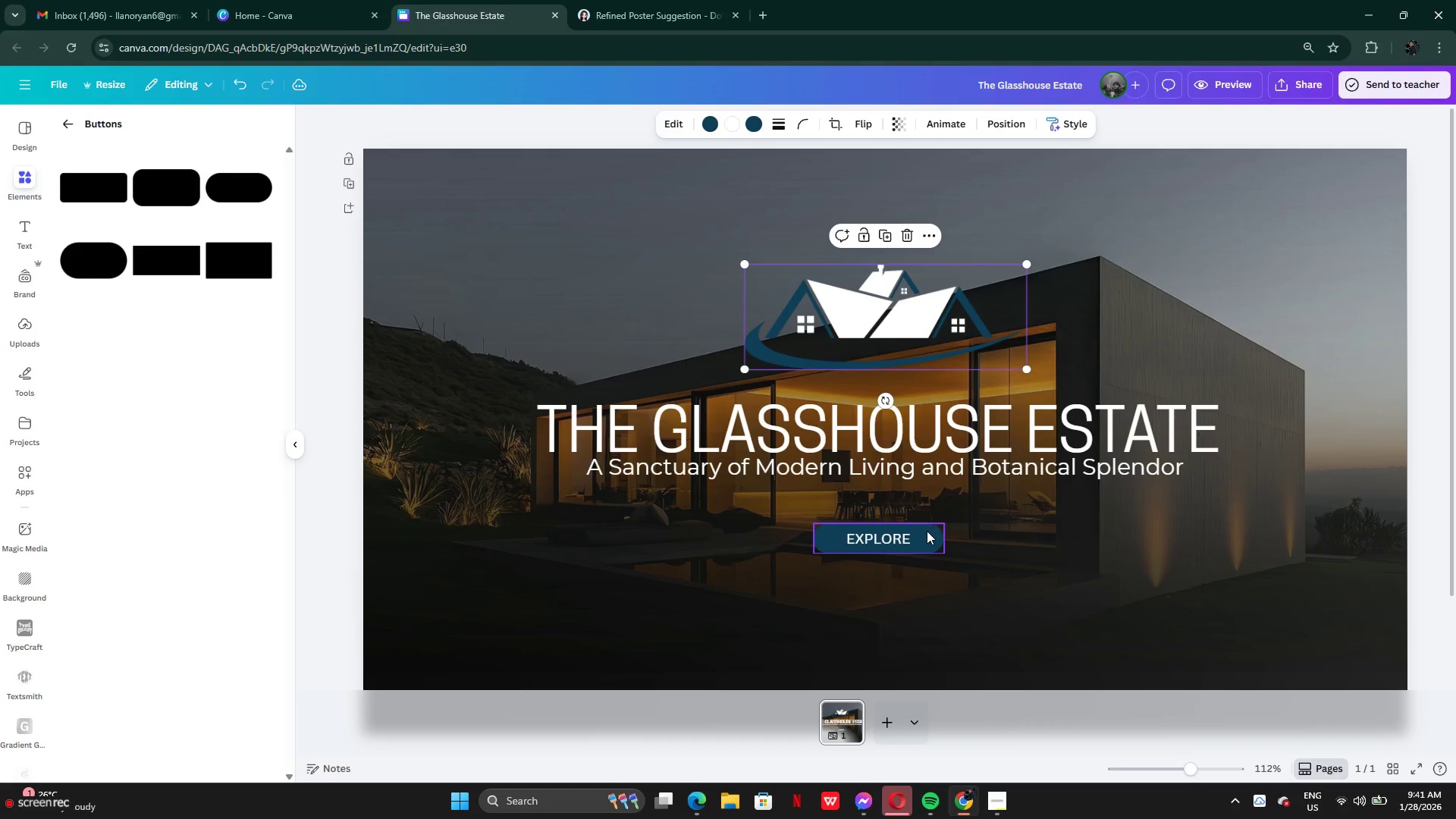 
left_click_drag(start_coordinate=[927, 532], to_coordinate=[925, 527])
 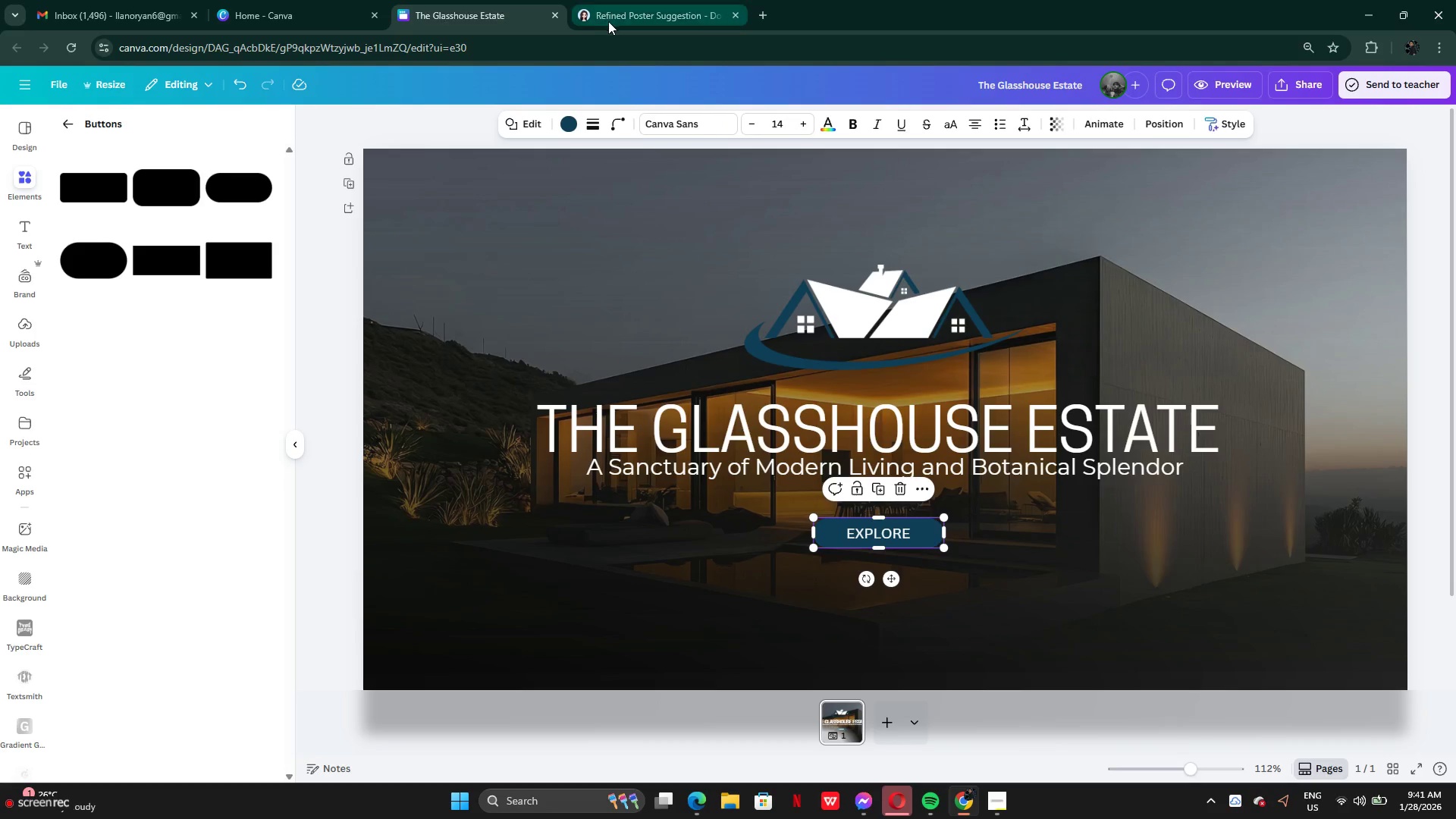 
left_click([608, 21])
 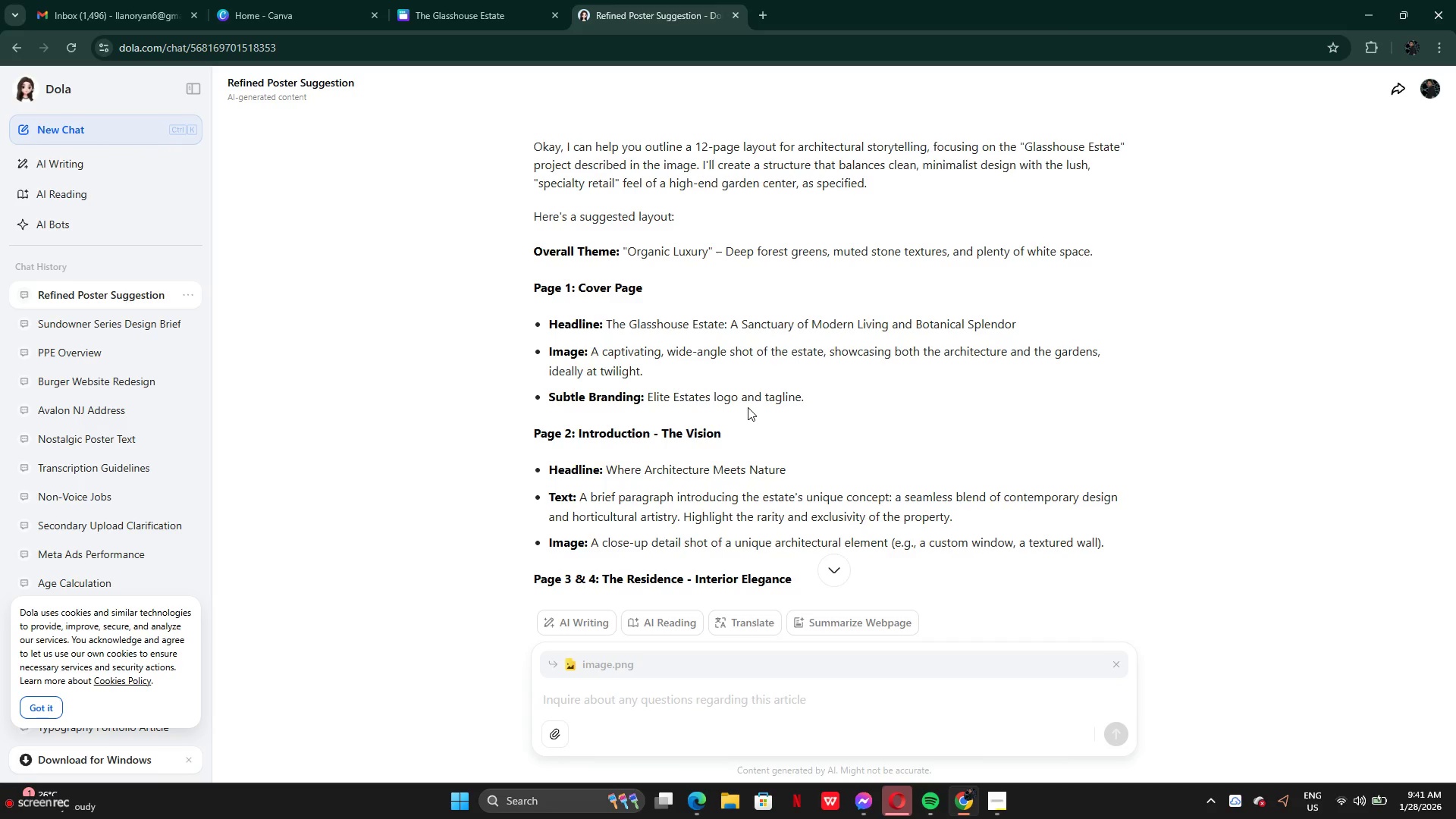 
wait(5.75)
 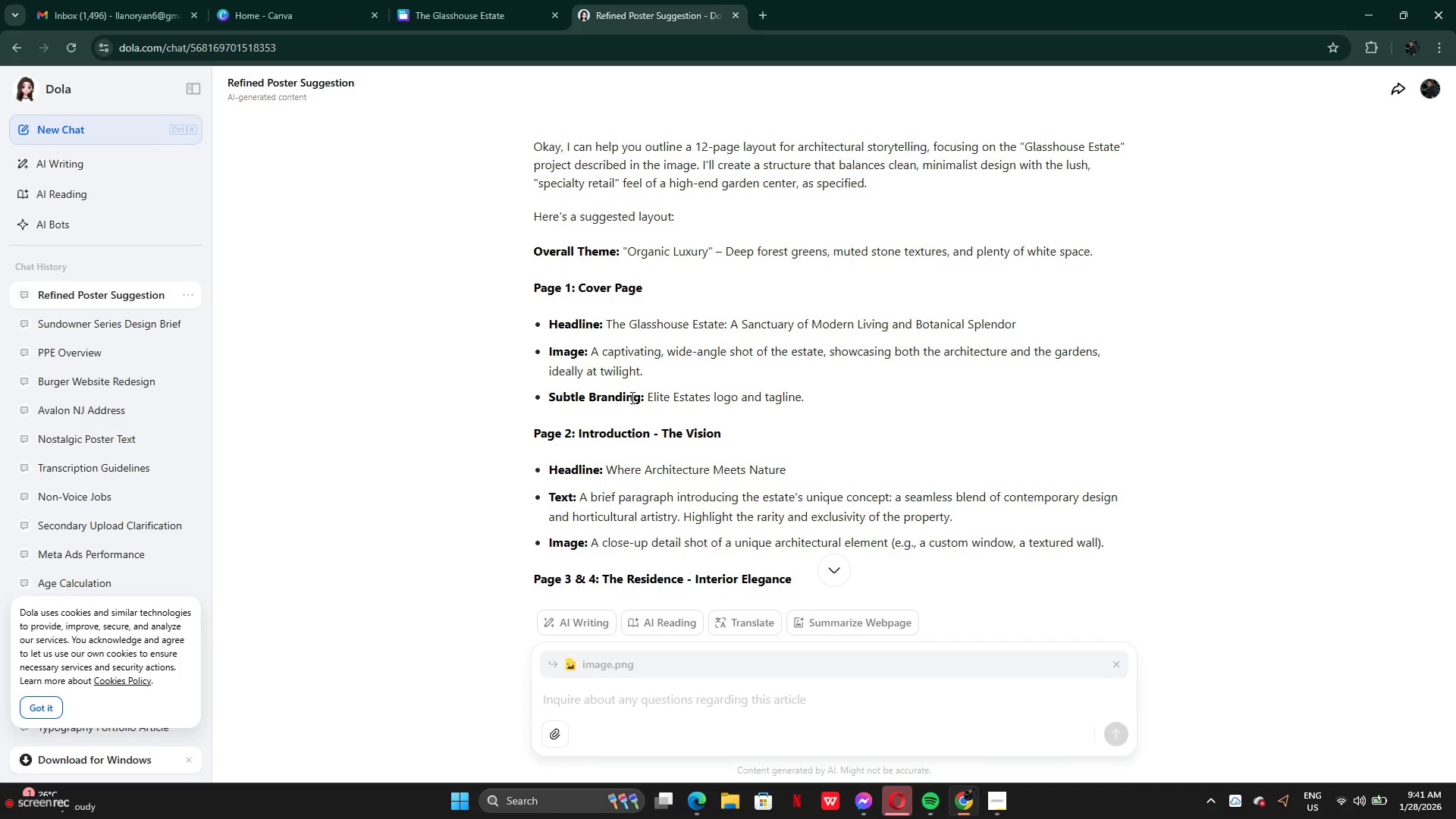 
left_click([422, 11])
 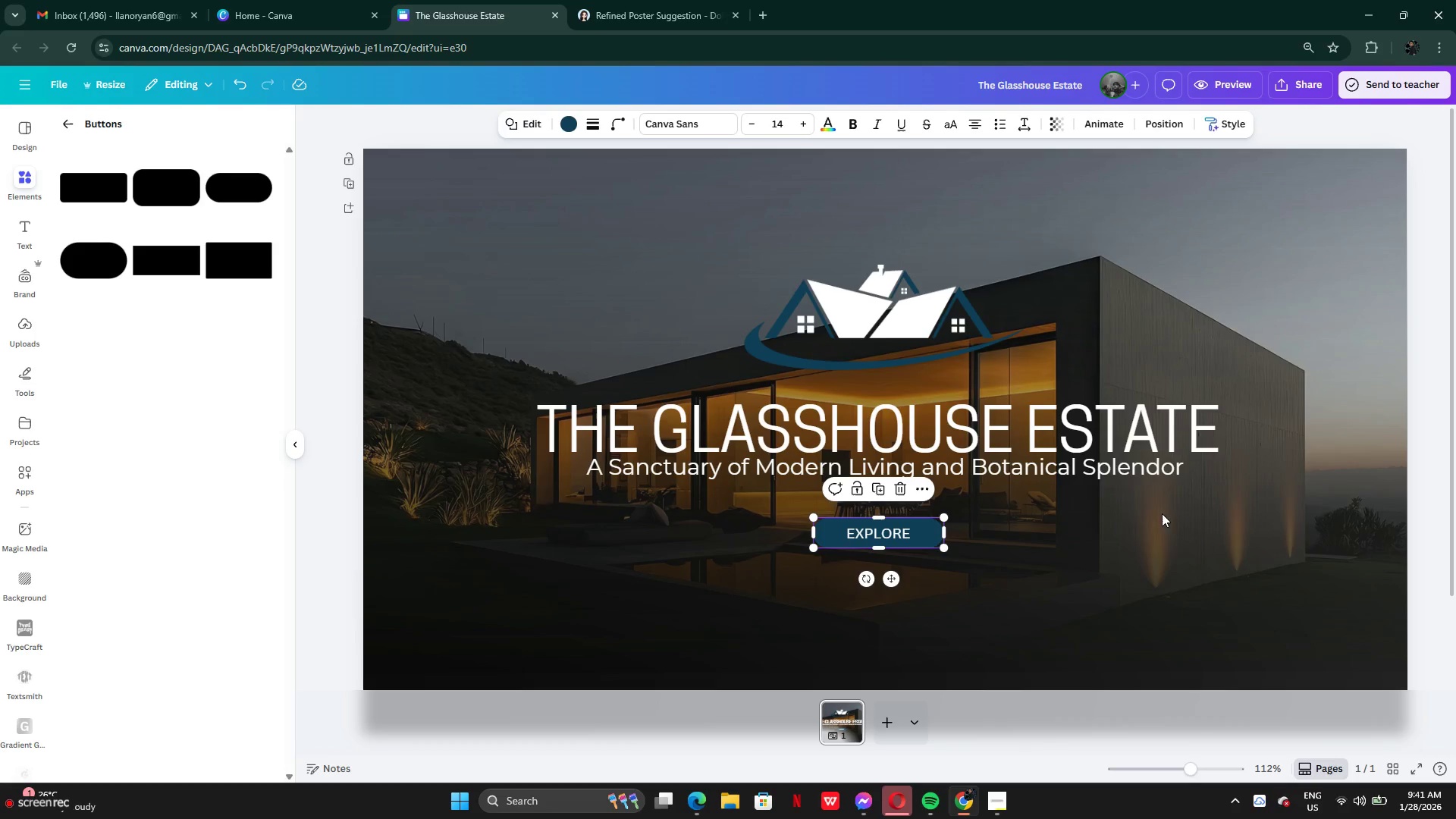 
left_click([1179, 562])
 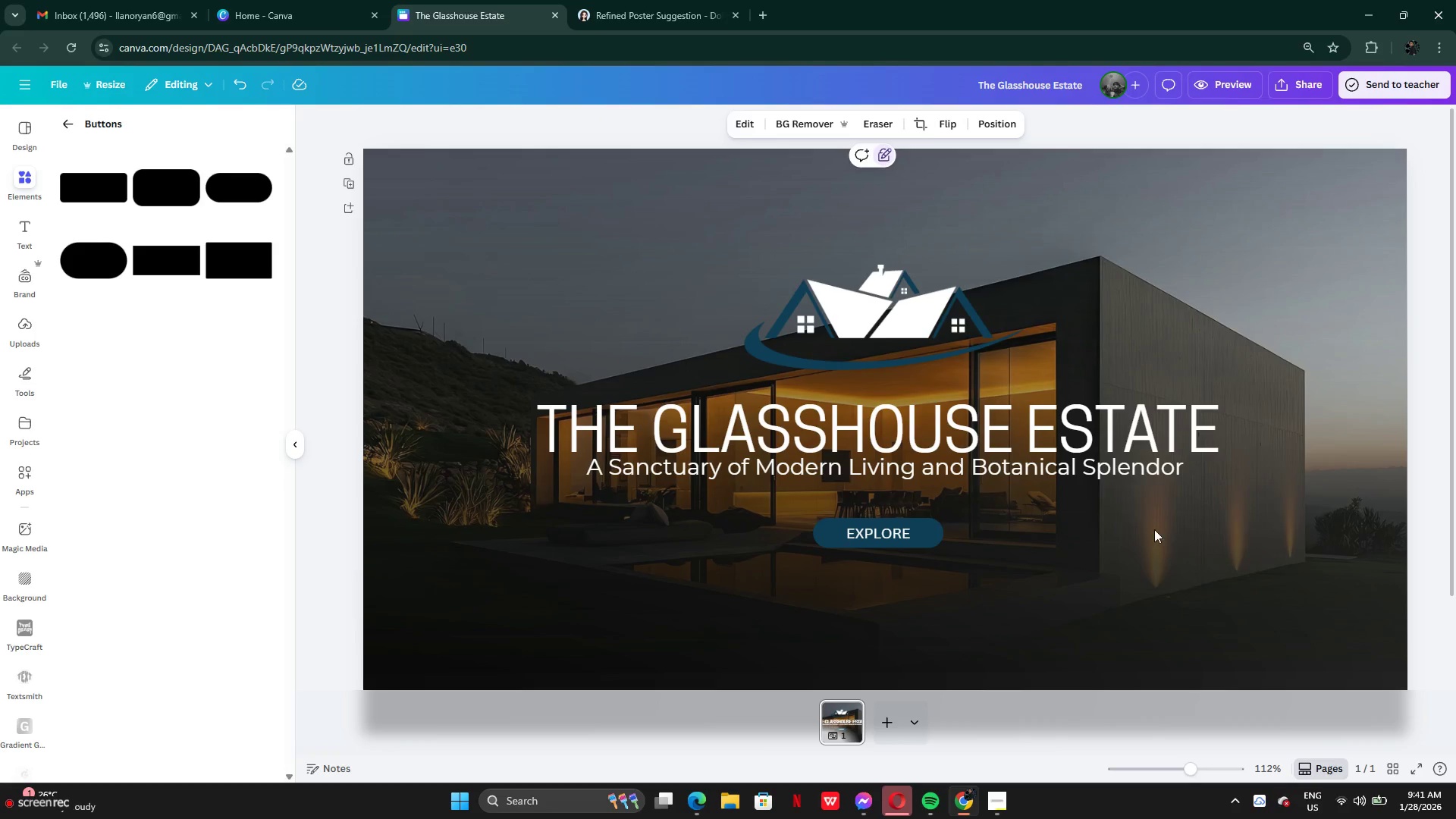 
scroll: coordinate [1156, 530], scroll_direction: down, amount: 1.0
 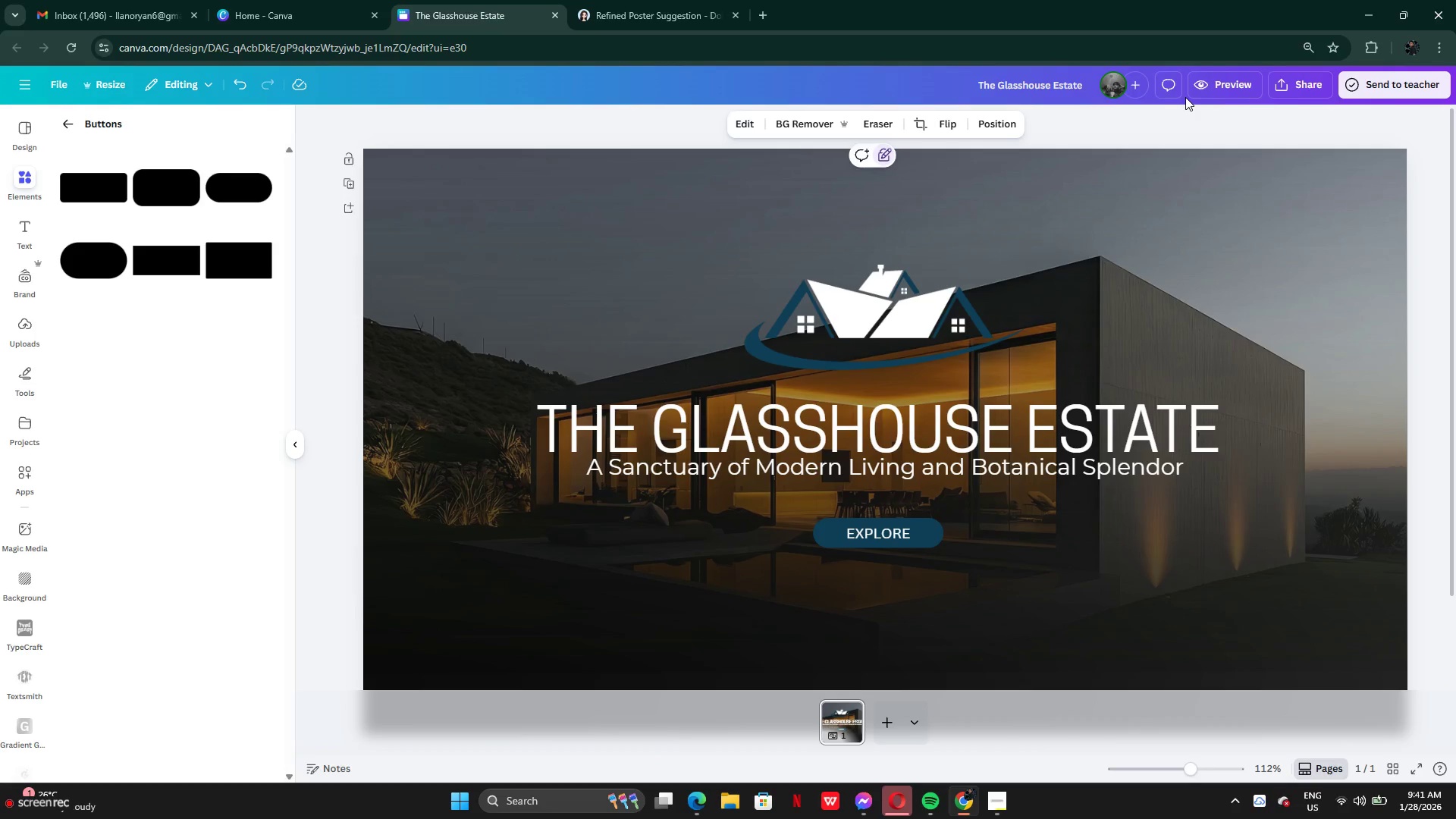 
left_click([1192, 95])
 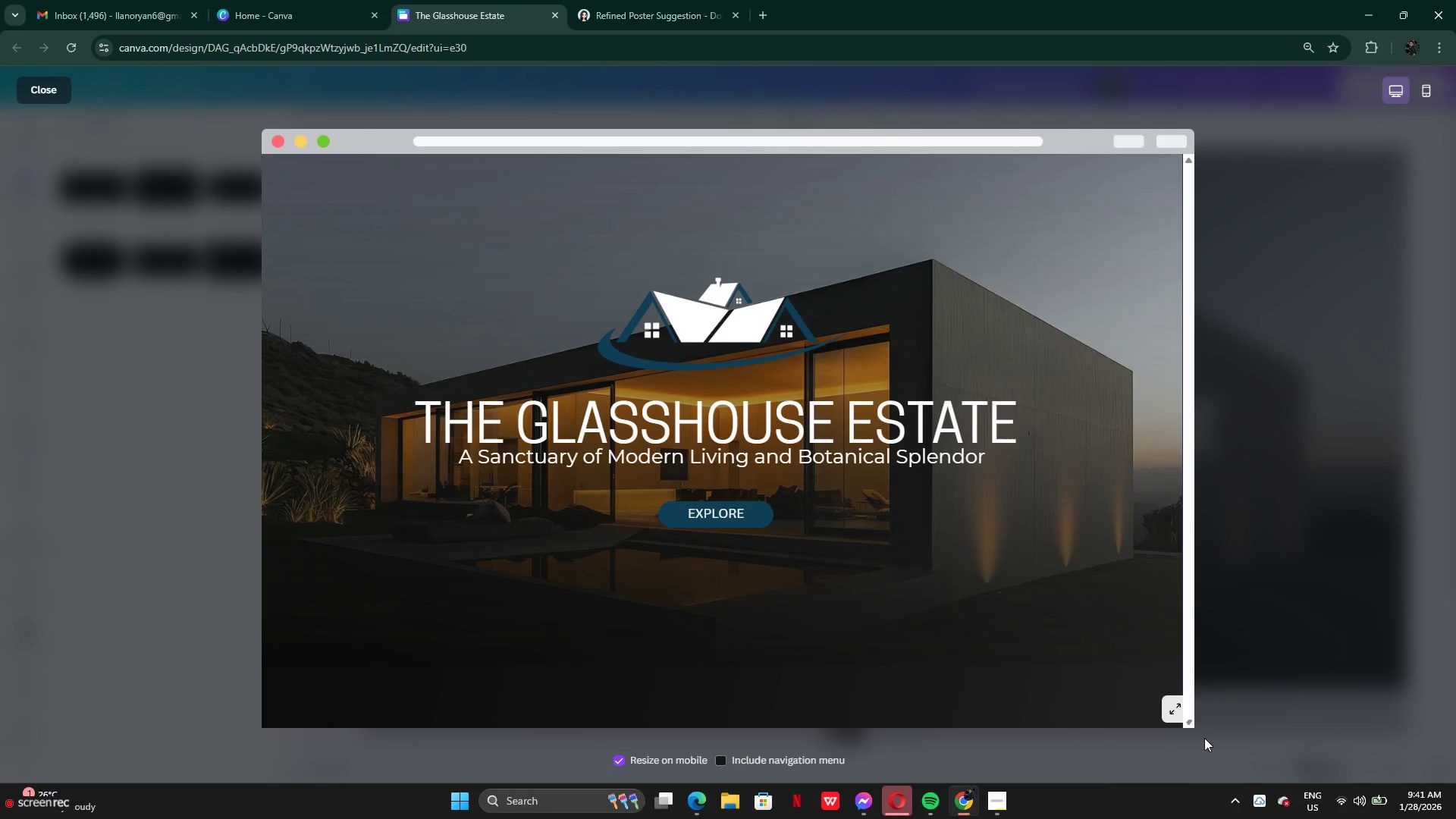 
left_click([1185, 722])
 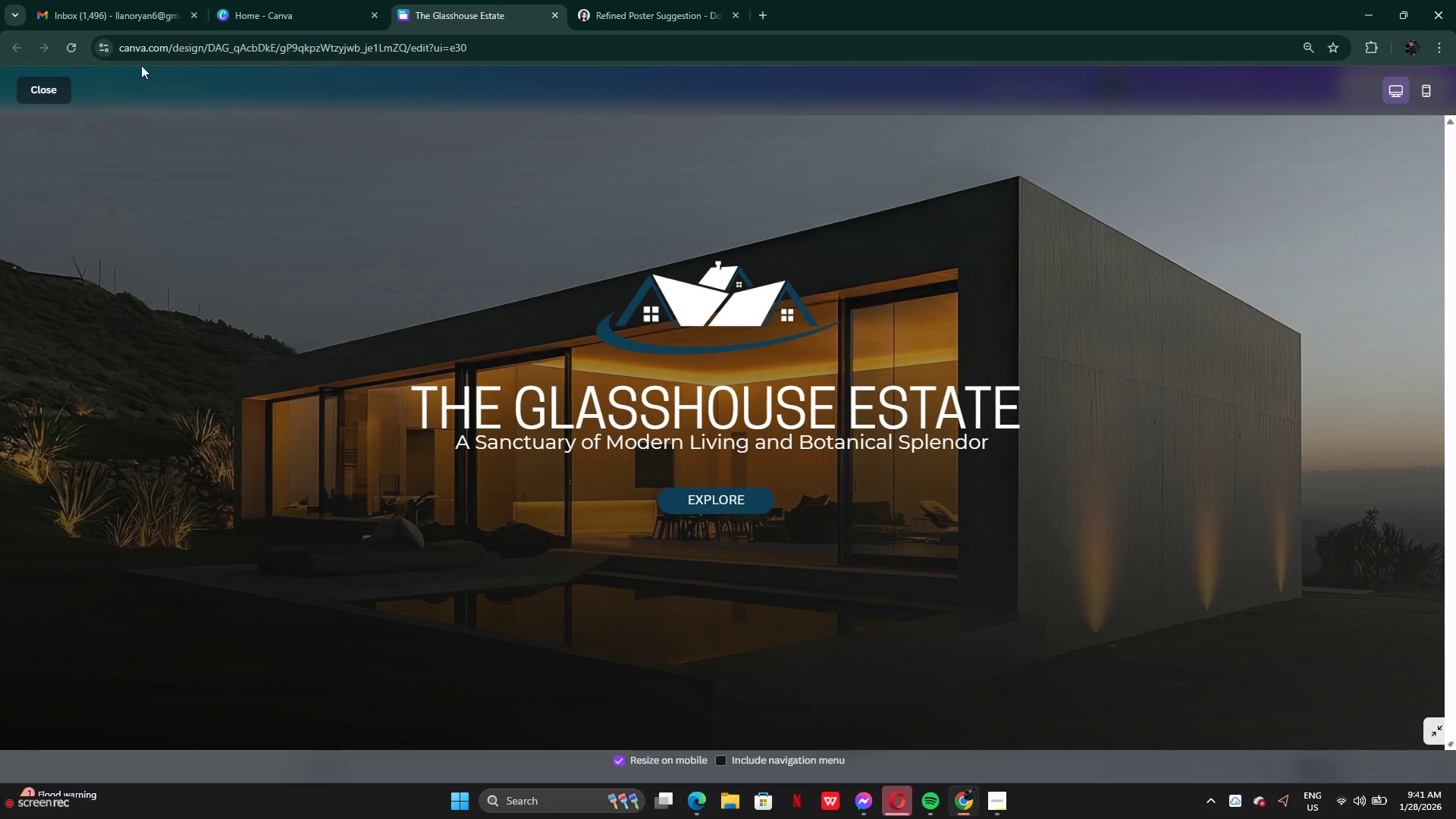 
wait(5.22)
 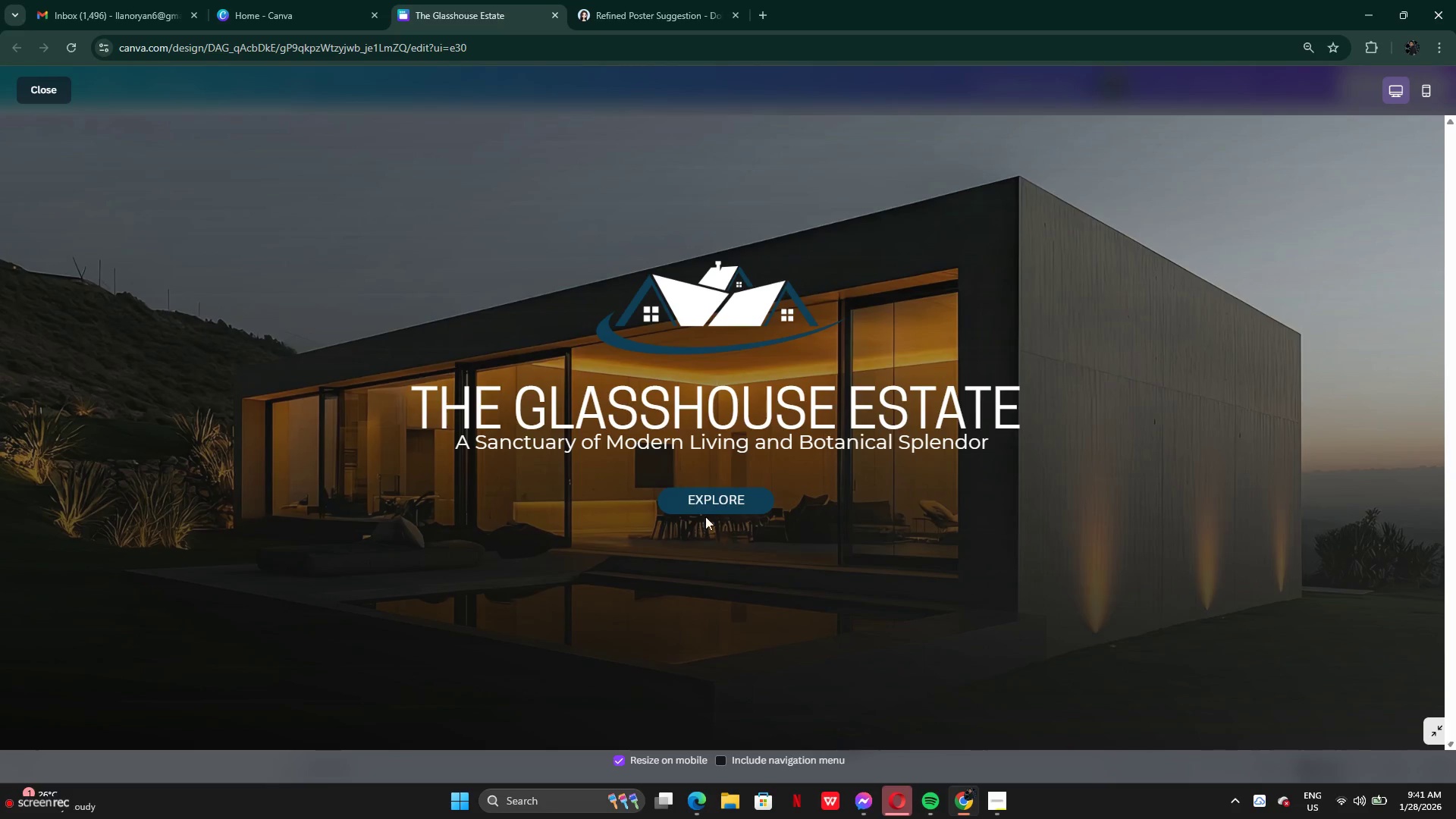 
left_click([324, 17])
 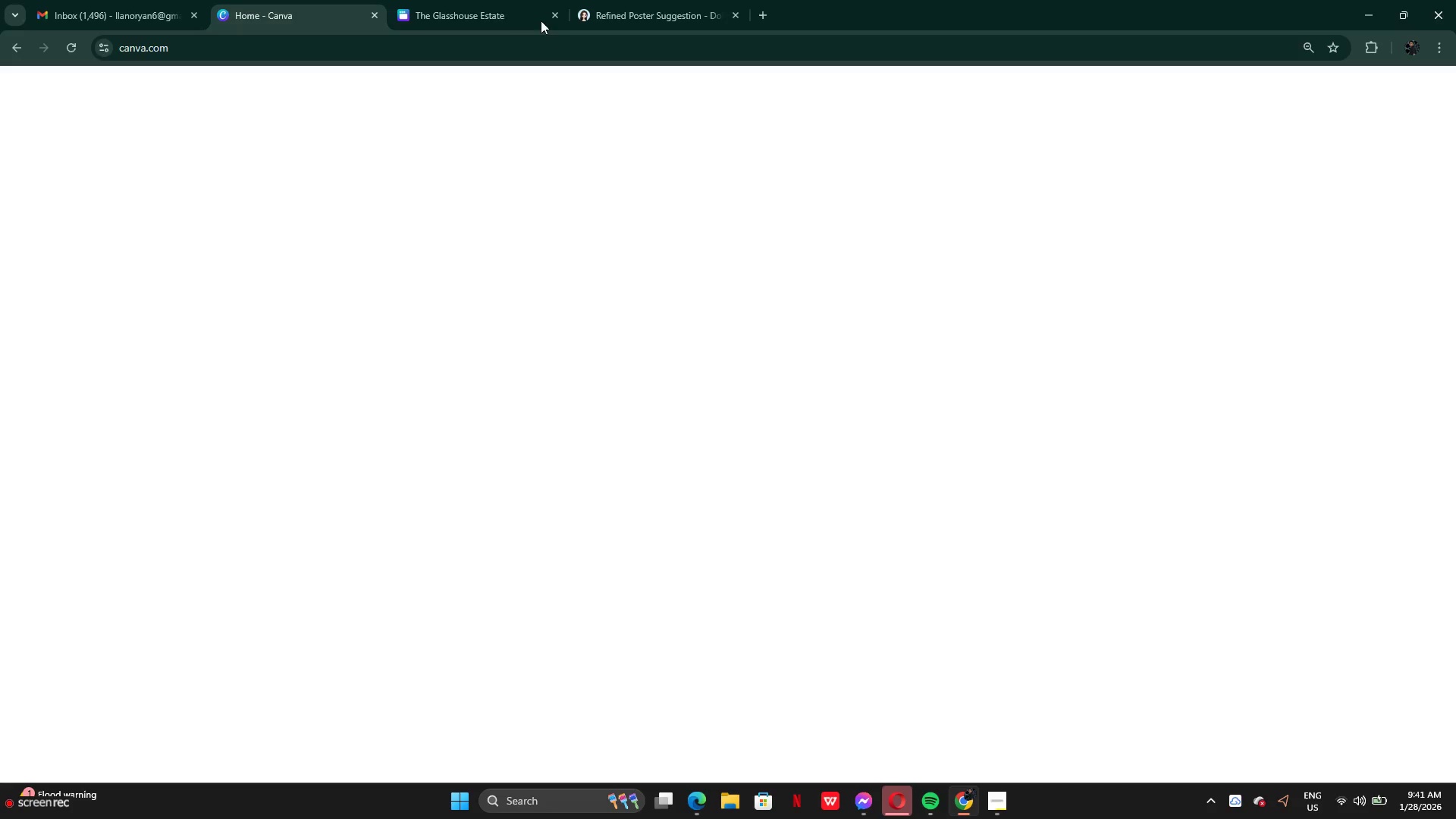 
left_click([483, 12])
 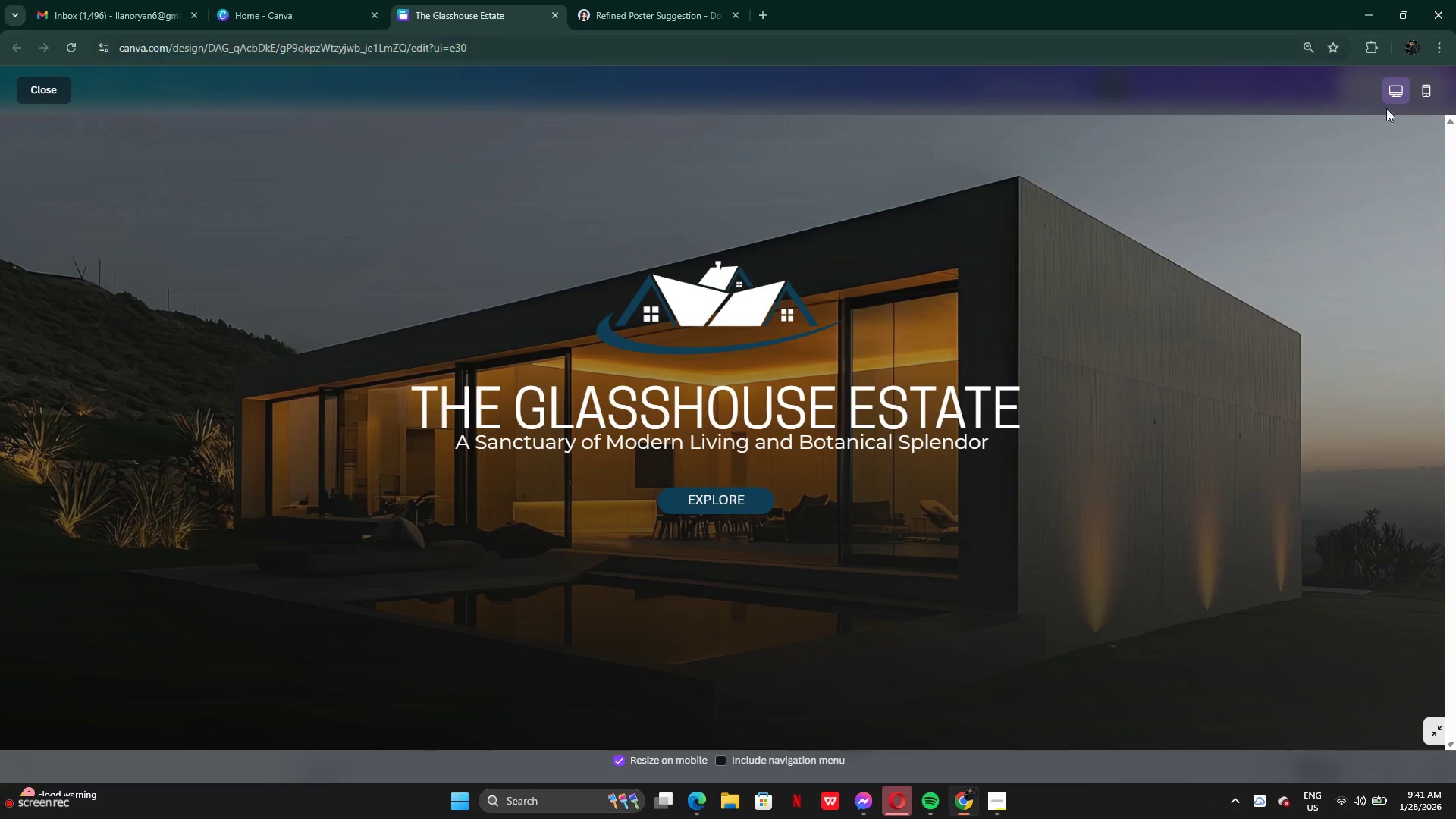 
left_click([1426, 87])
 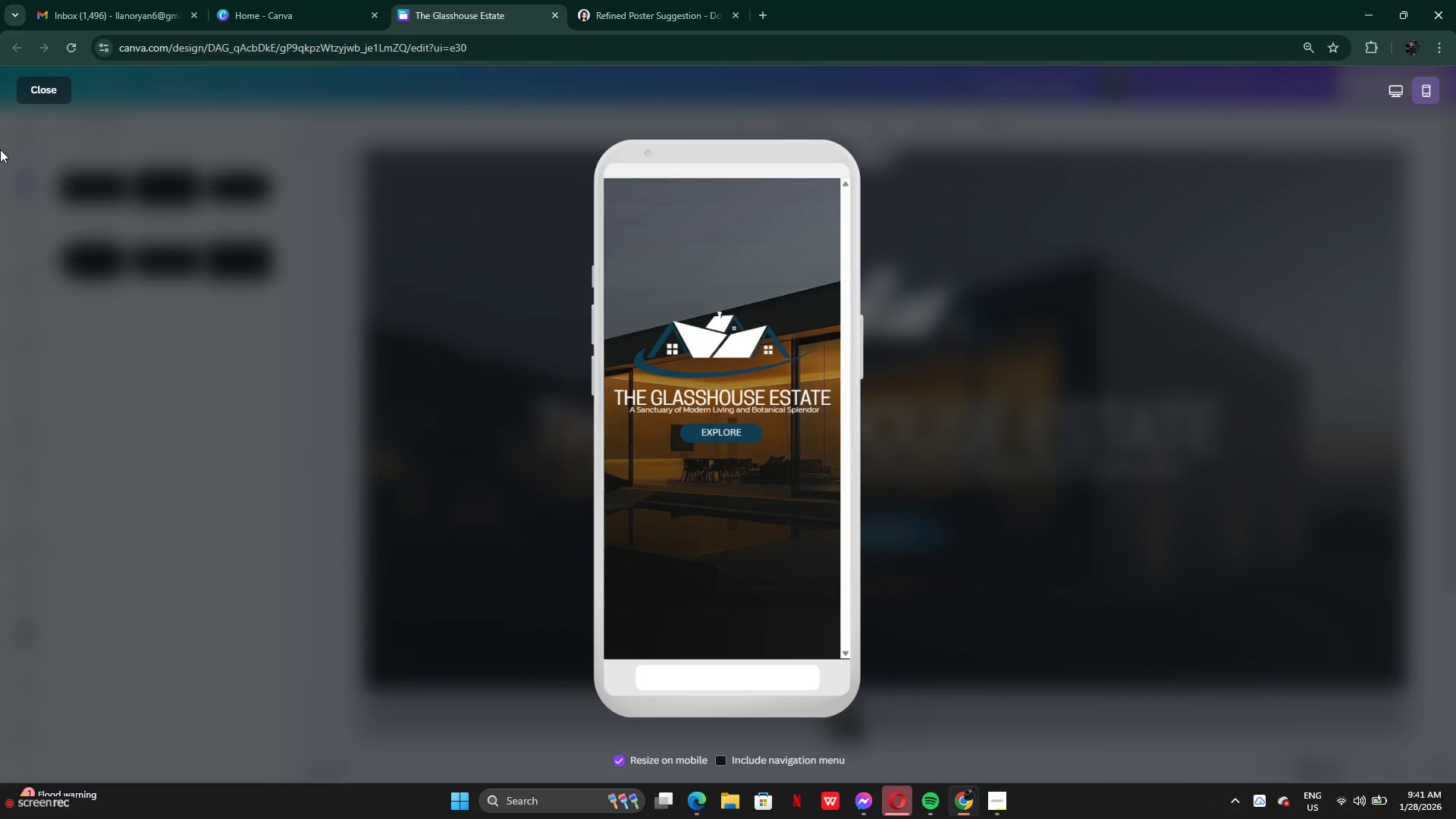 
left_click([52, 93])
 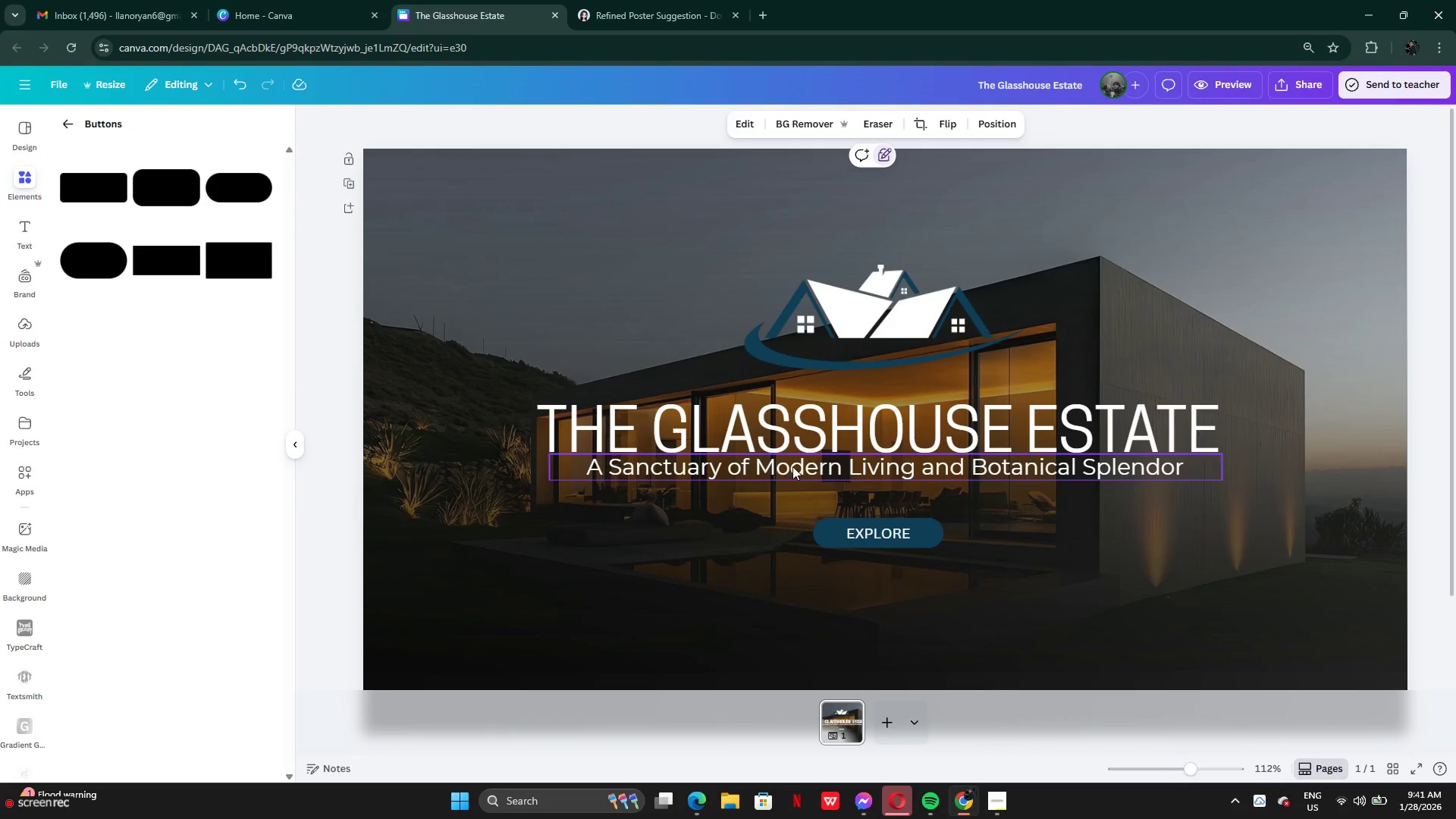 
left_click([794, 466])
 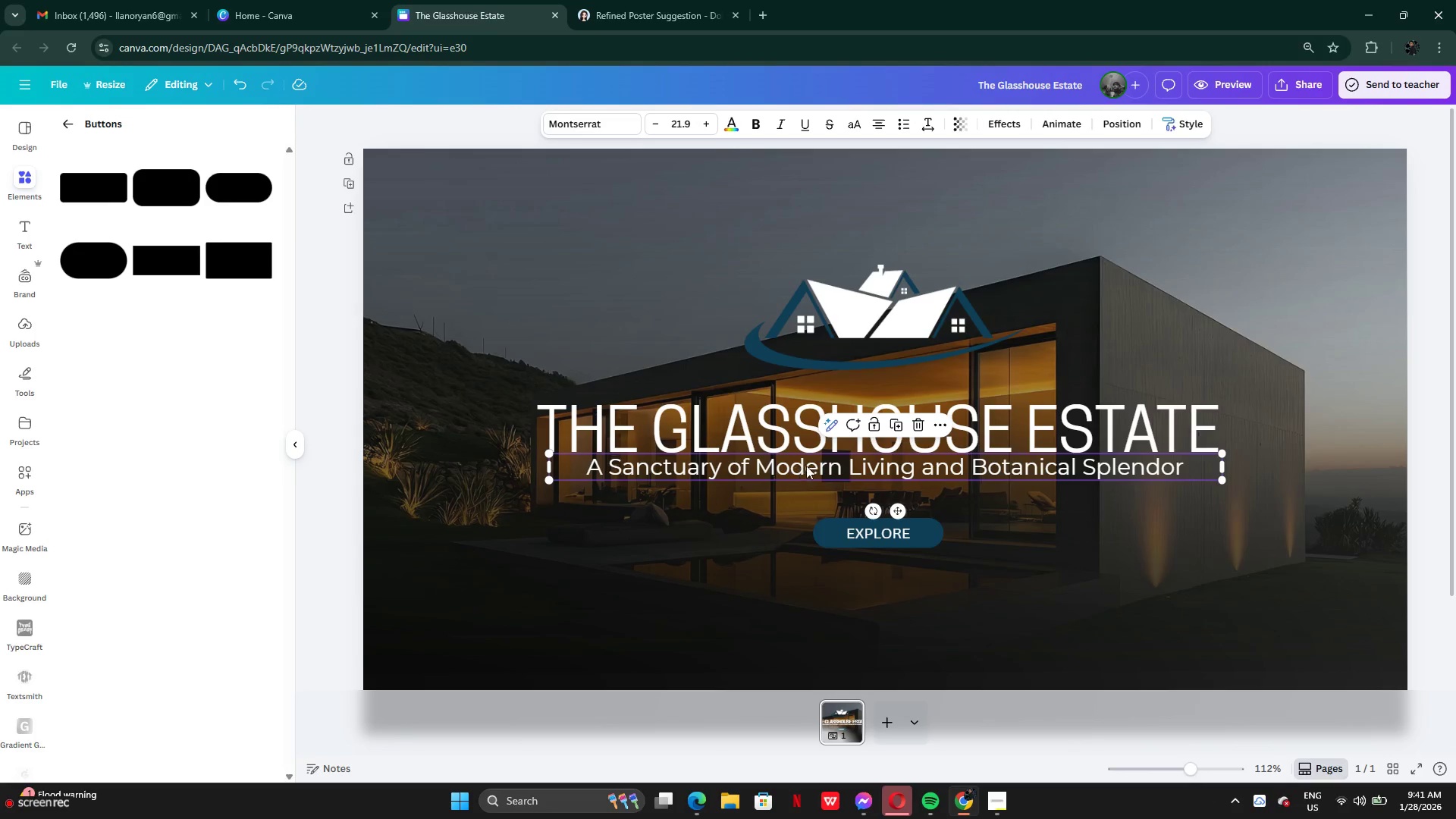 
key(ArrowDown)
 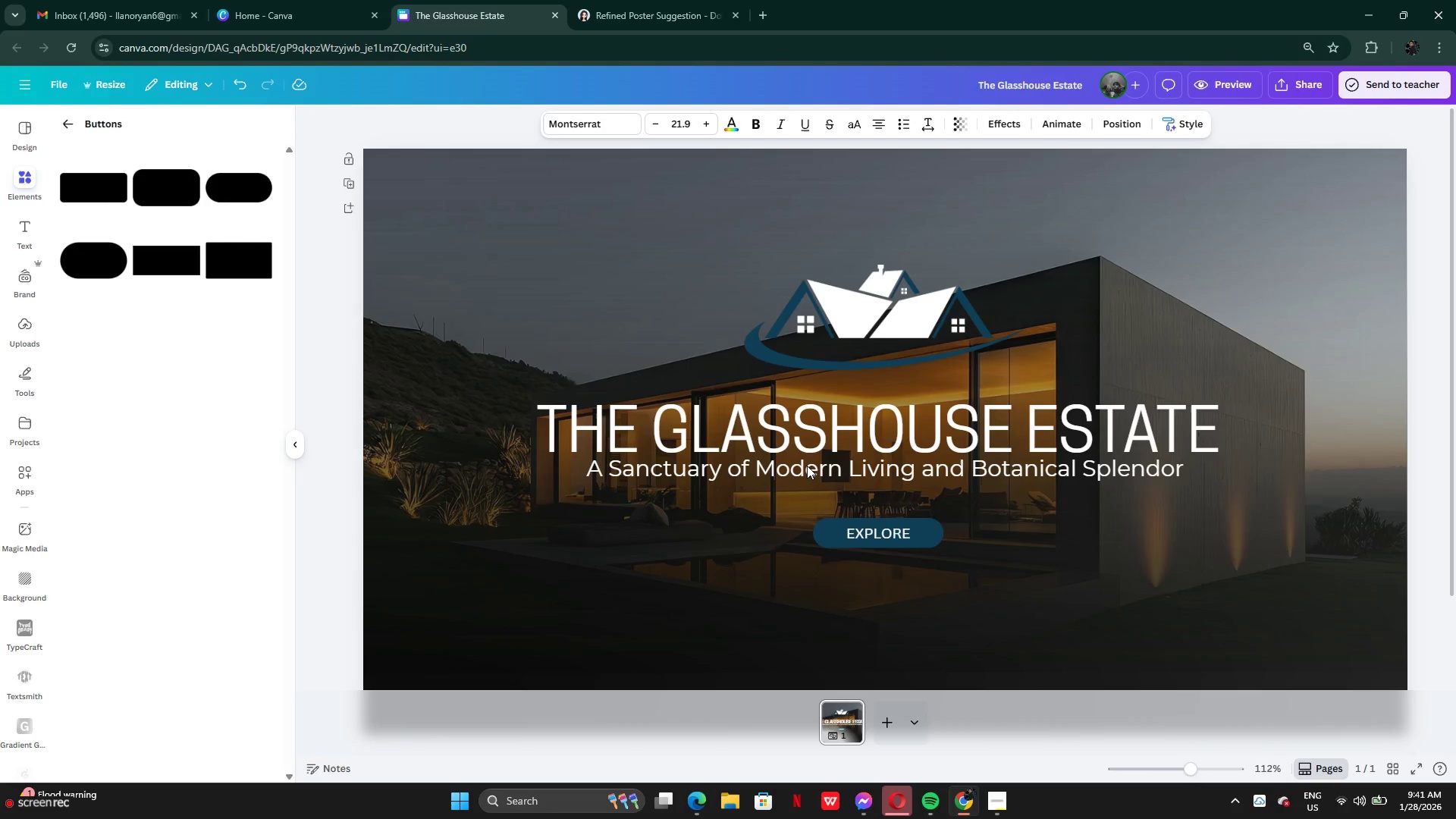 
key(ArrowDown)
 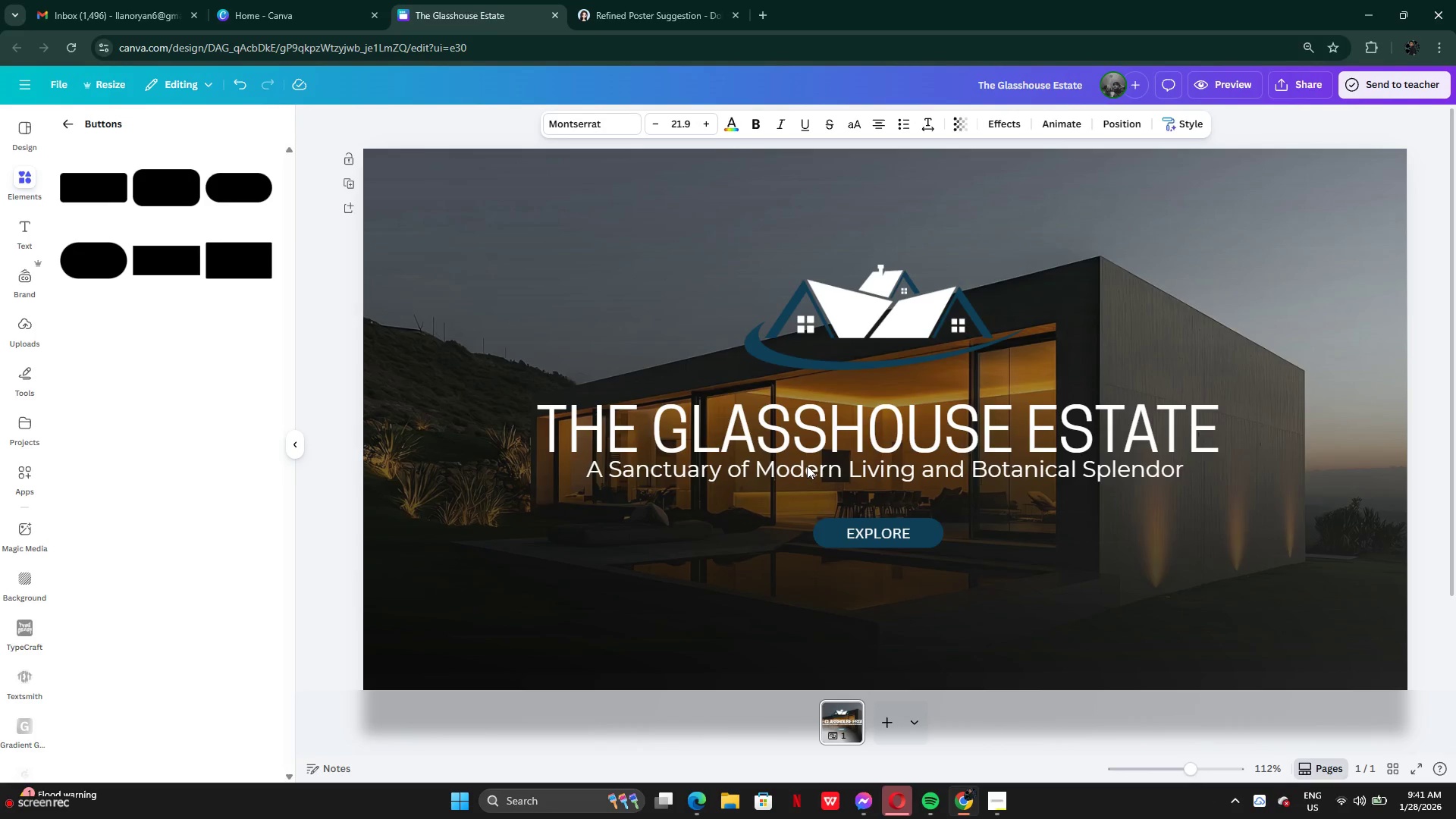 
key(ArrowDown)
 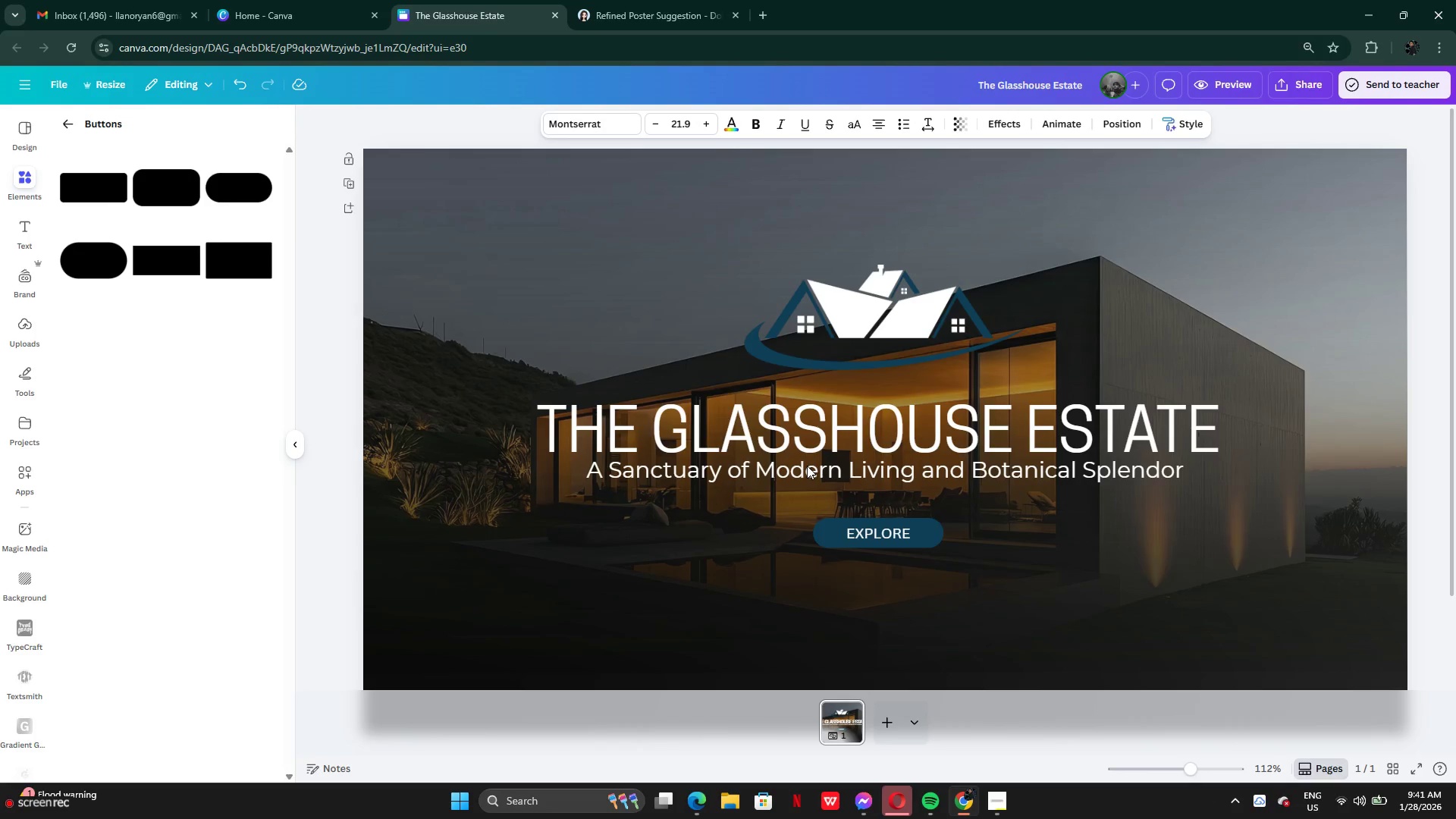 
key(ArrowDown)
 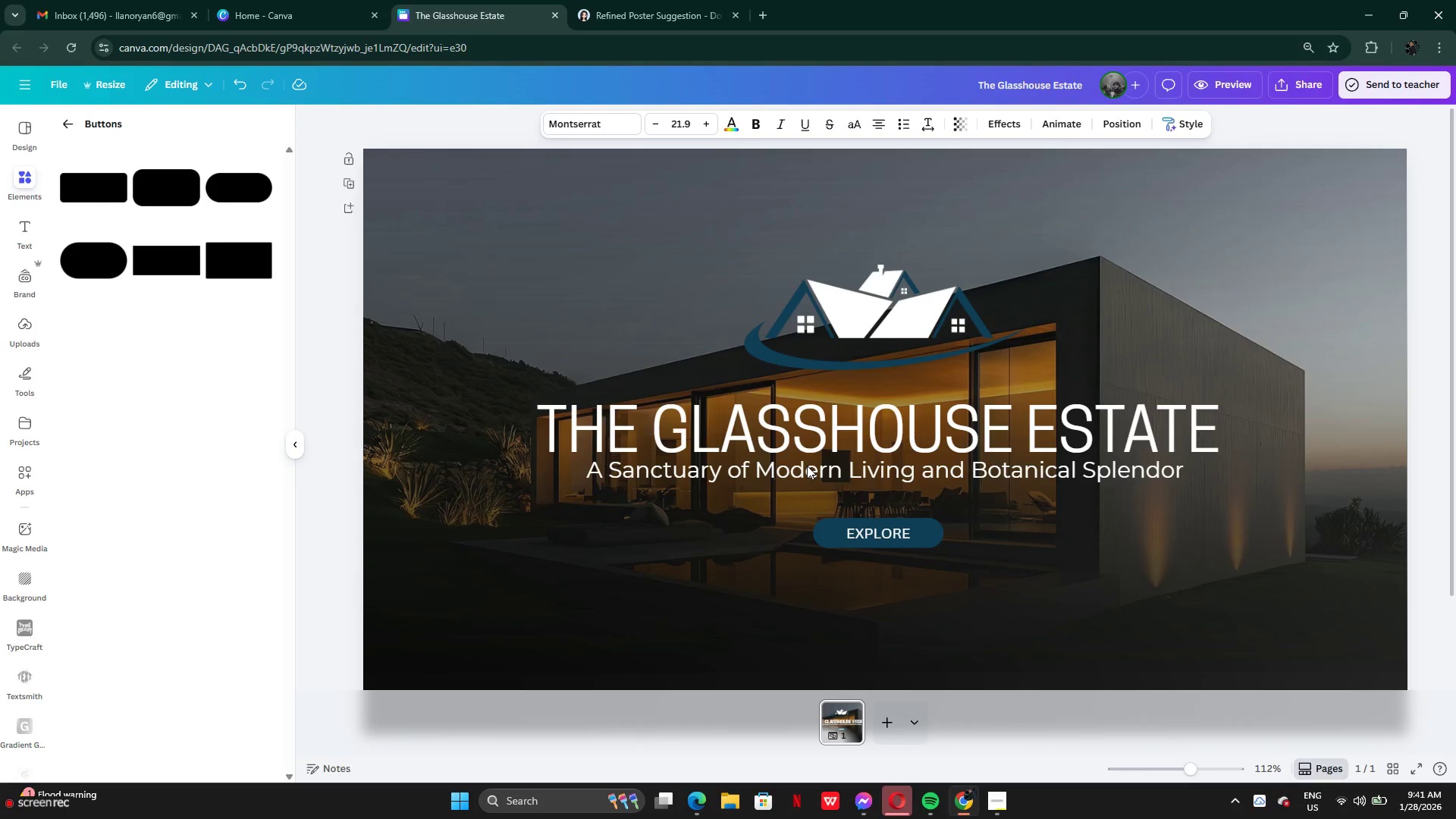 
key(ArrowDown)
 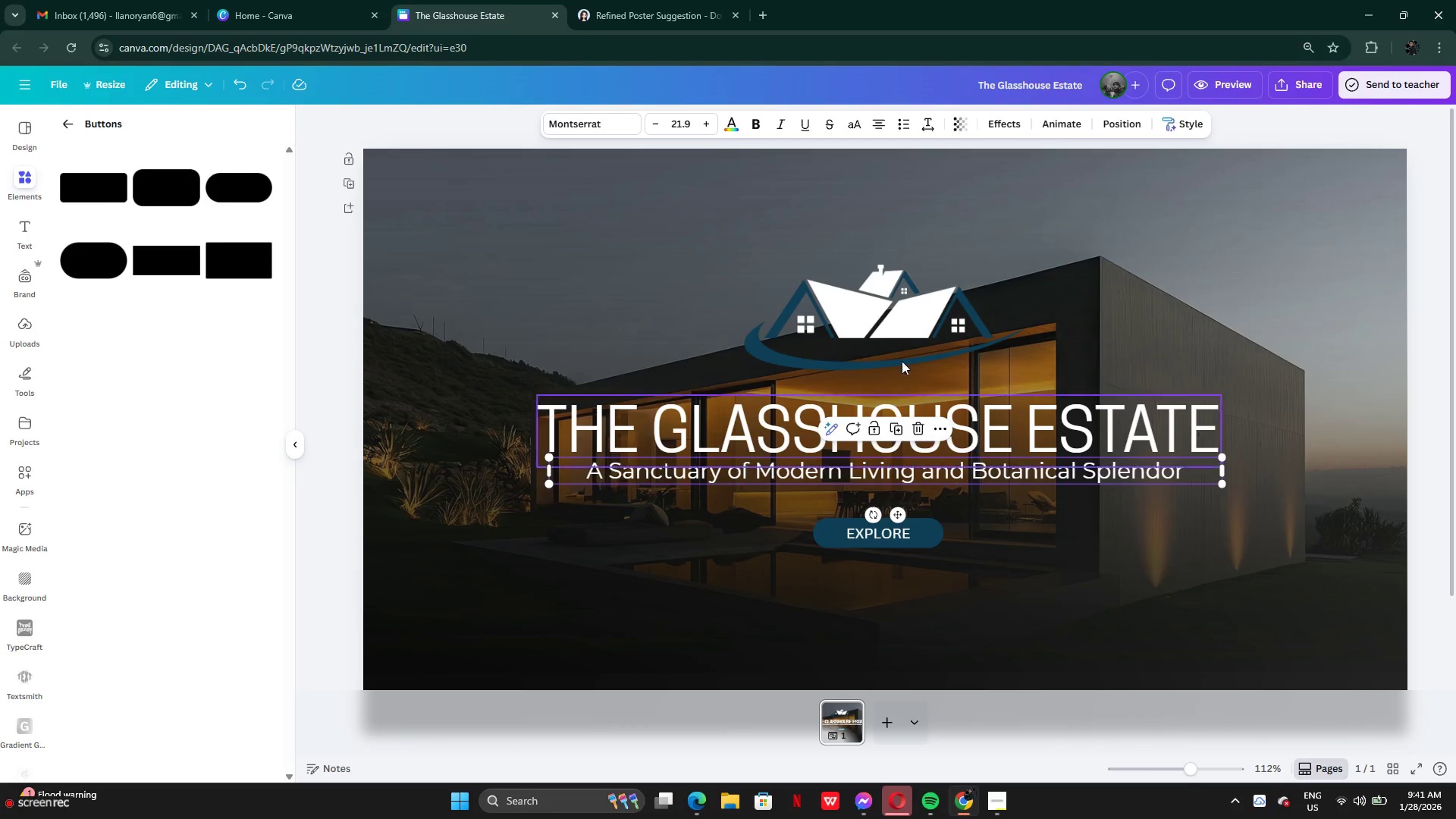 
left_click_drag(start_coordinate=[880, 334], to_coordinate=[874, 345])
 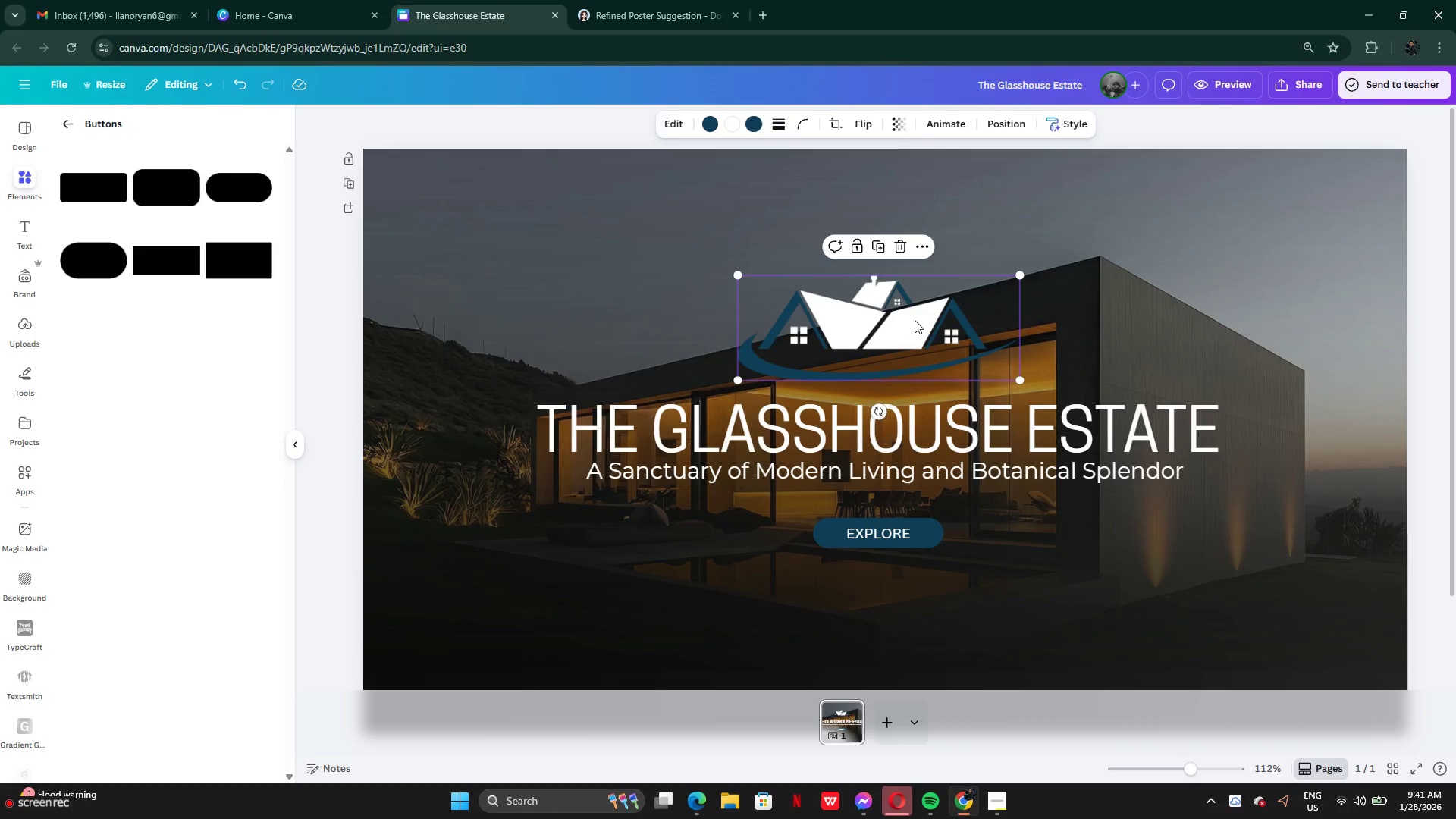 
wait(5.41)
 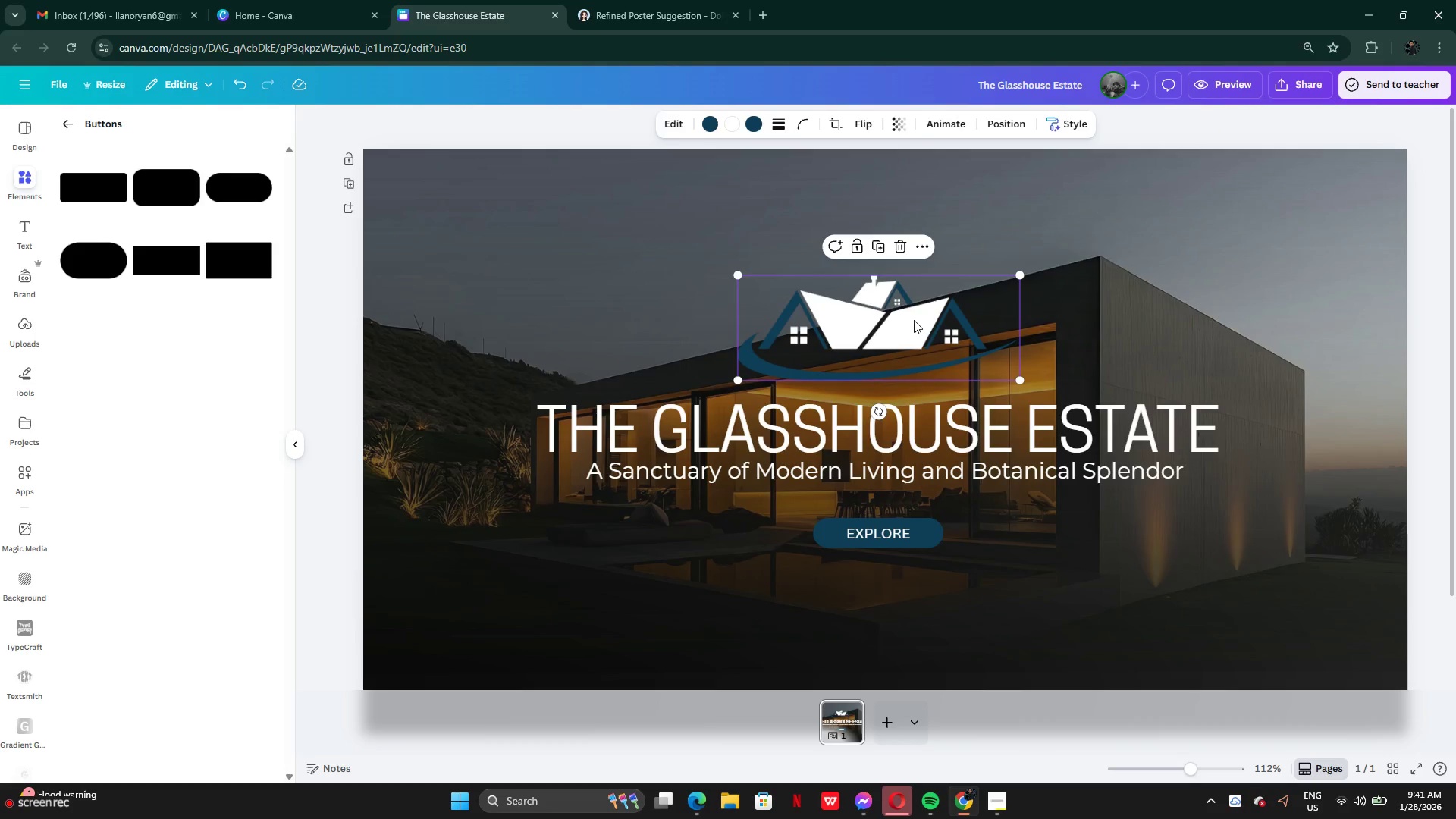 
left_click([711, 125])
 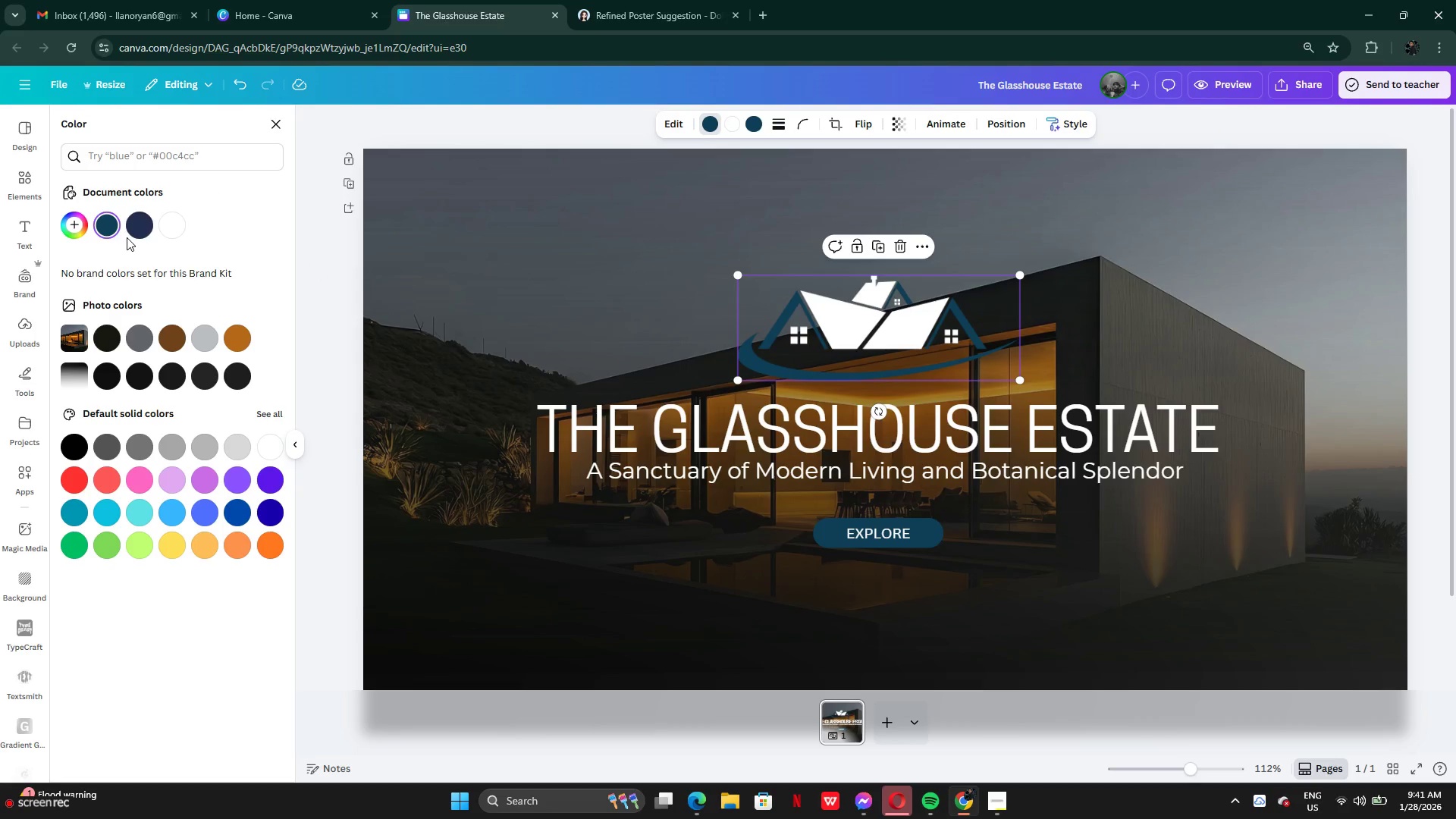 
left_click([170, 226])
 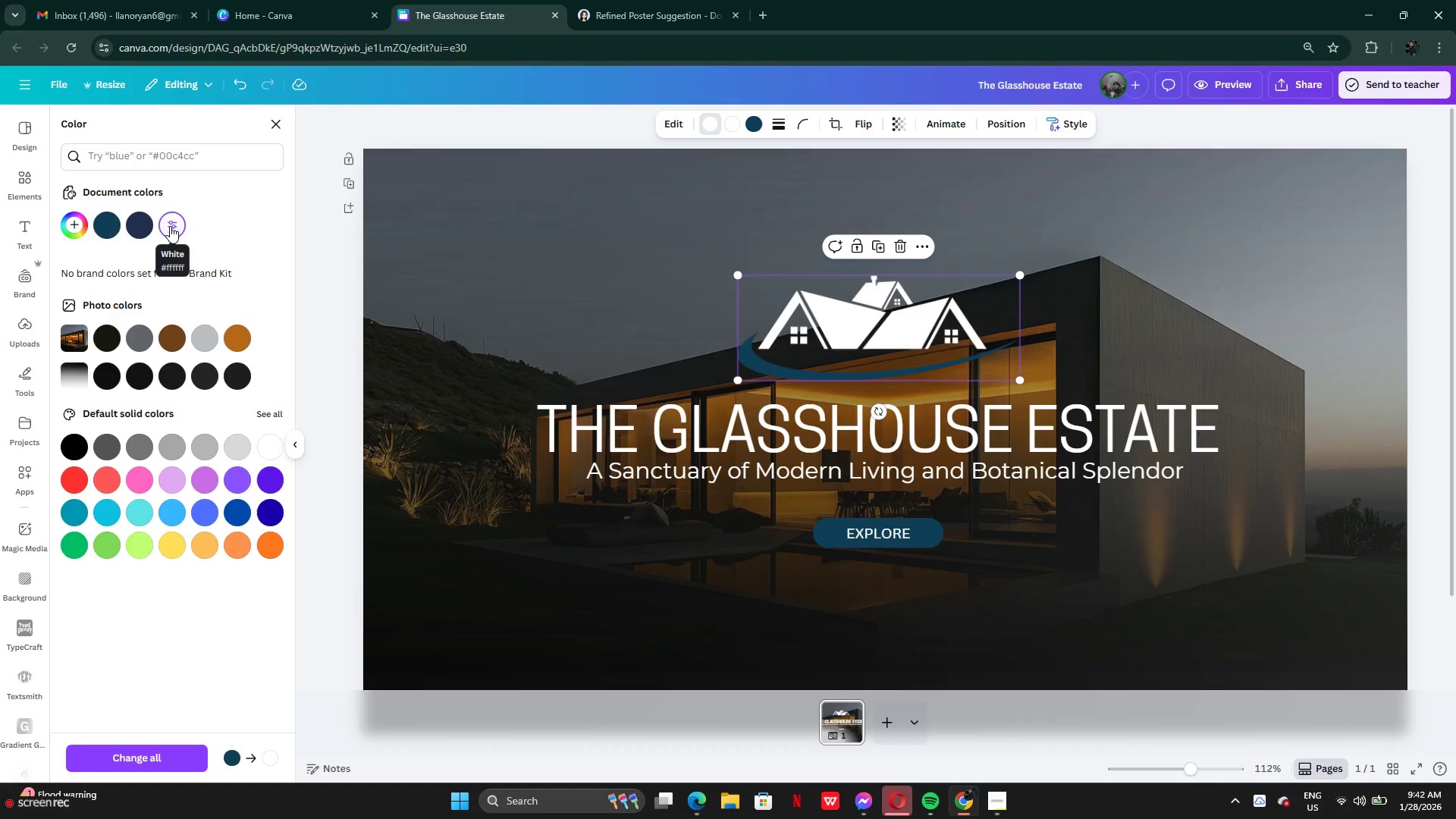 
left_click([106, 228])
 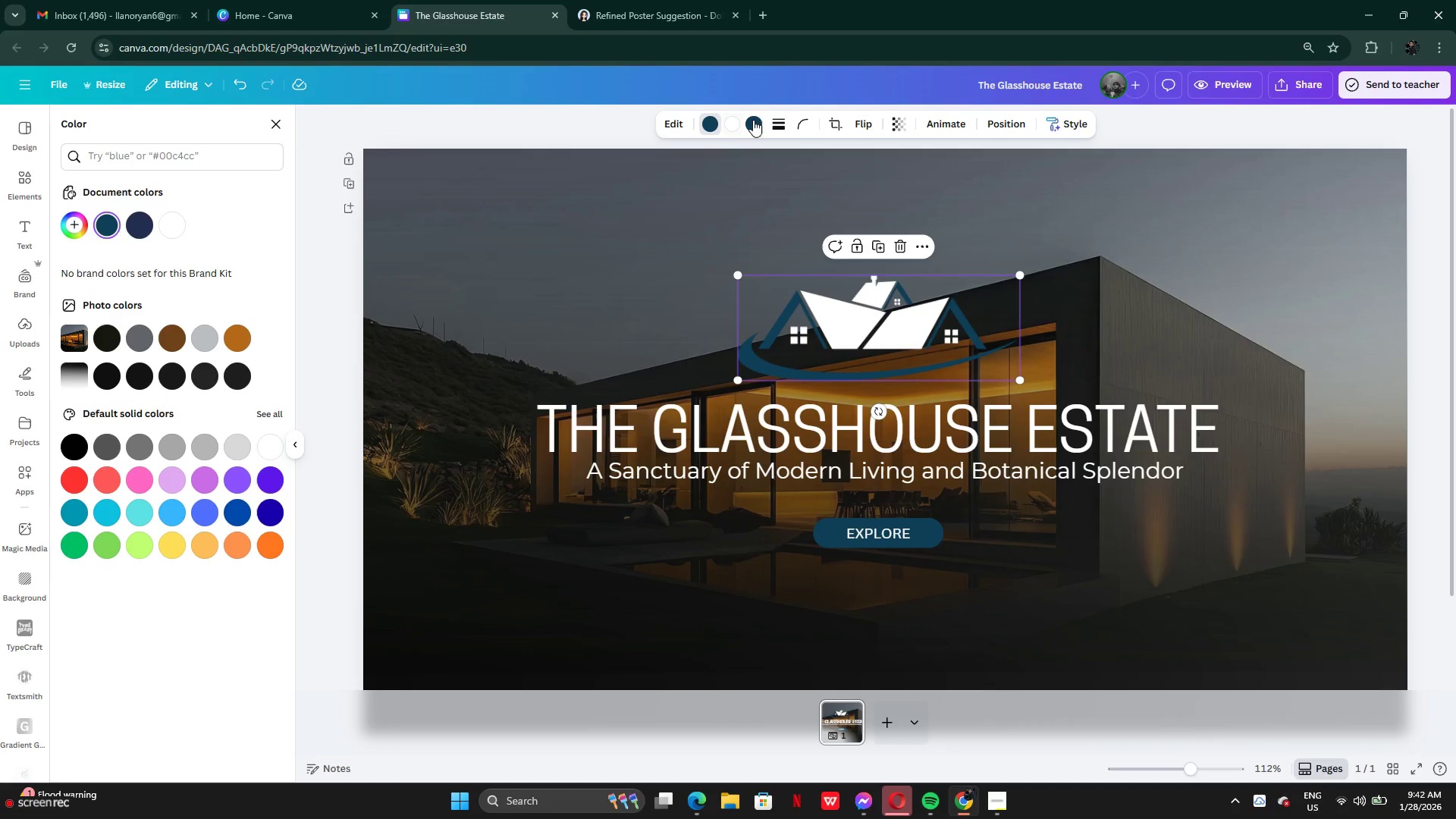 
left_click([758, 124])
 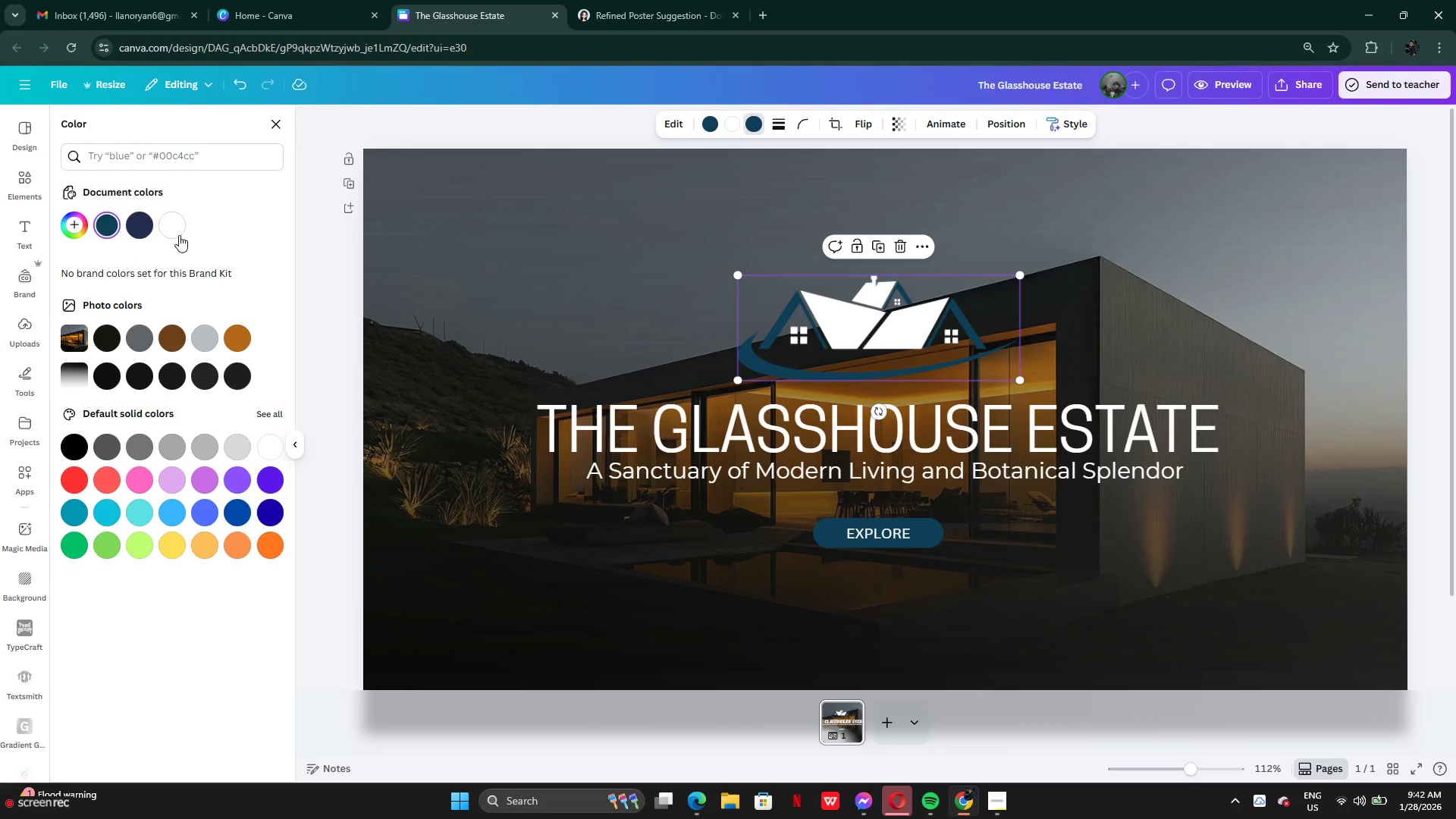 
left_click([171, 225])
 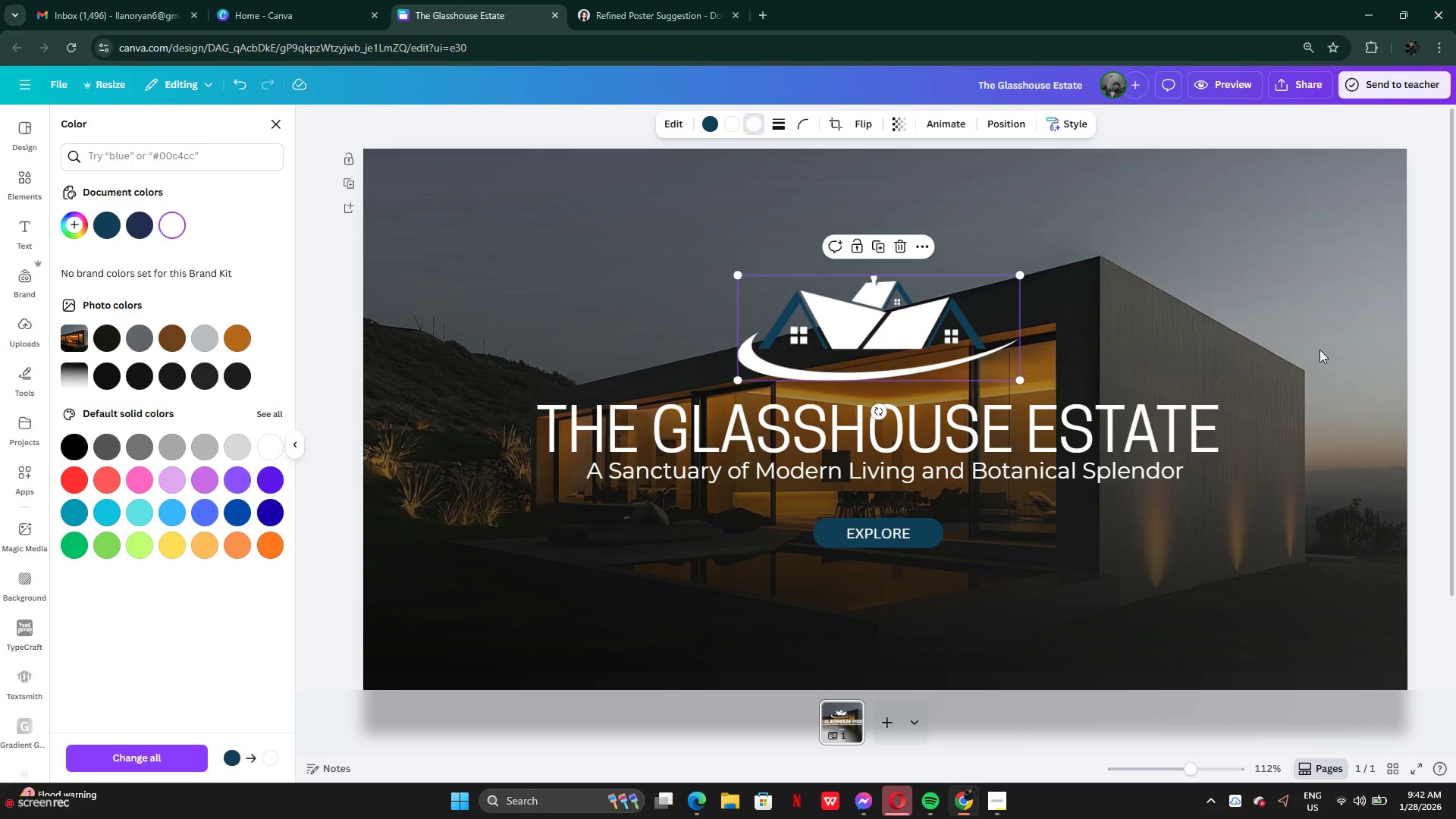 
wait(7.31)
 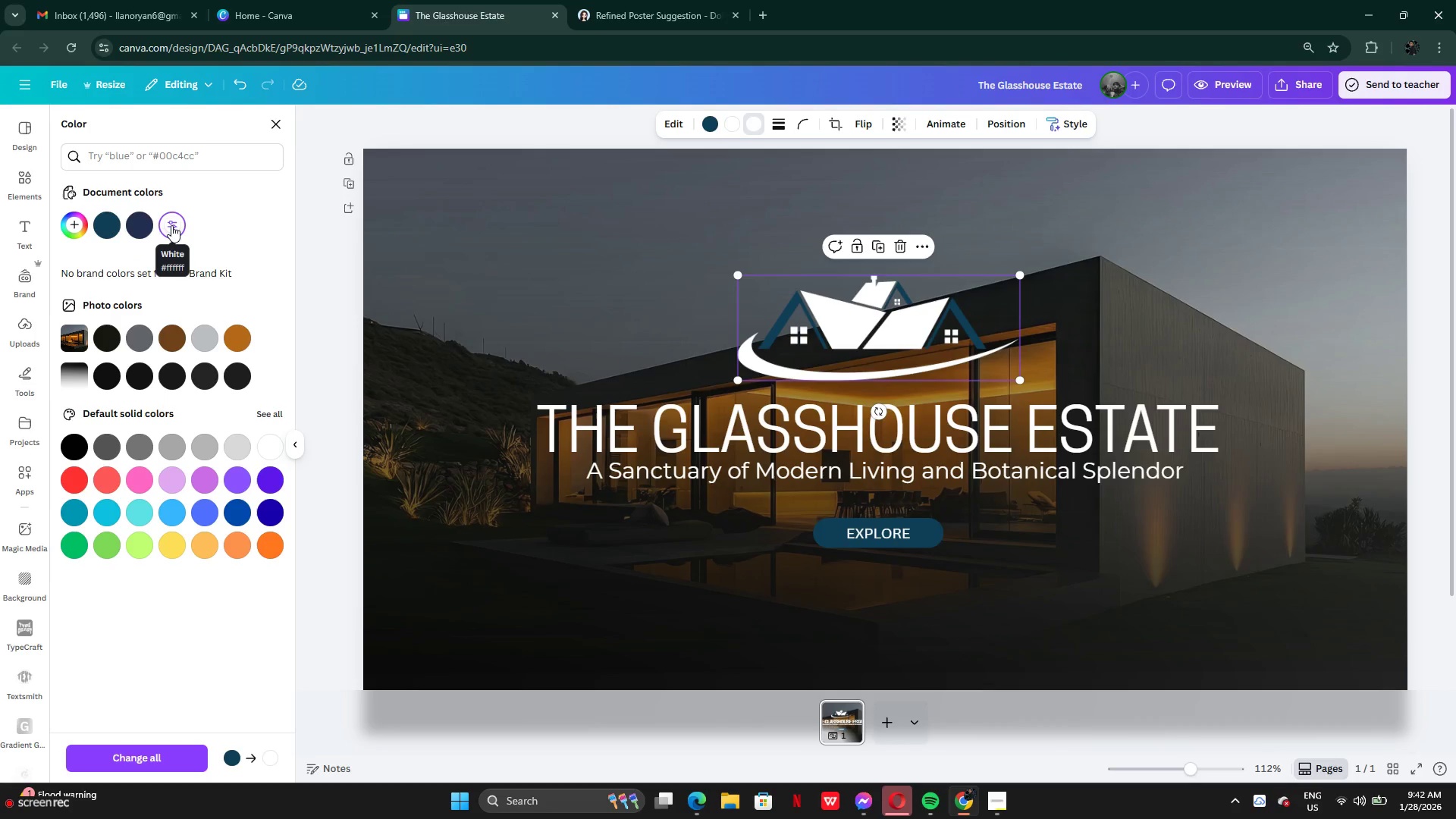 
left_click_drag(start_coordinate=[908, 339], to_coordinate=[908, 329])
 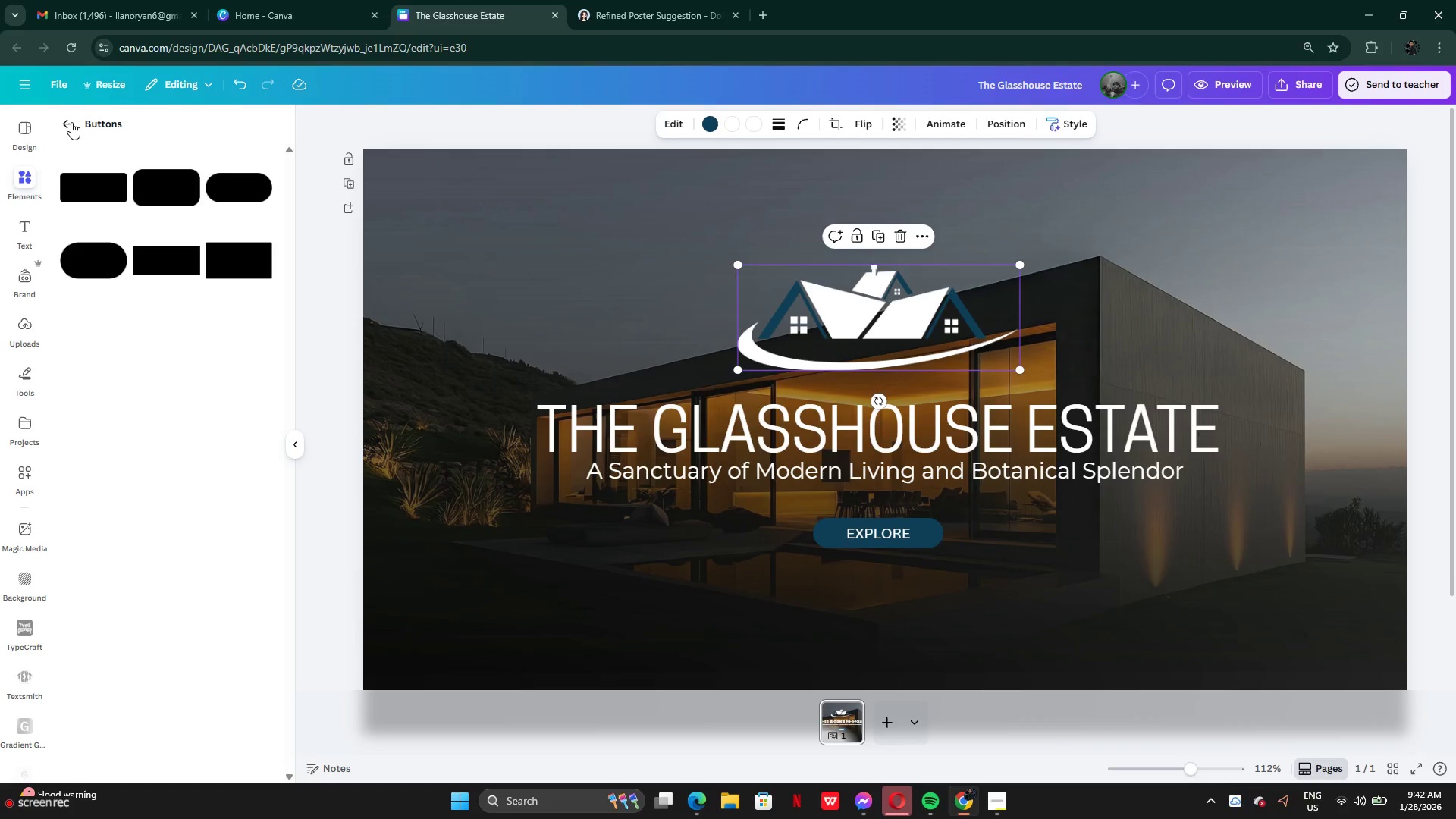 
left_click([68, 121])
 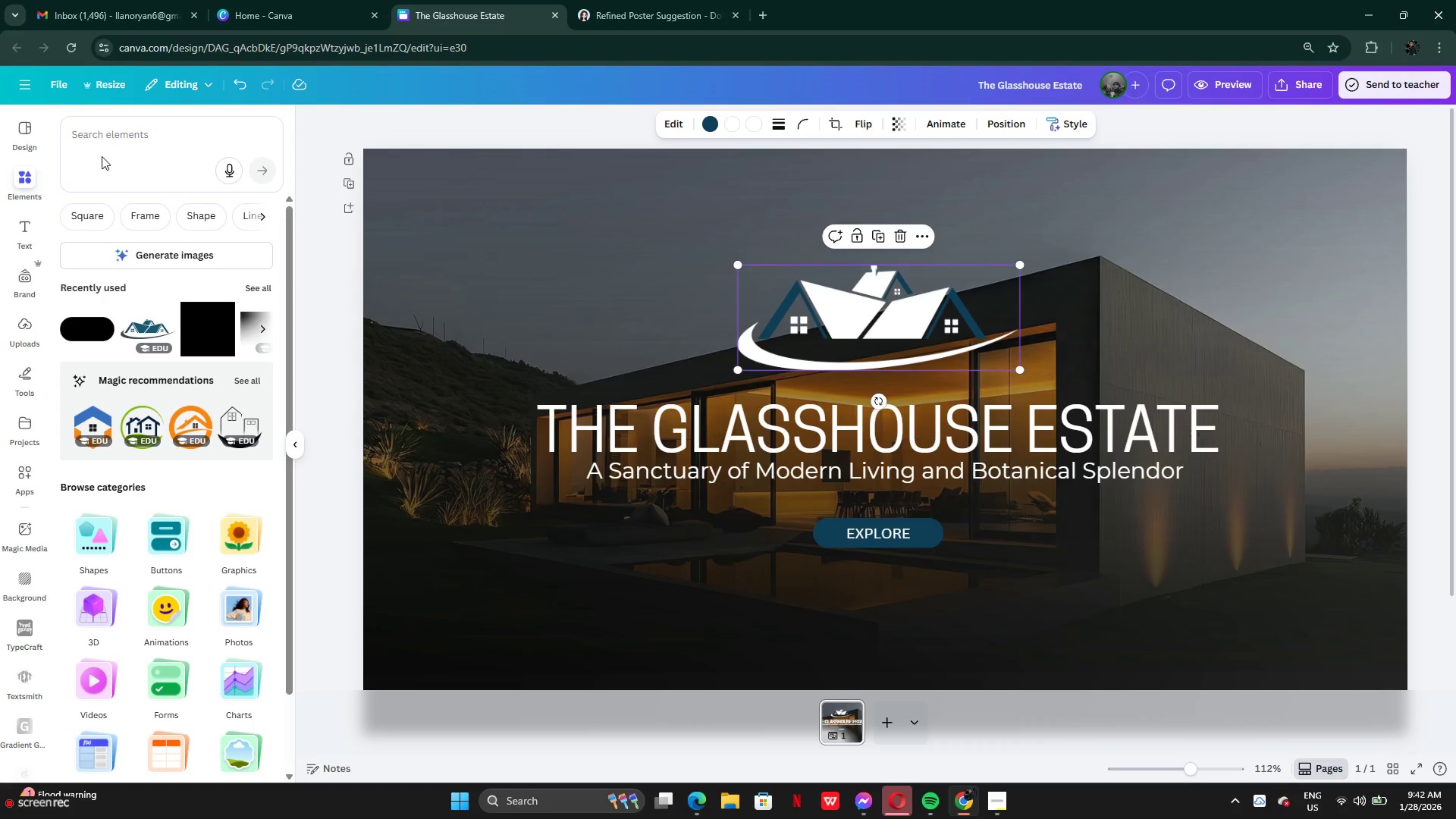 
left_click([104, 139])
 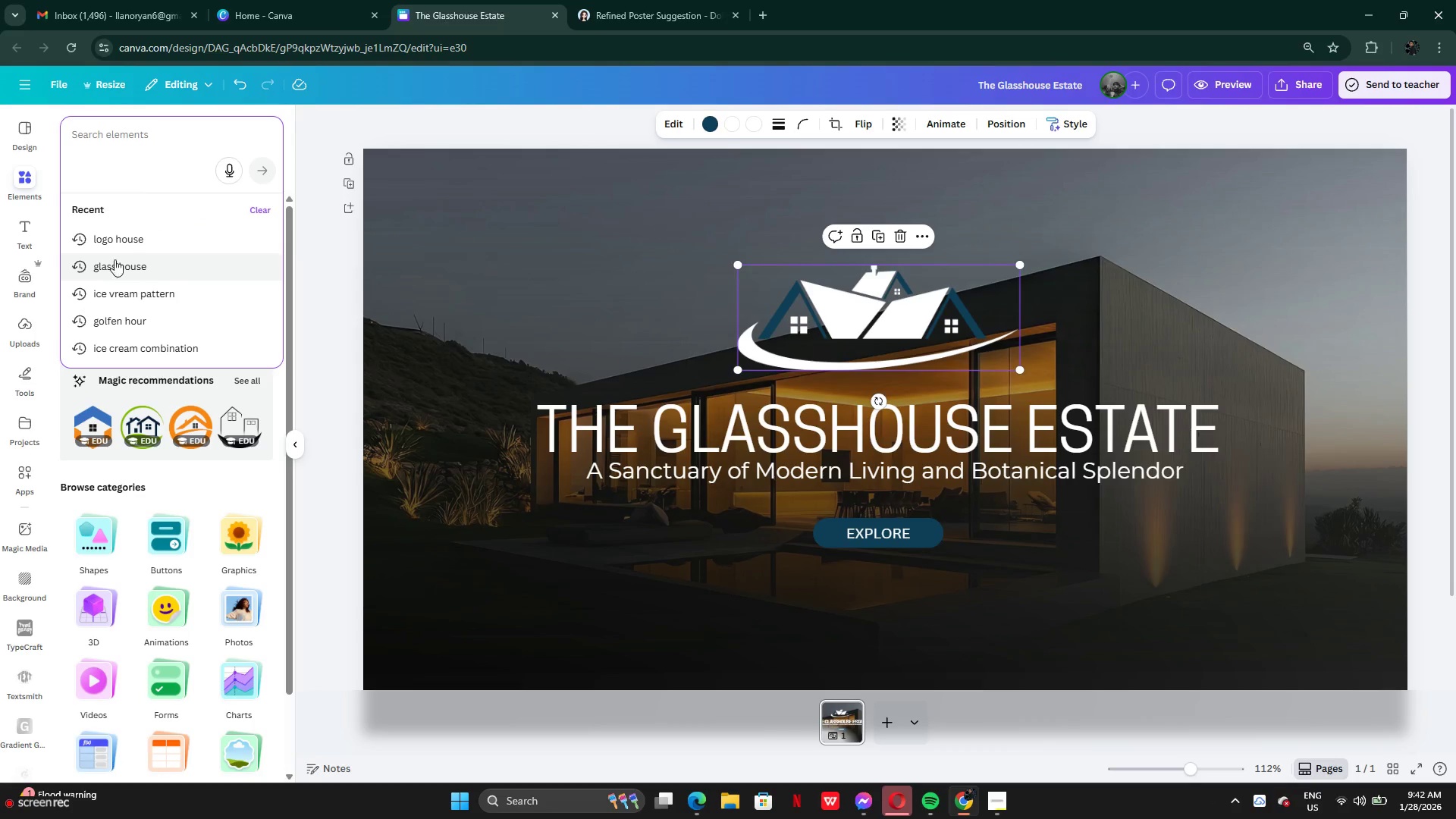 
left_click([116, 237])
 